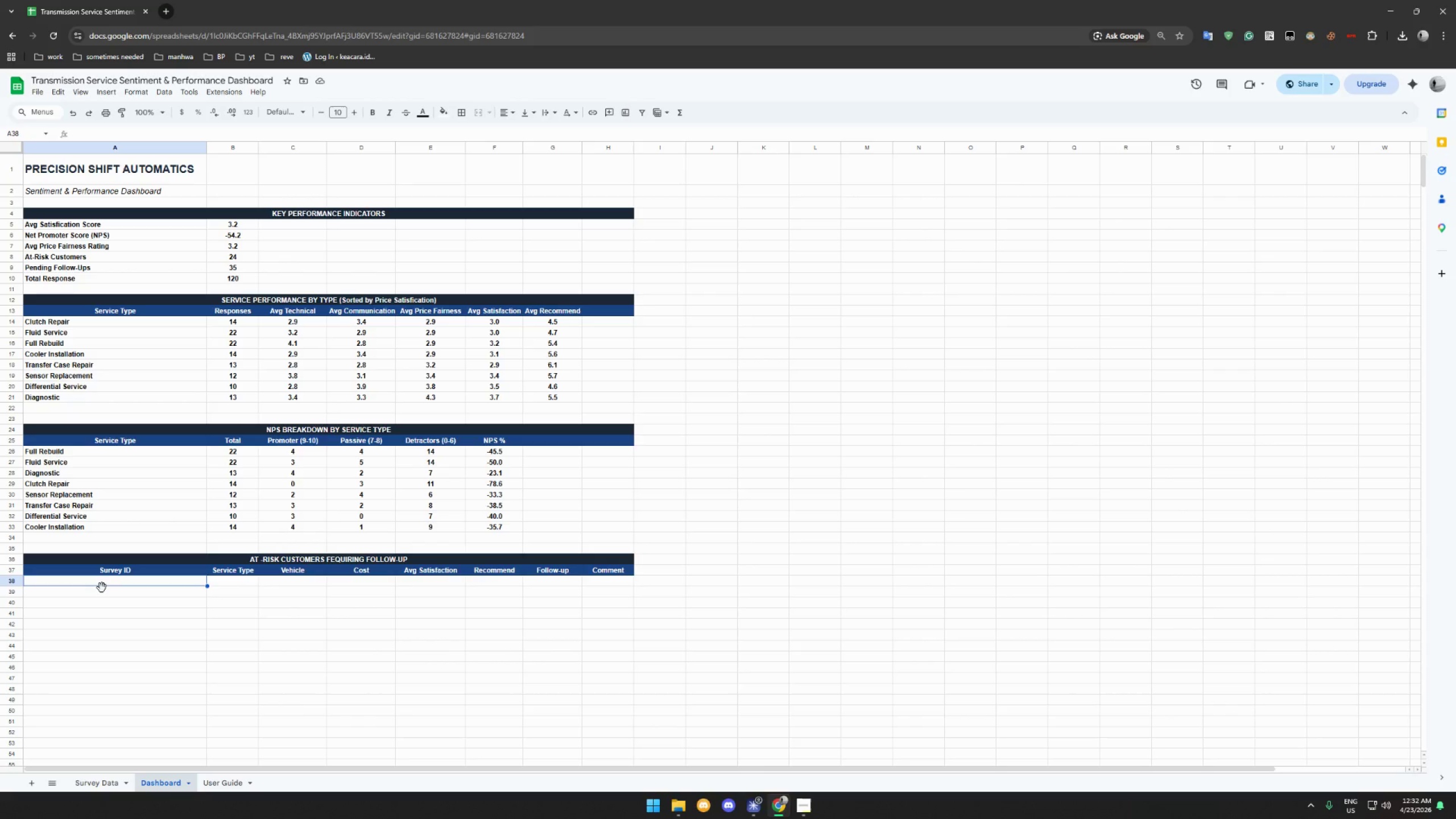 
type(=IFERROR(FILTER)
 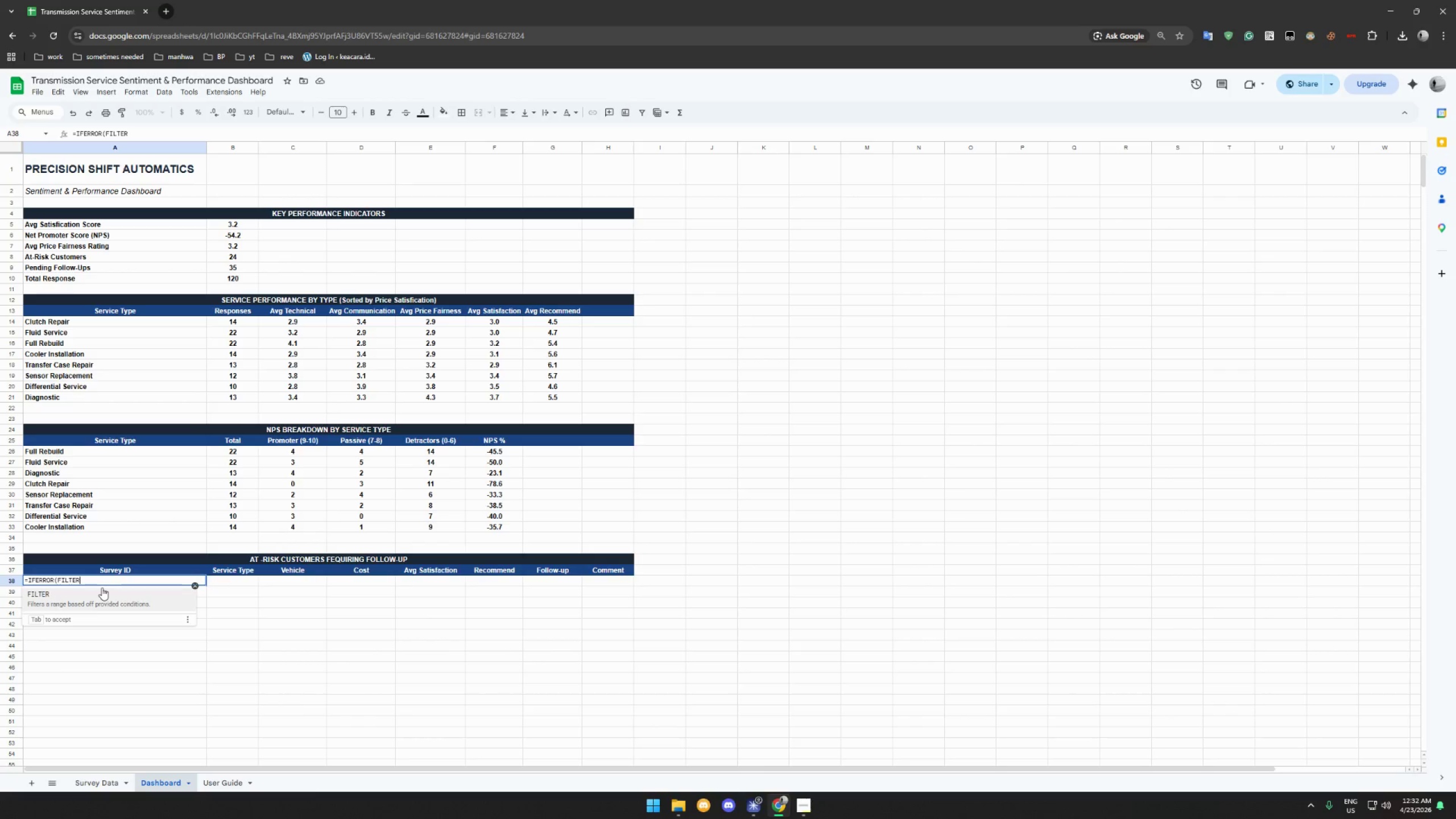 
key(Shift+9)
 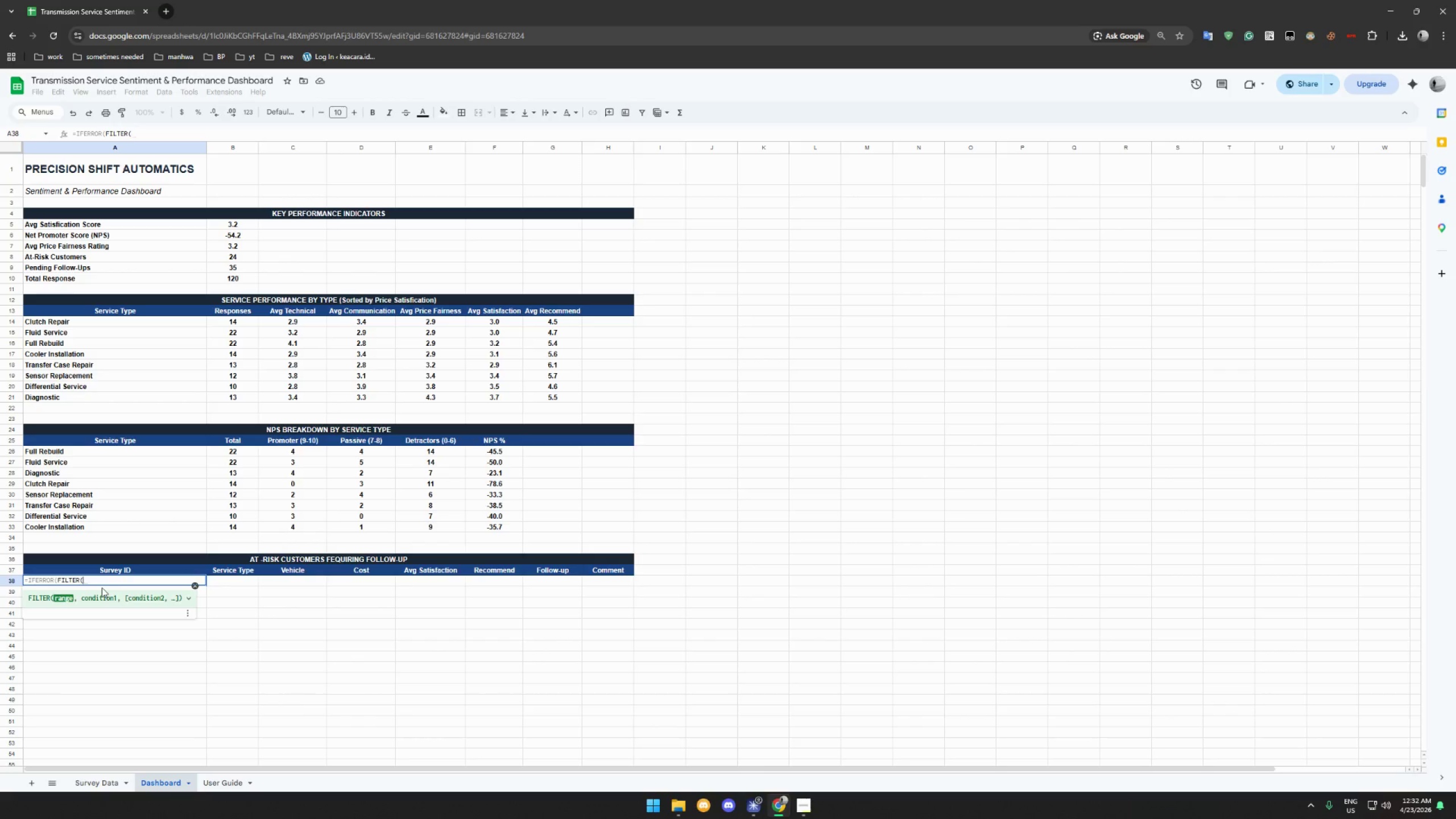 
type({'Survey Data')
 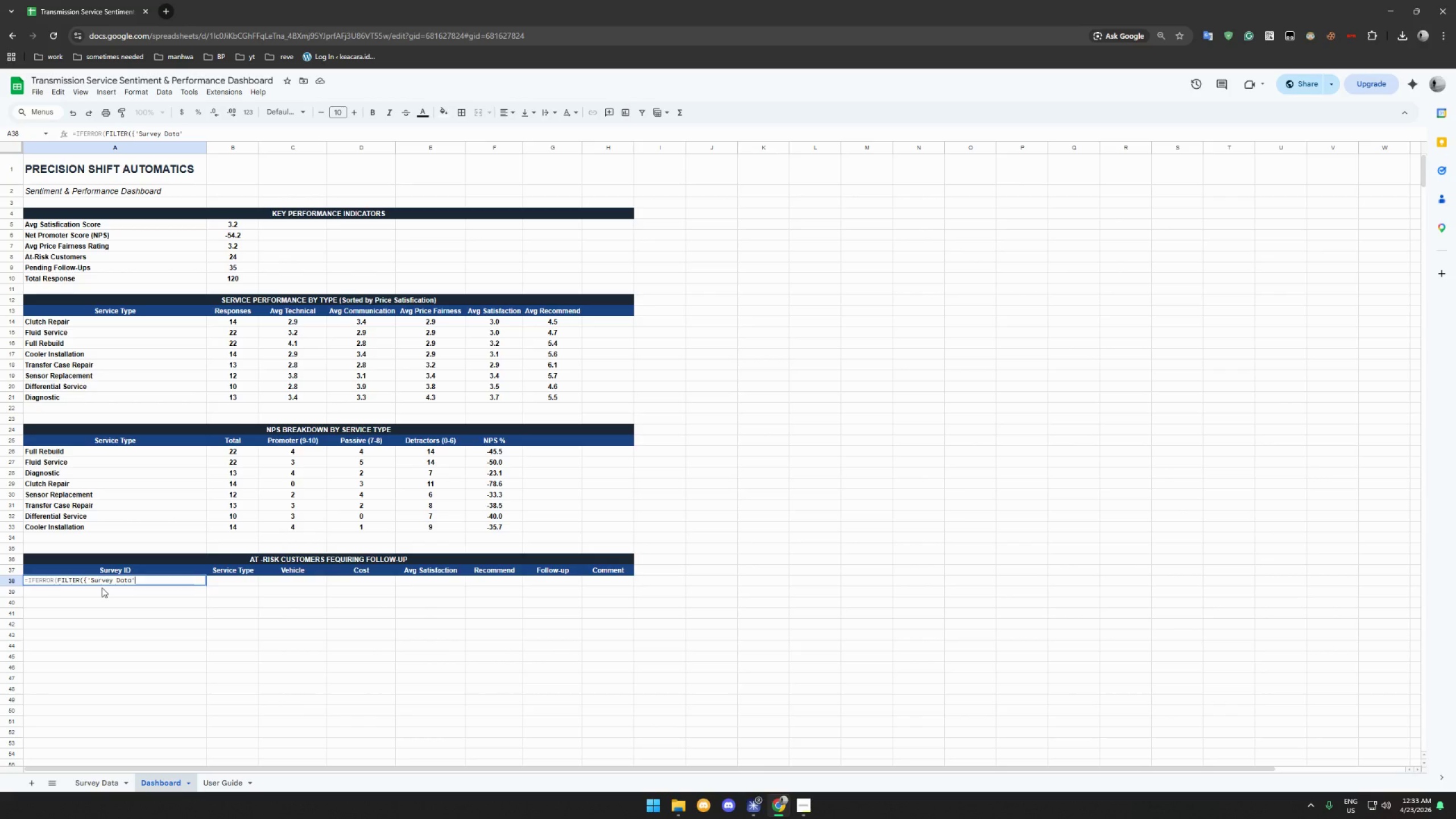 
type(!A2:A121)
 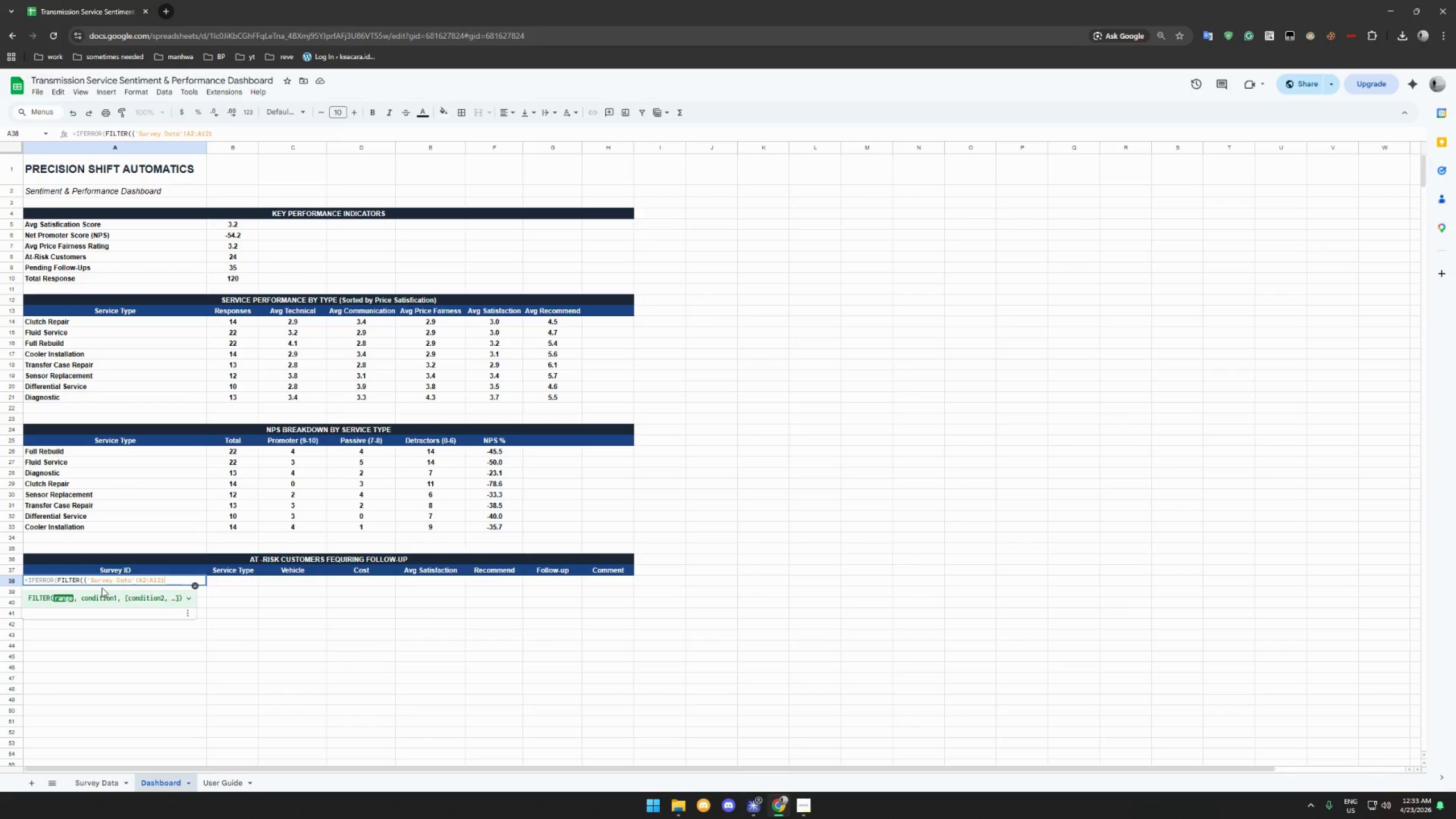 
wait(24.22)
 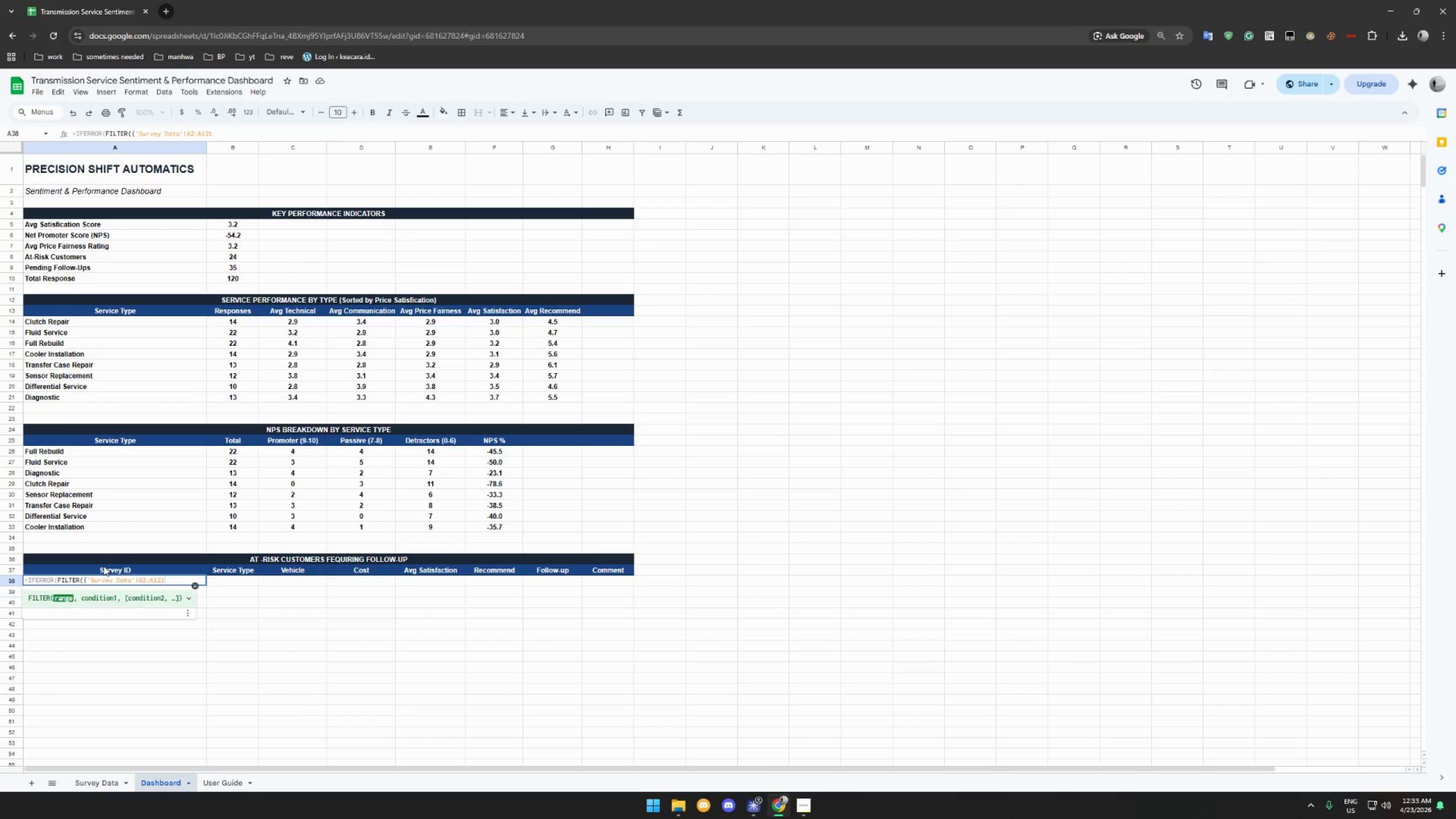 
left_click([101, 785])
 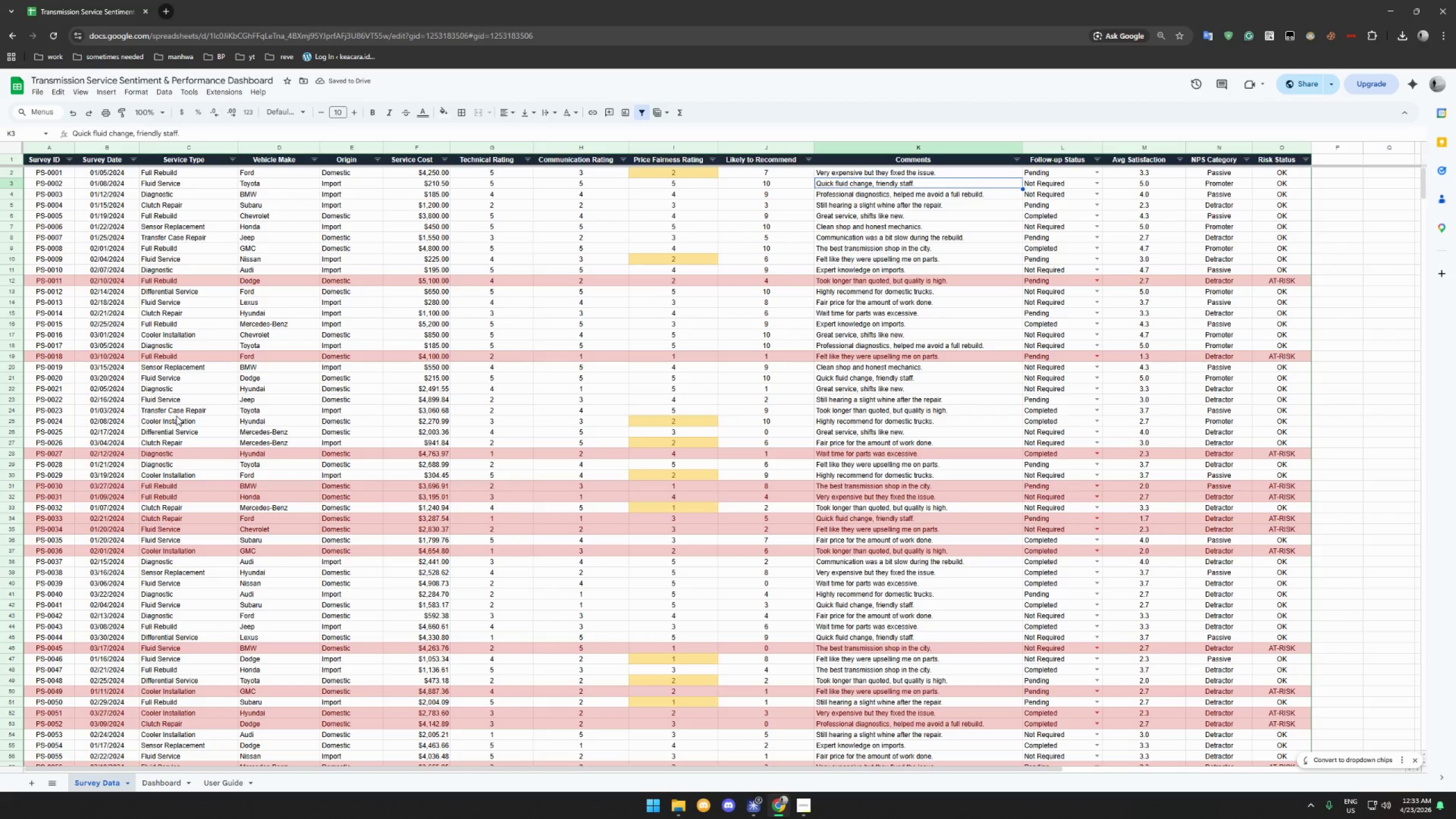 
wait(6.34)
 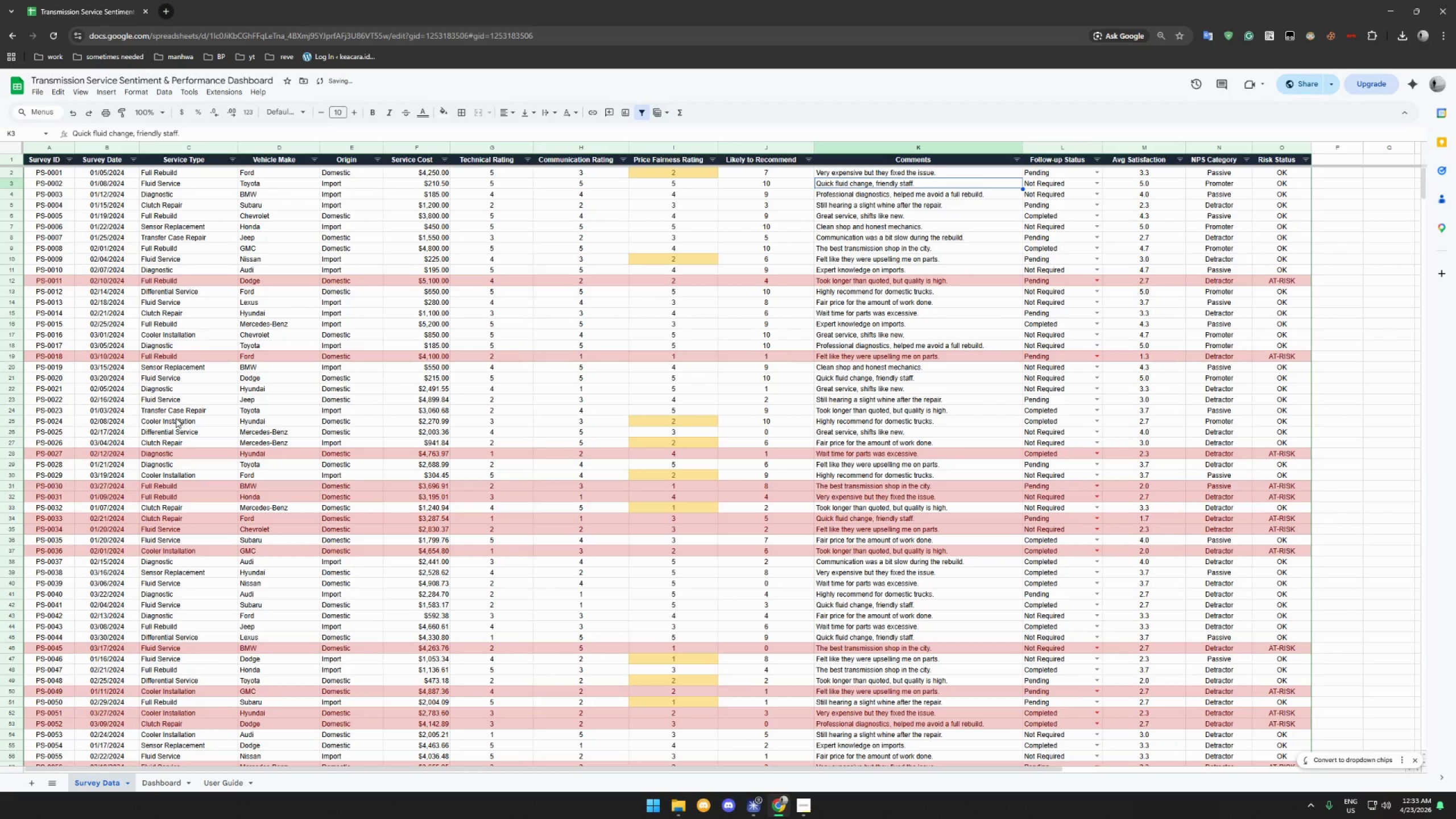 
left_click([165, 781])
 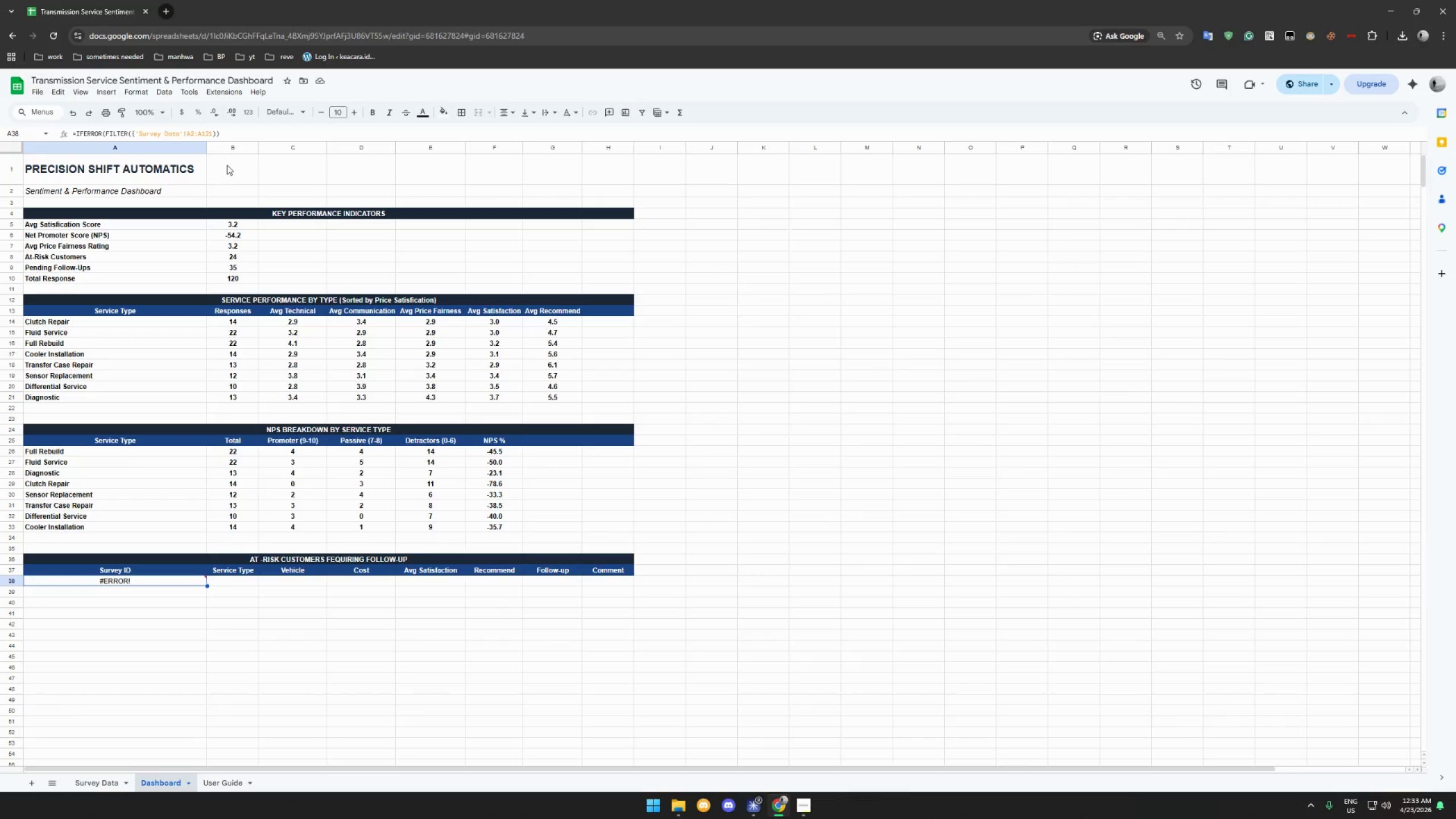 
left_click([232, 133])
 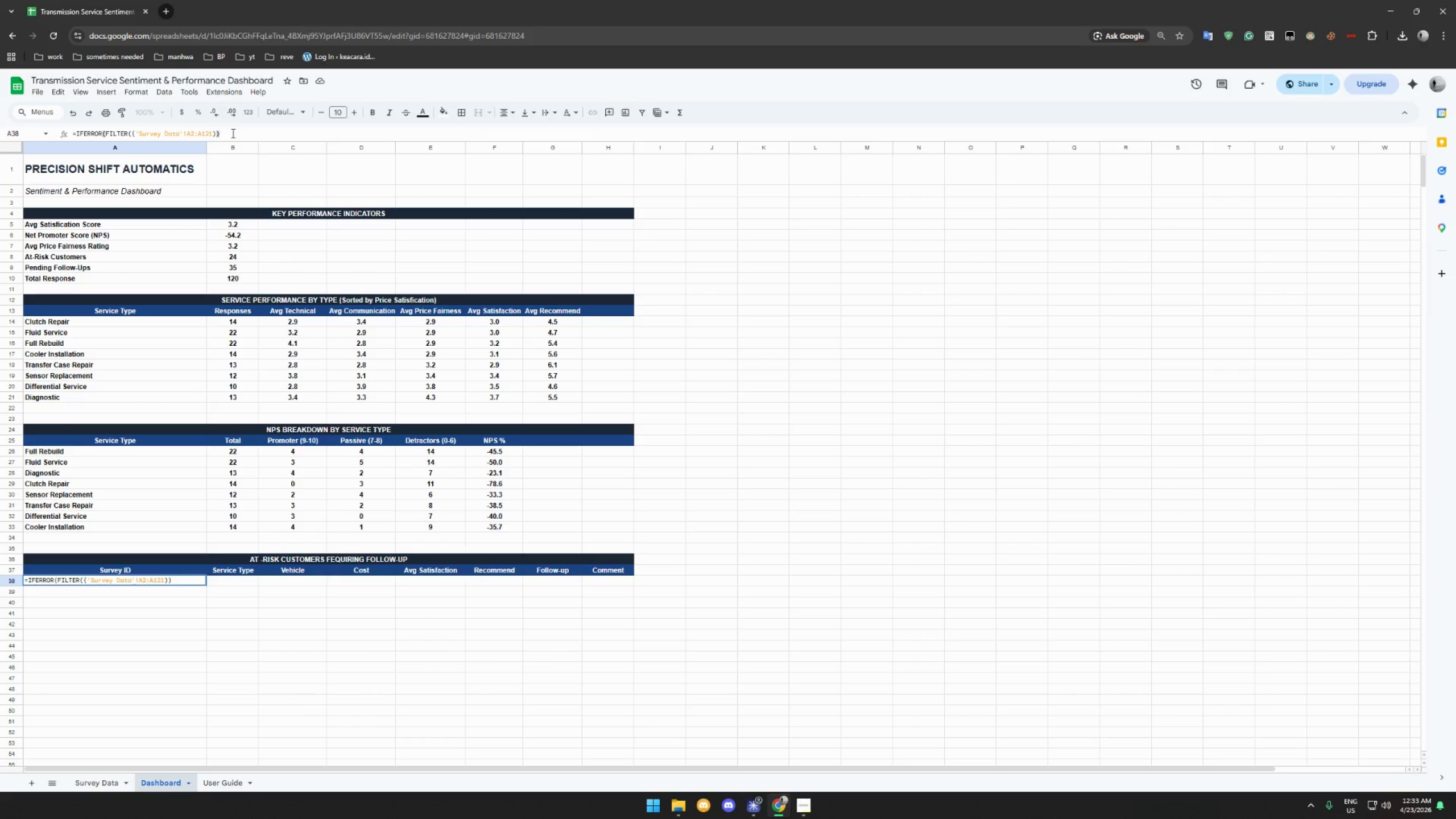 
key(Backspace)
key(Backspace)
key(Backspace)
type(1,'Survey Data'!C2:C121.)
key(Backspace)
type(,)
 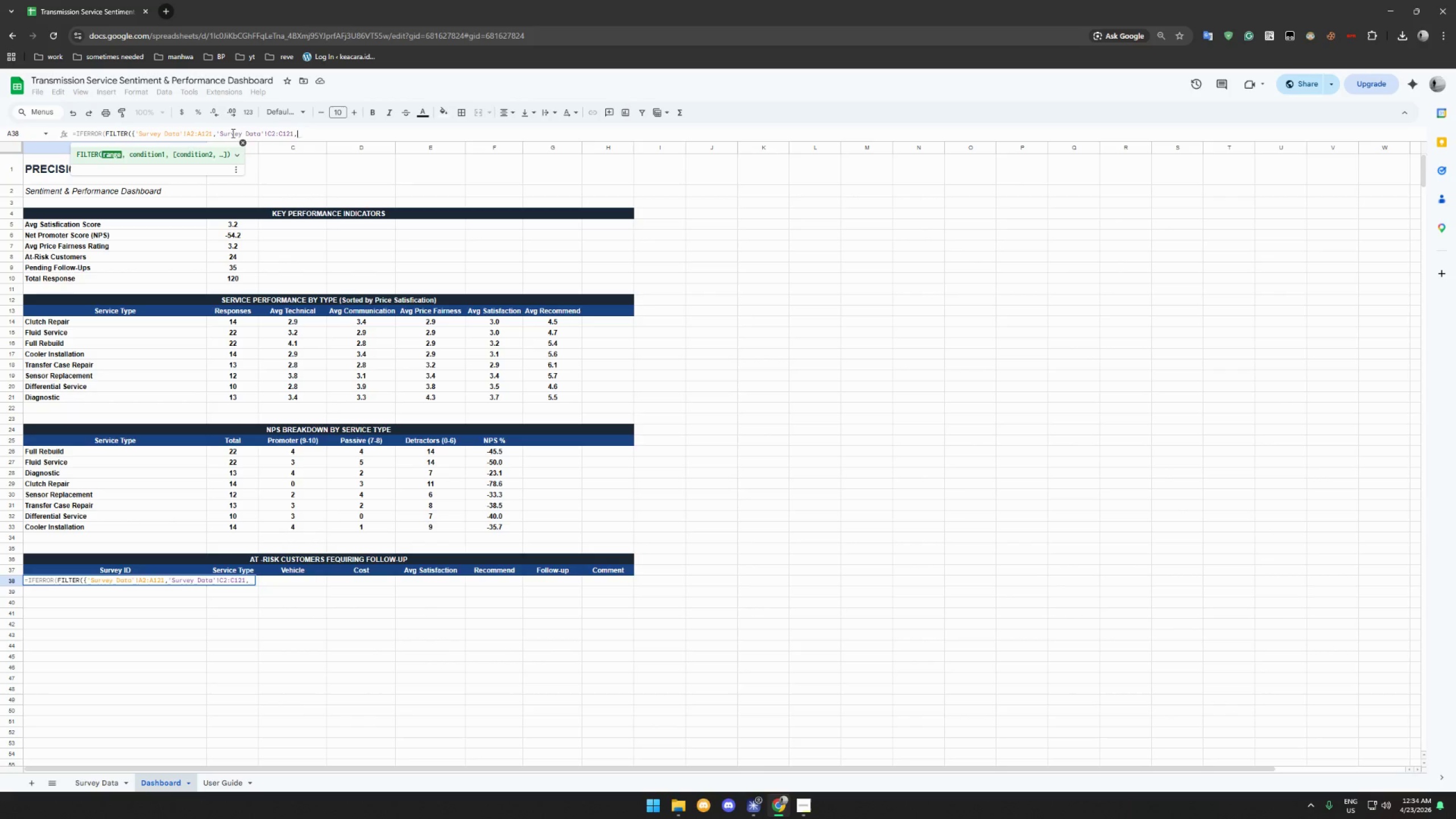 
wait(10.32)
 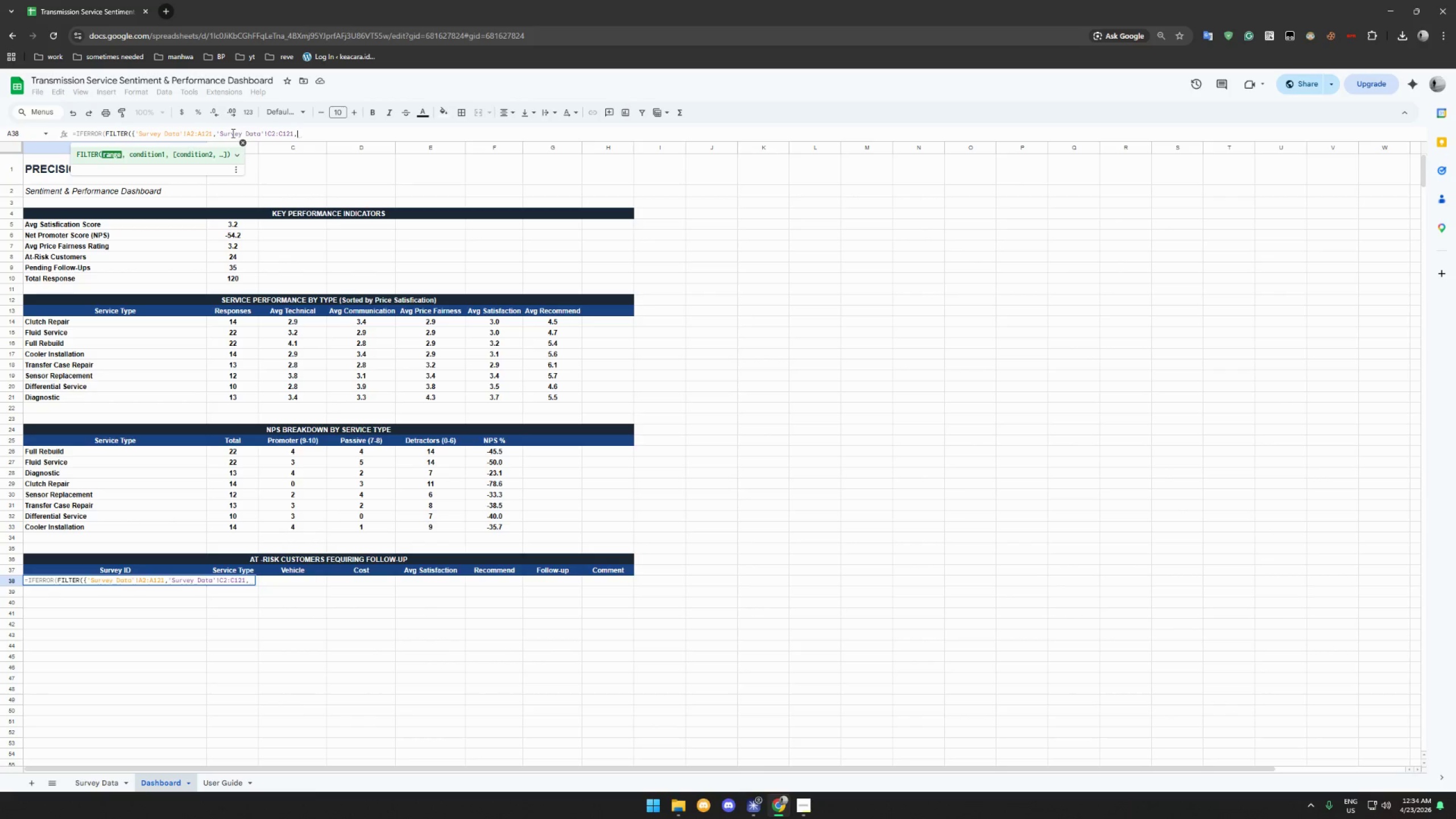 
type('Survey Data'!D2:D121,'Survey Data.)
key(Backspace)
type(')
 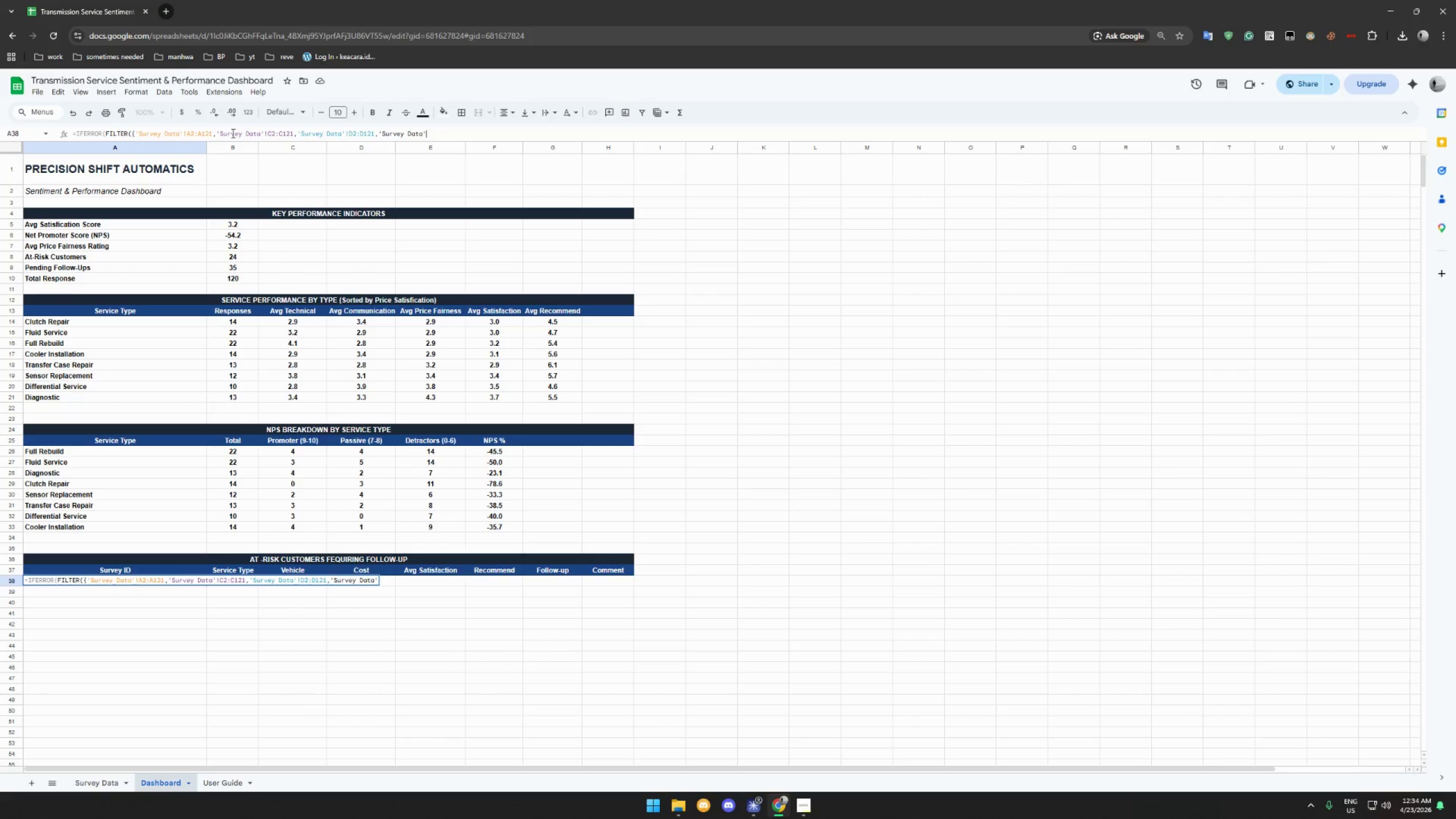 
wait(5.58)
 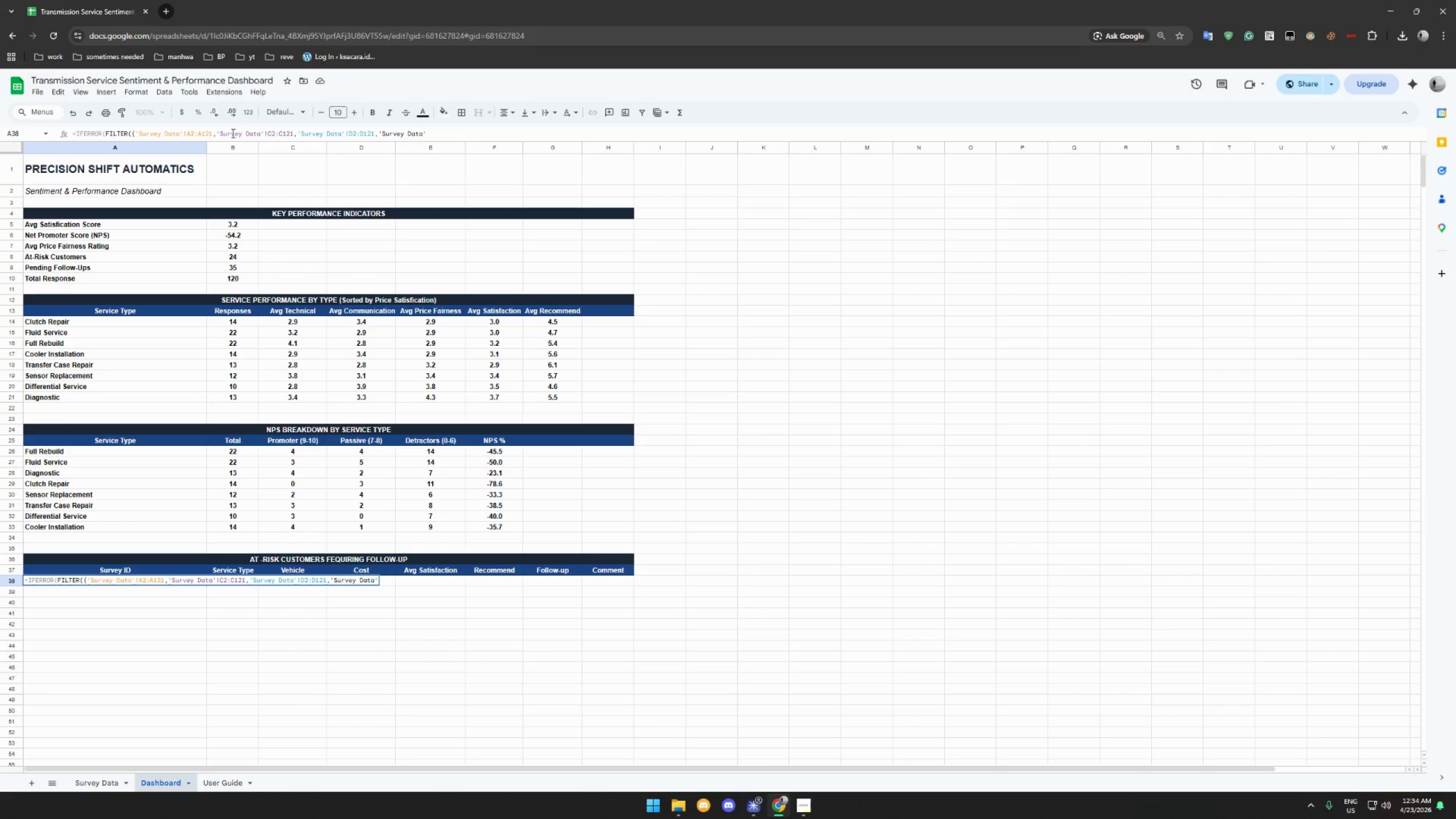 
type(F)
key(Backspace)
type(!F2:F121)
 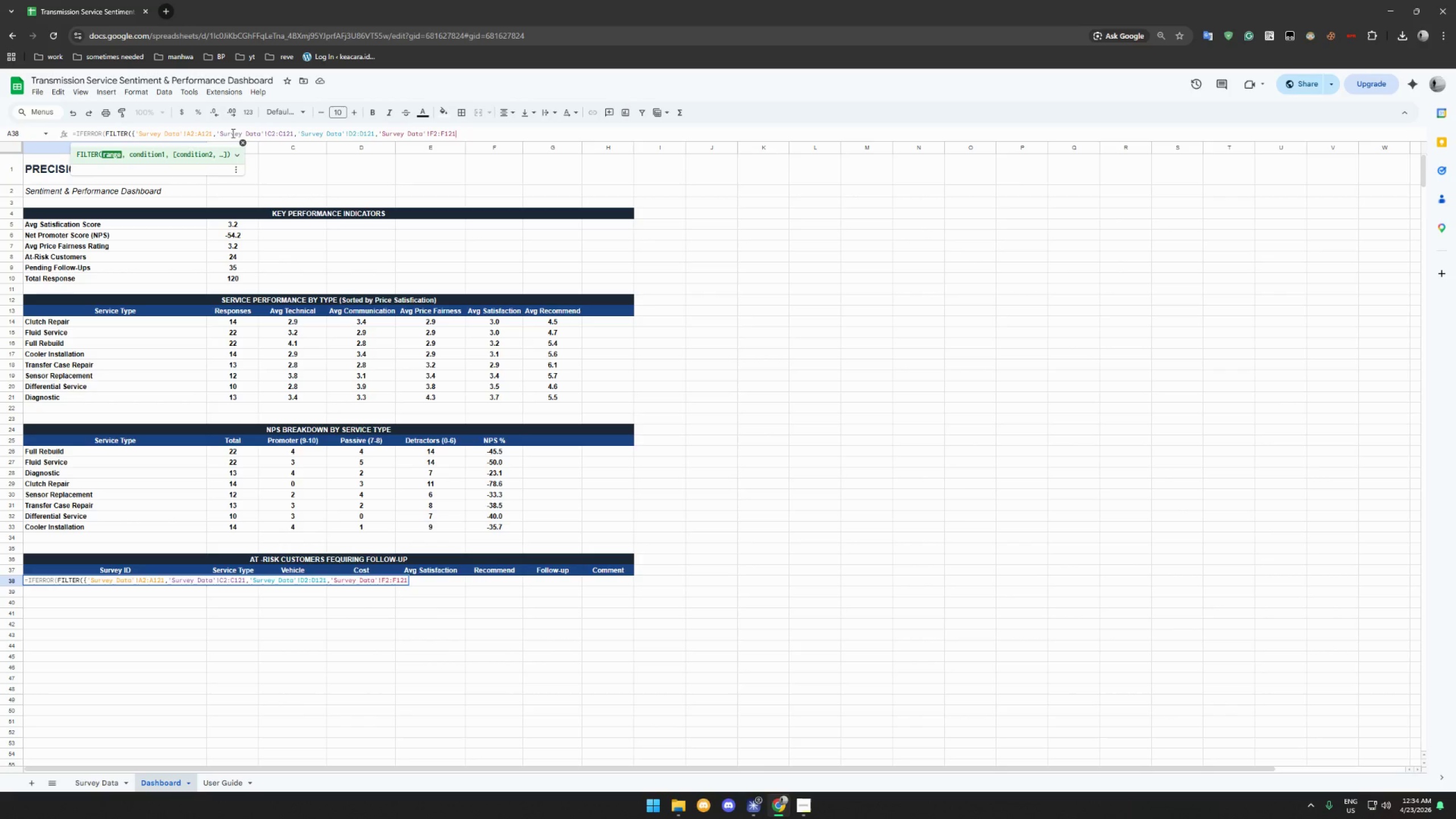 
type(,'Survey Data'M2)
key(Backspace)
key(Backspace)
type(!M2)
 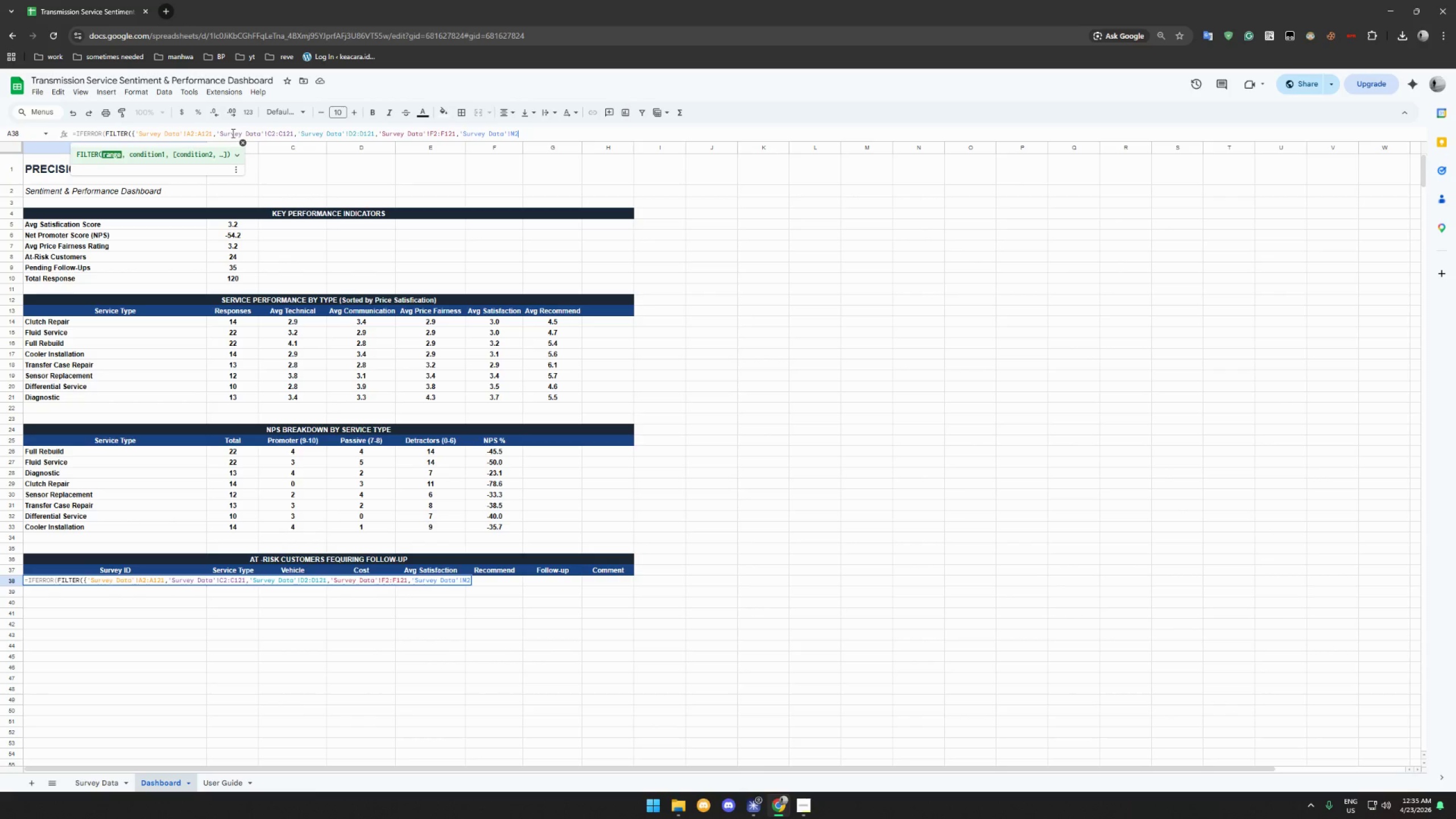 
hold_key(key=ShiftLeft, duration=0.81)
 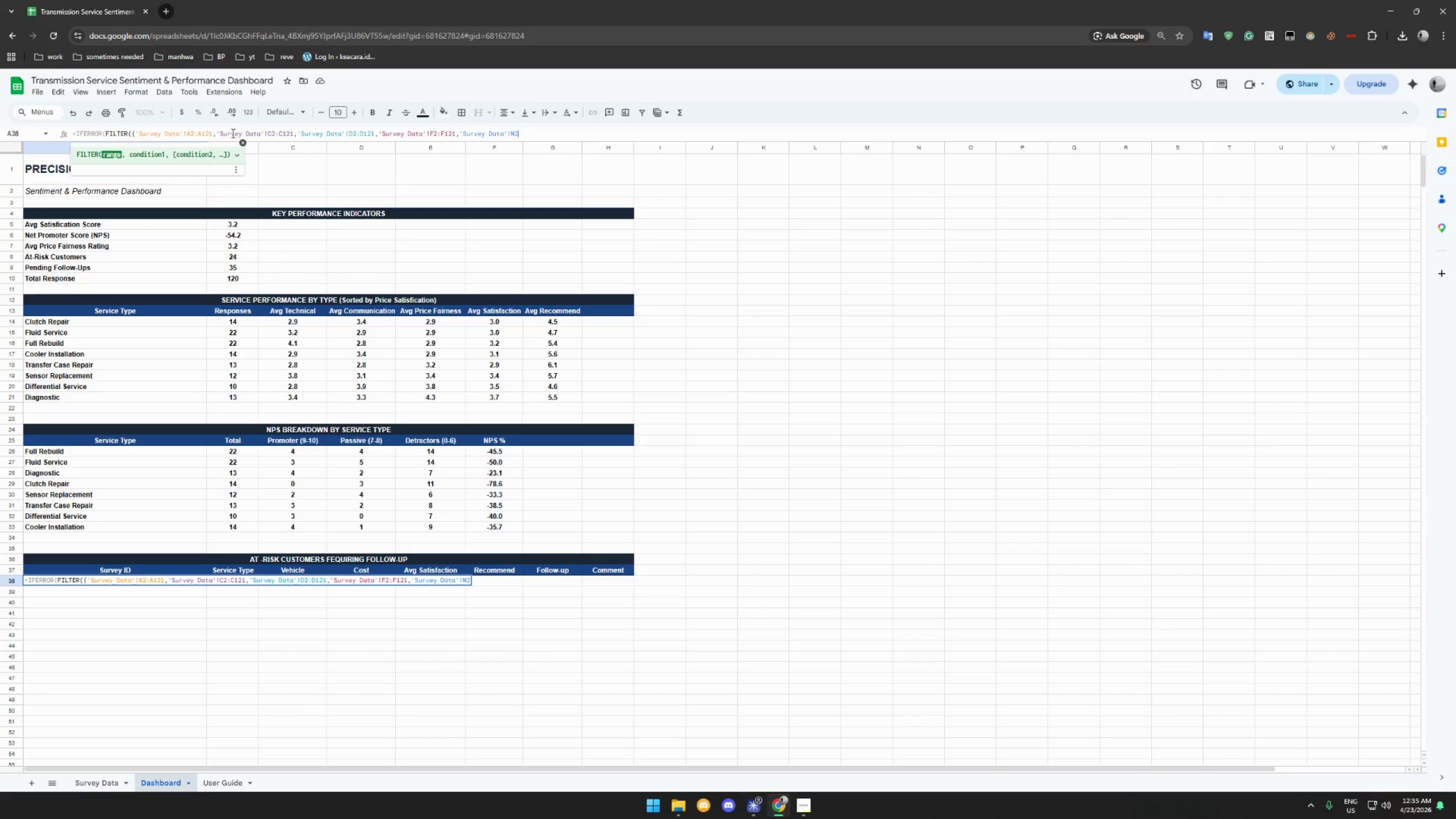 
type(:M121,)
 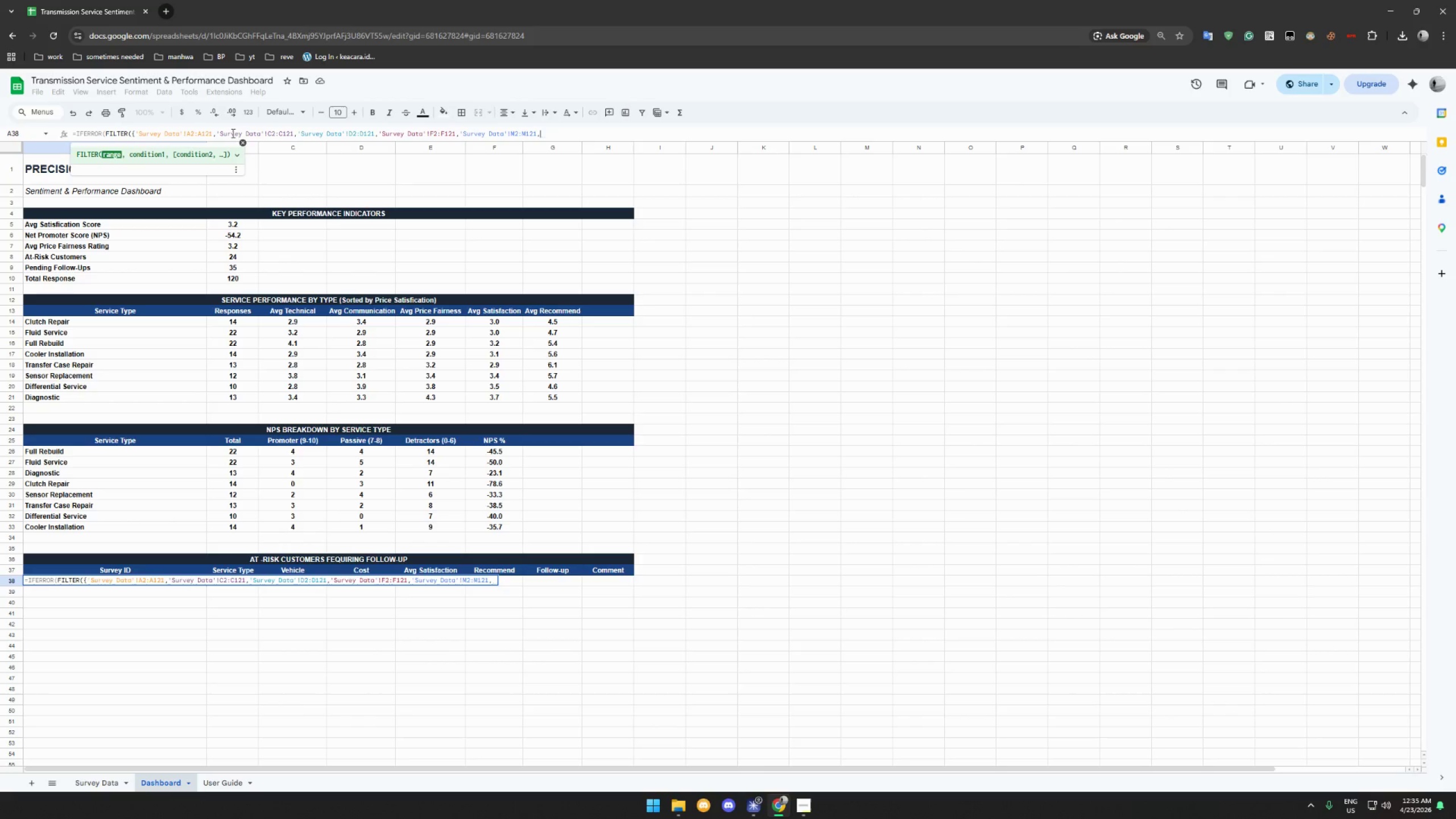 
 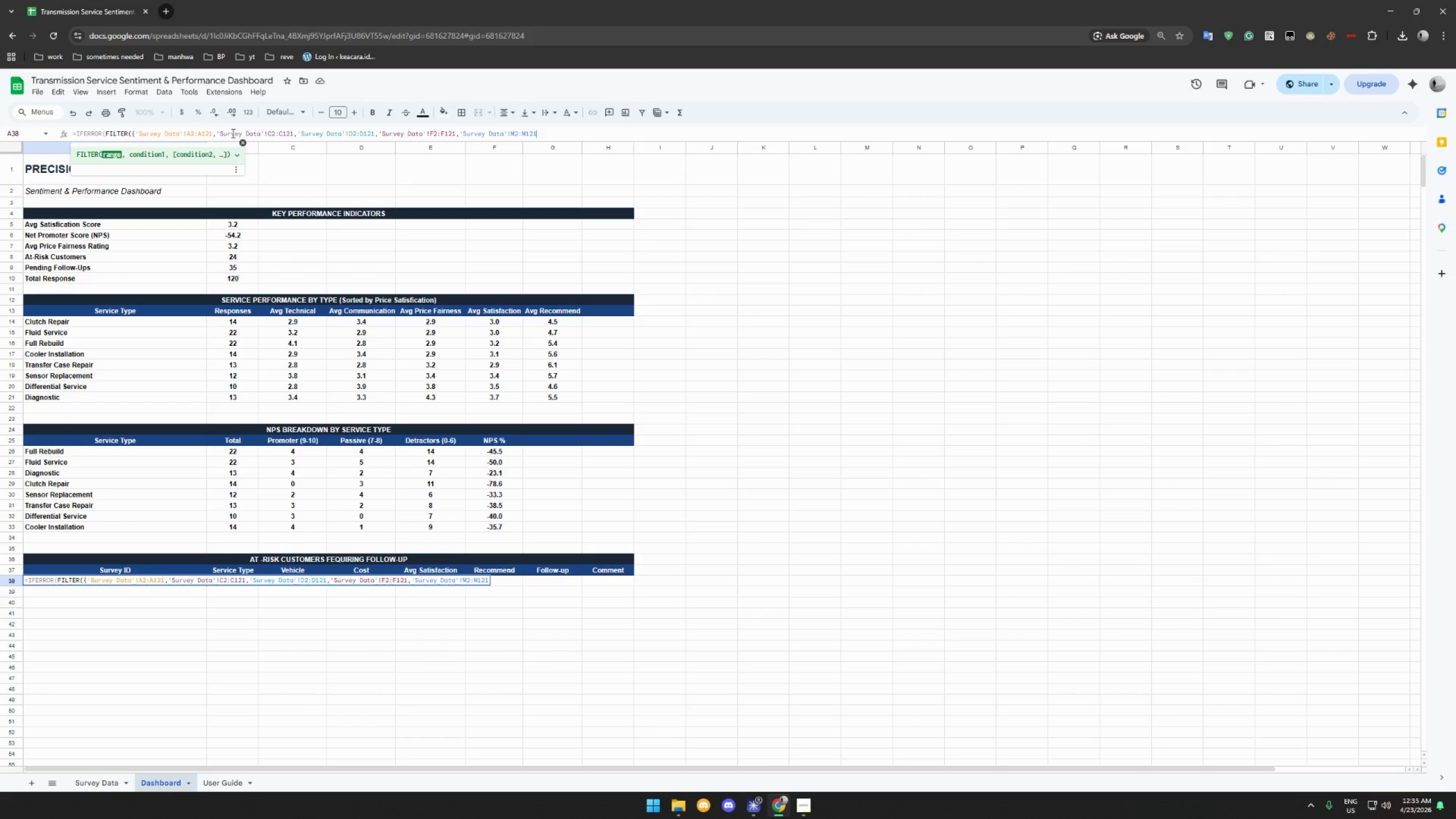 
hold_key(key=ShiftLeft, duration=0.32)
 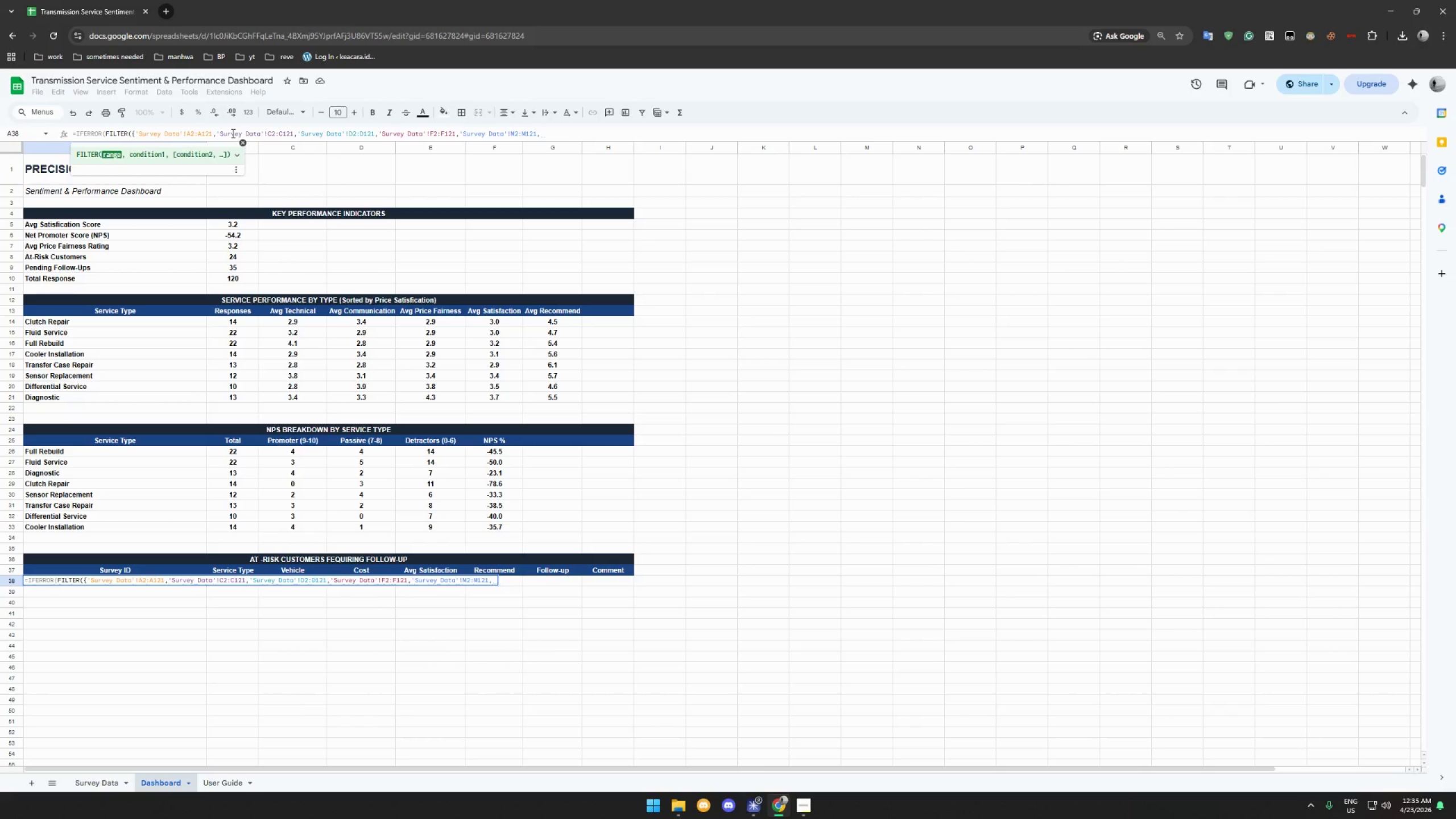 
type('Survey Data'!)
 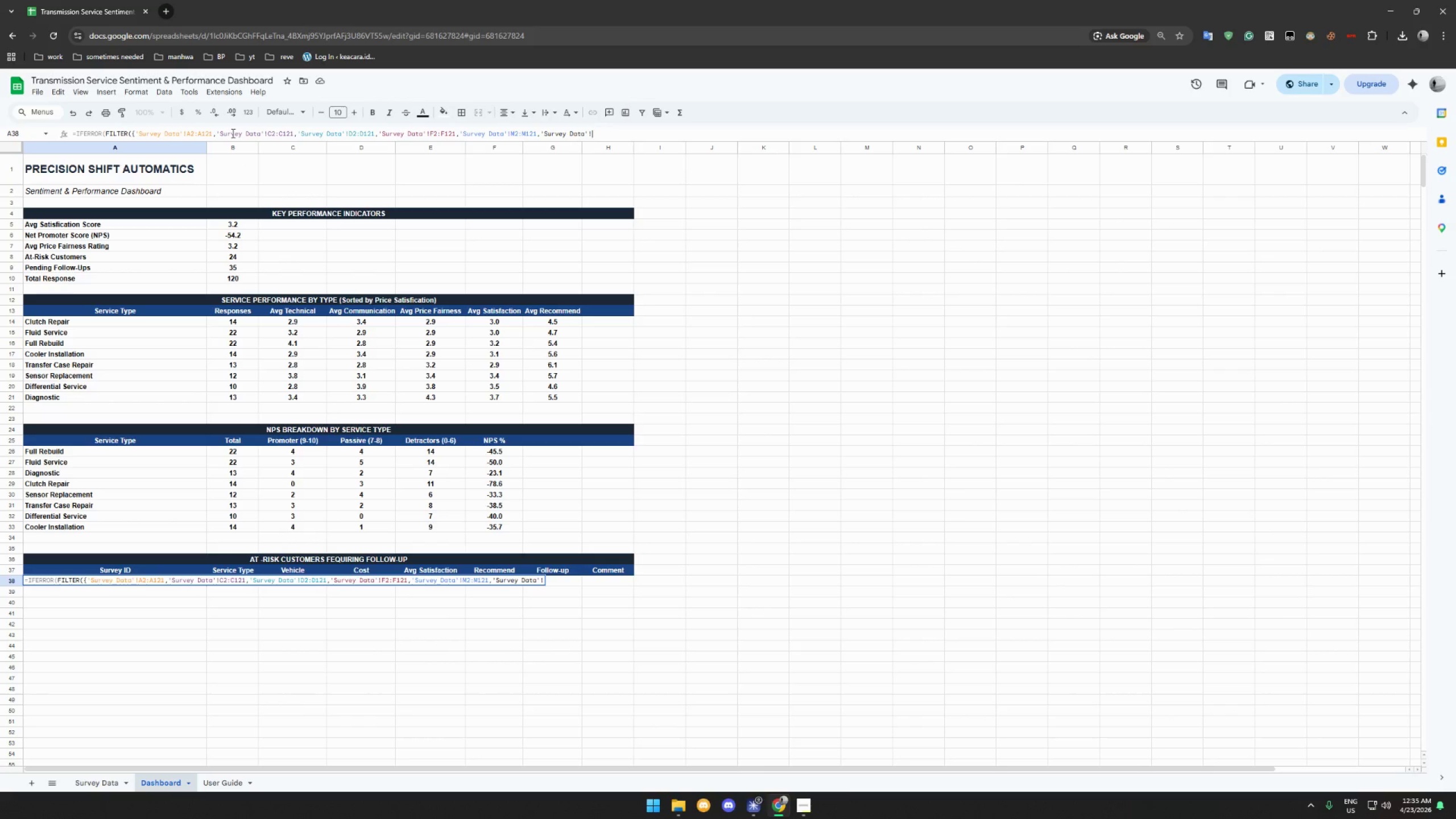 
wait(32.17)
 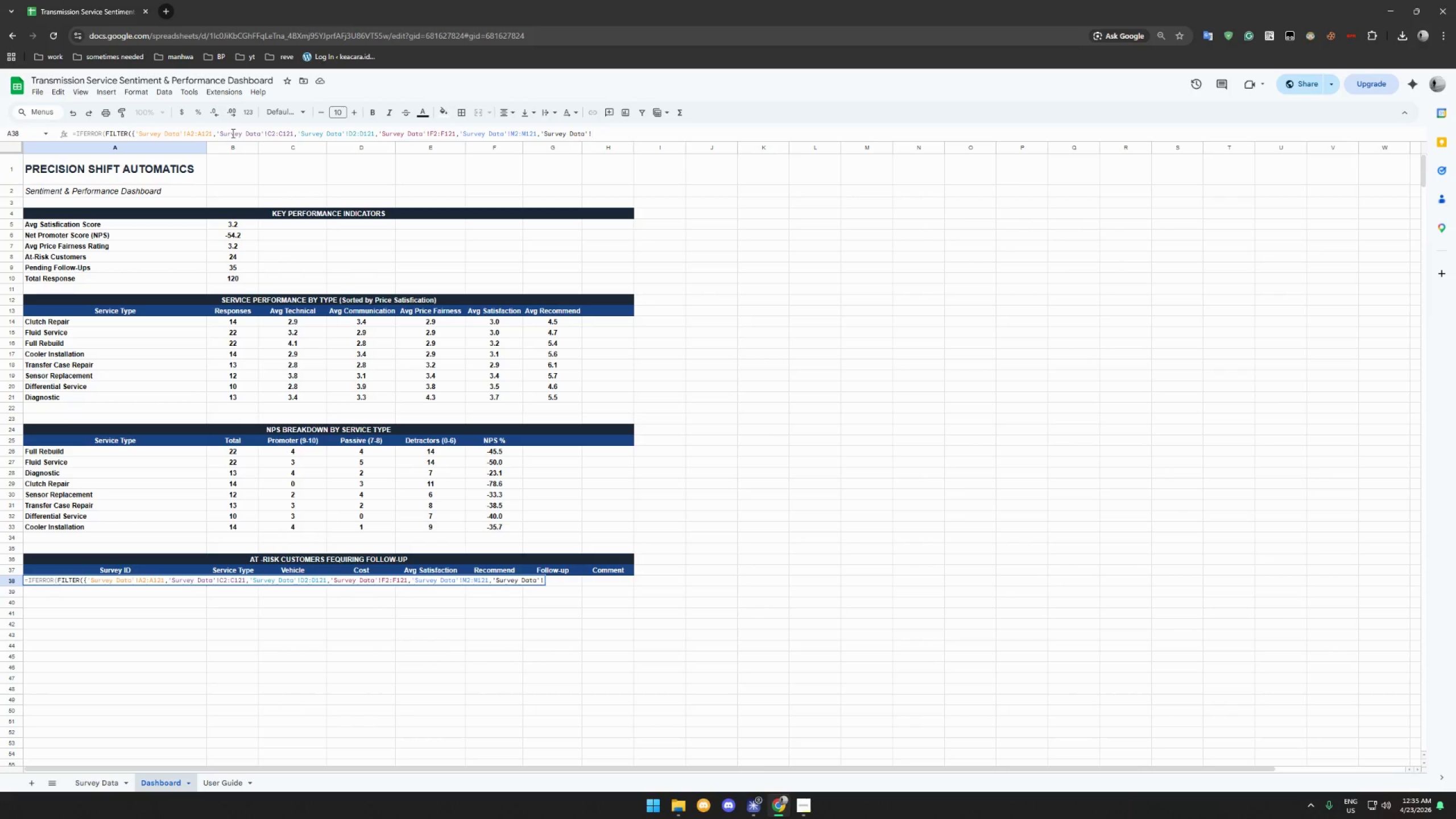 
type(J2:J121)
 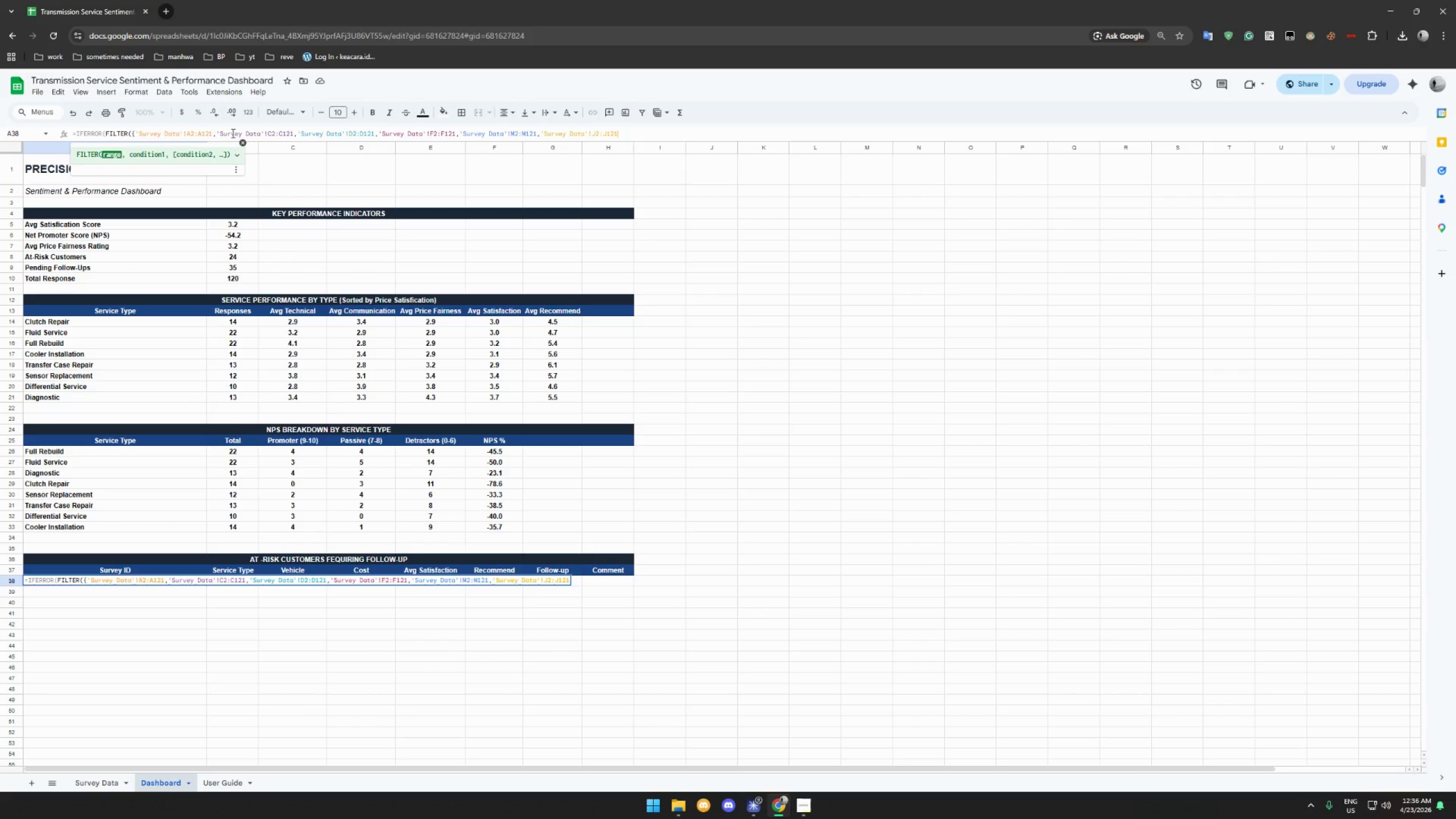 
type(,'Survey Data')
 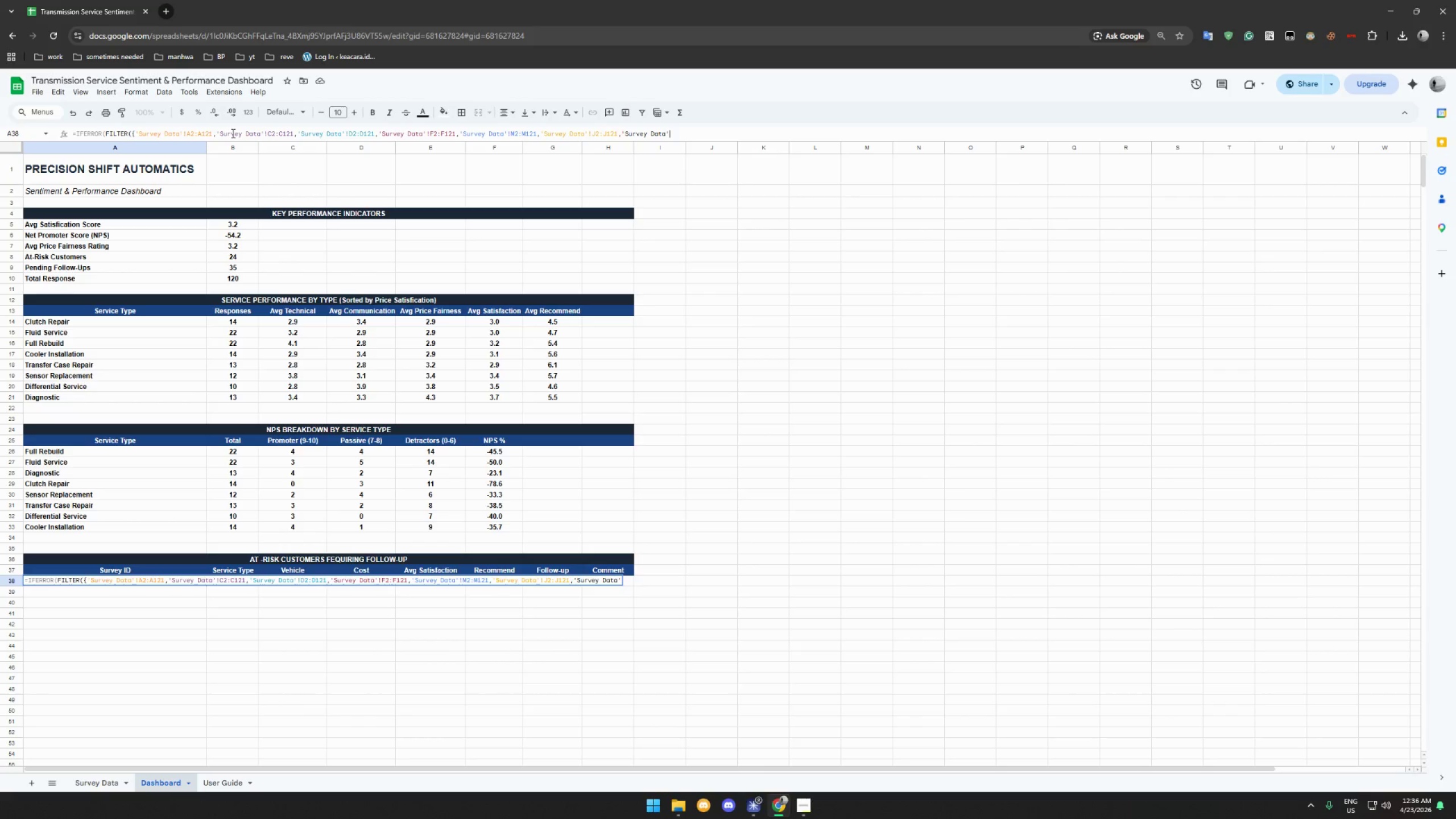 
wait(10.15)
 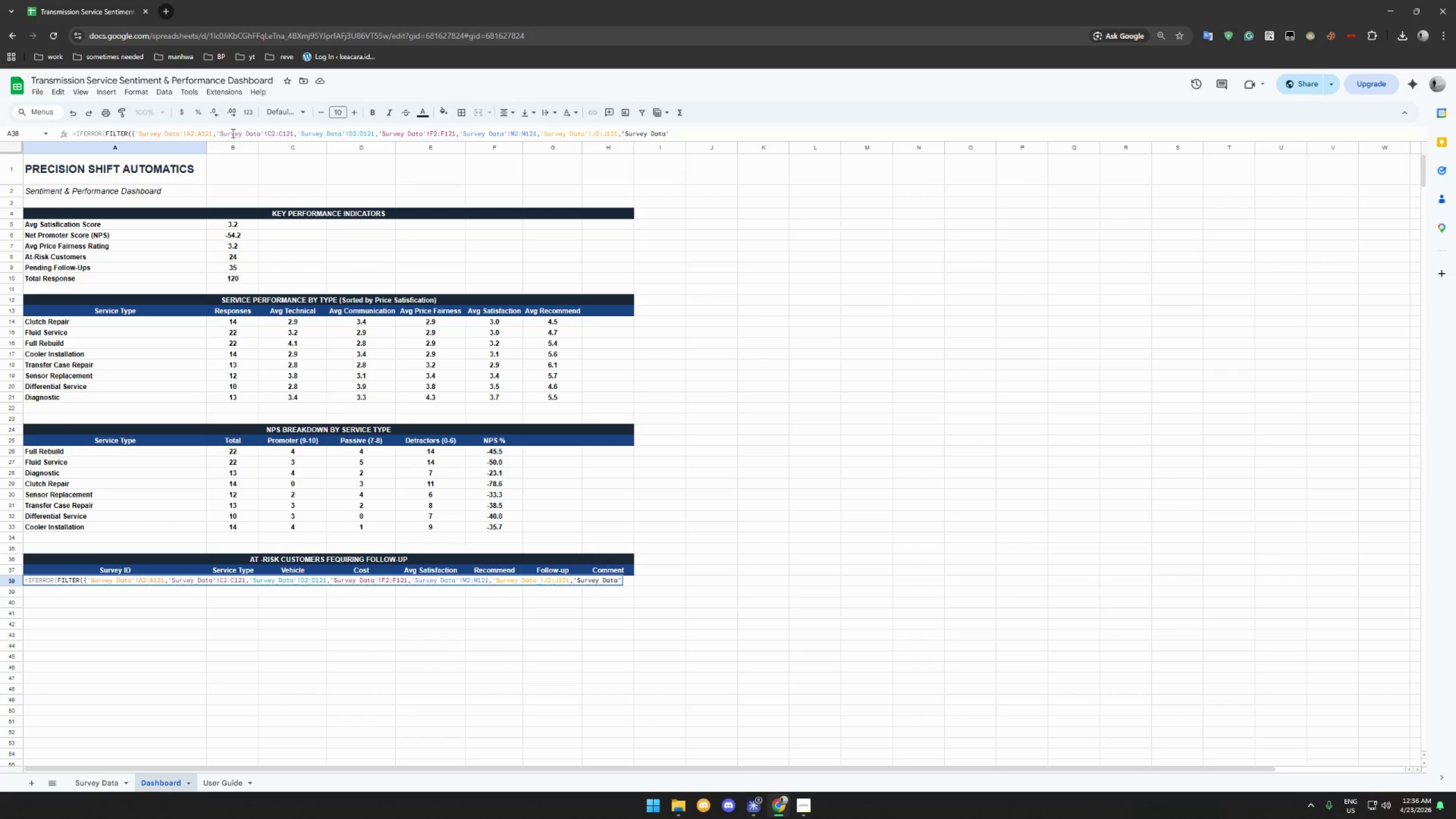 
type(!L2:L121,'Survey Data'!K2:K121)
 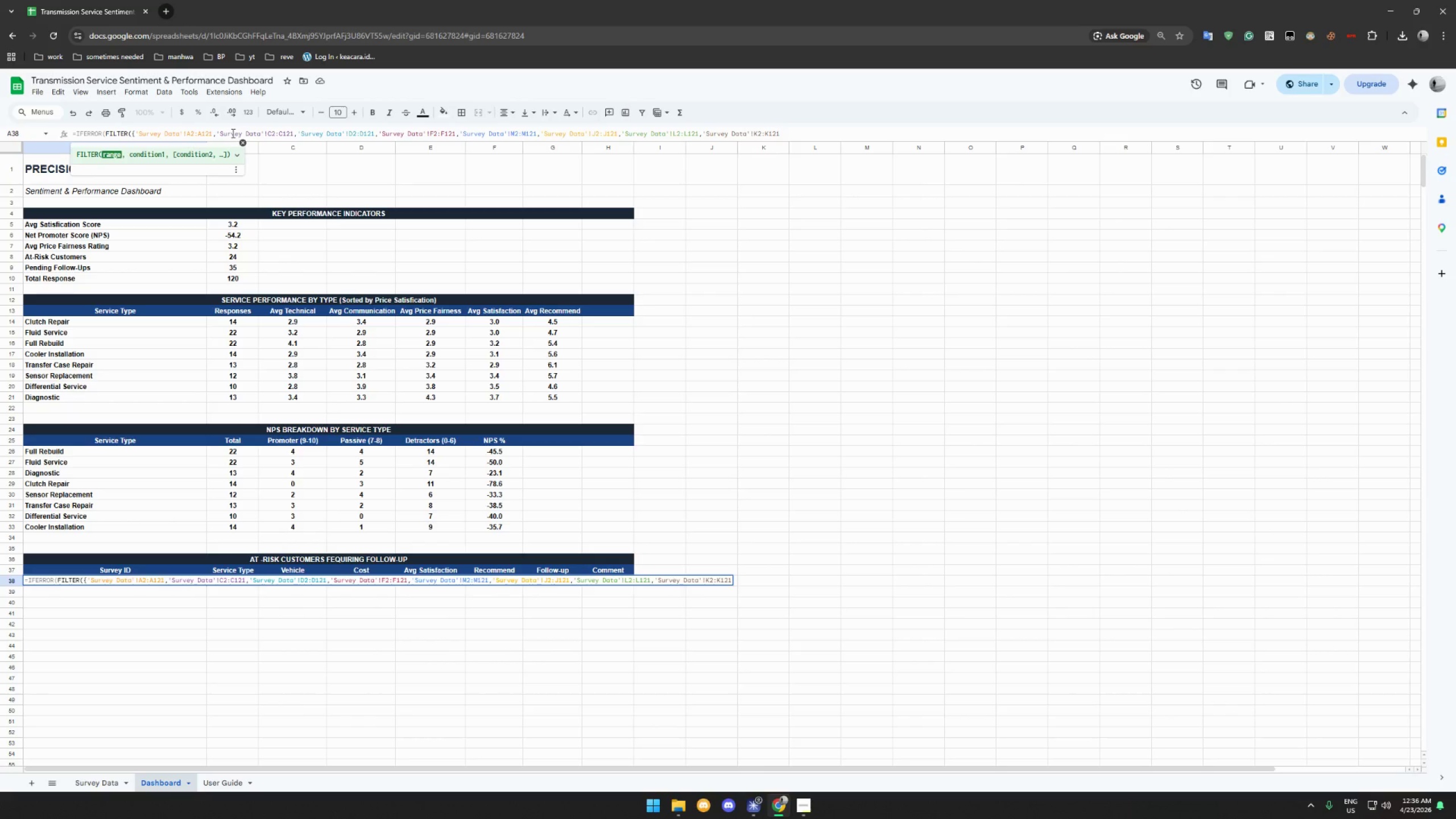 
hold_key(key=ShiftLeft, duration=1.53)
 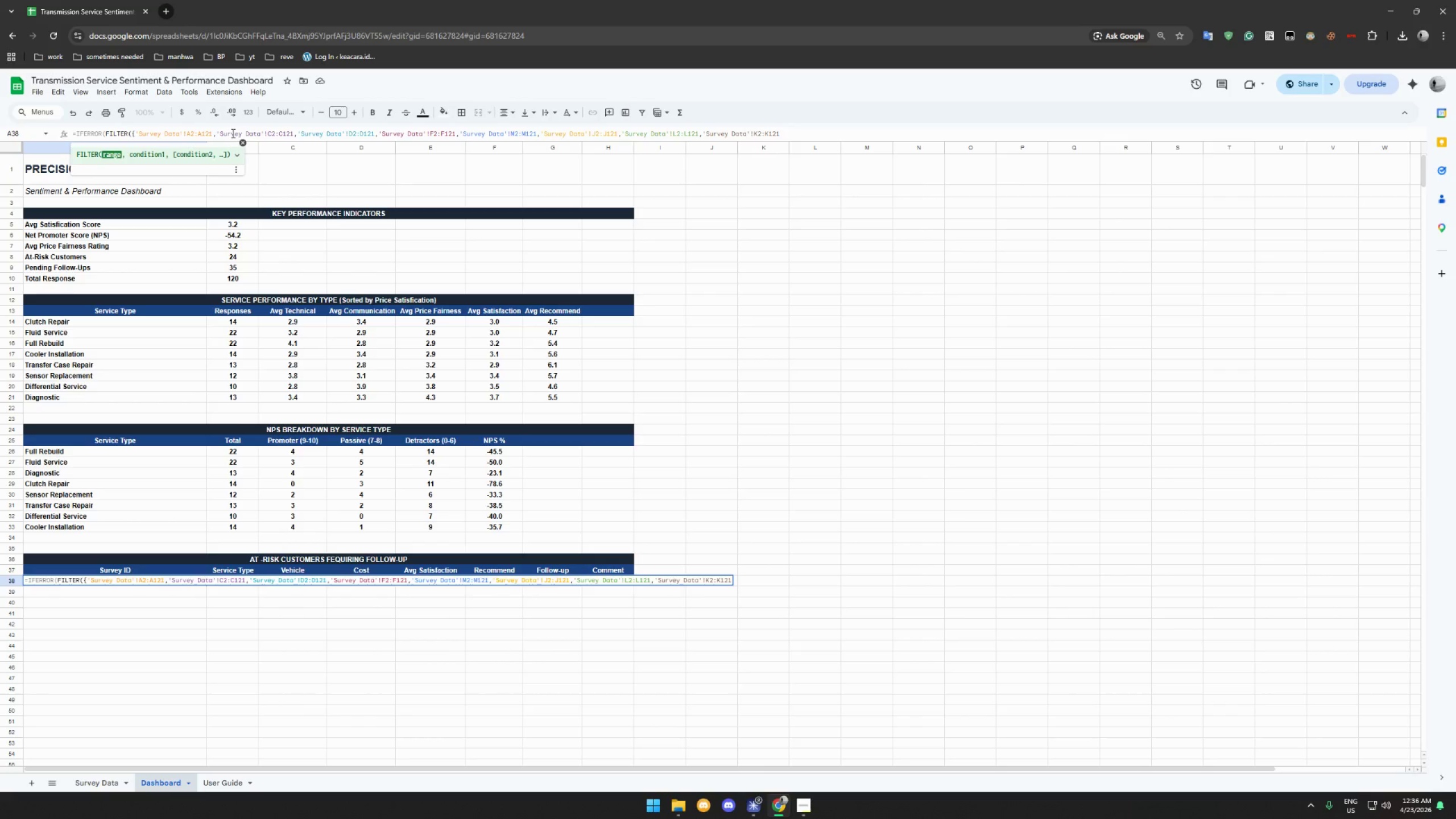 
hold_key(key=ShiftLeft, duration=0.38)
 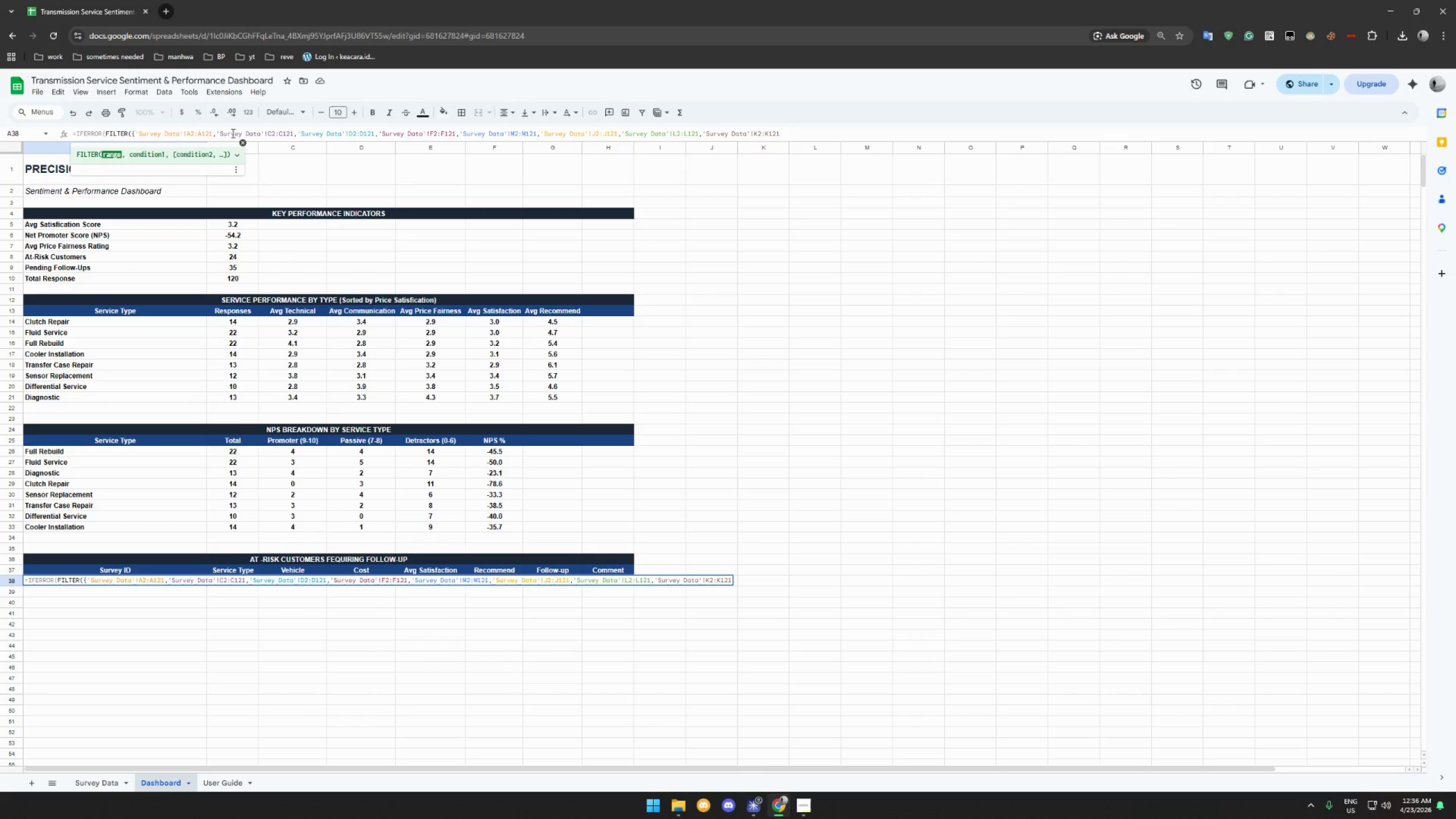 
type(,'Survey Data'!O2:O121)
 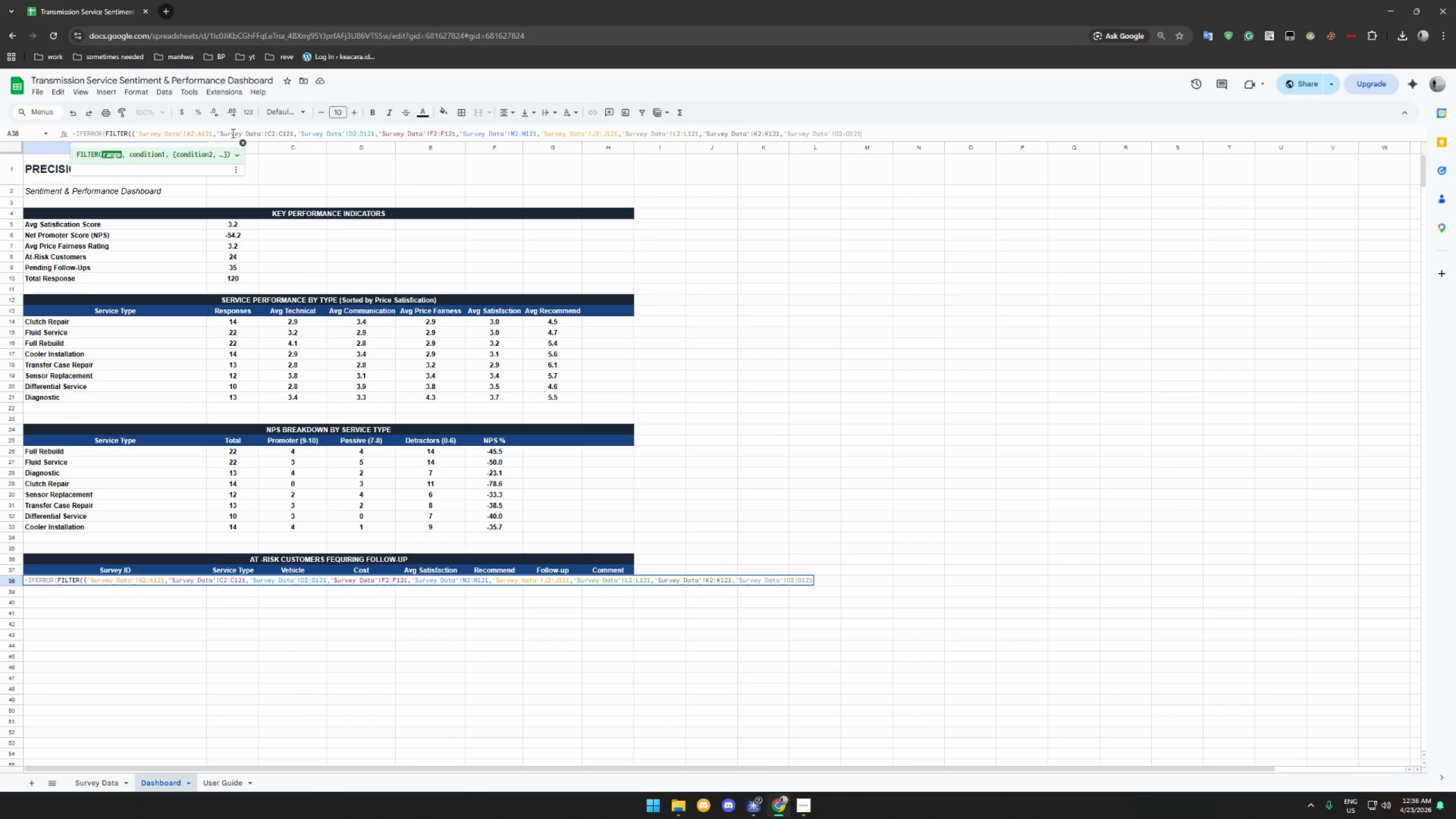 
type(="AT-RISK)
 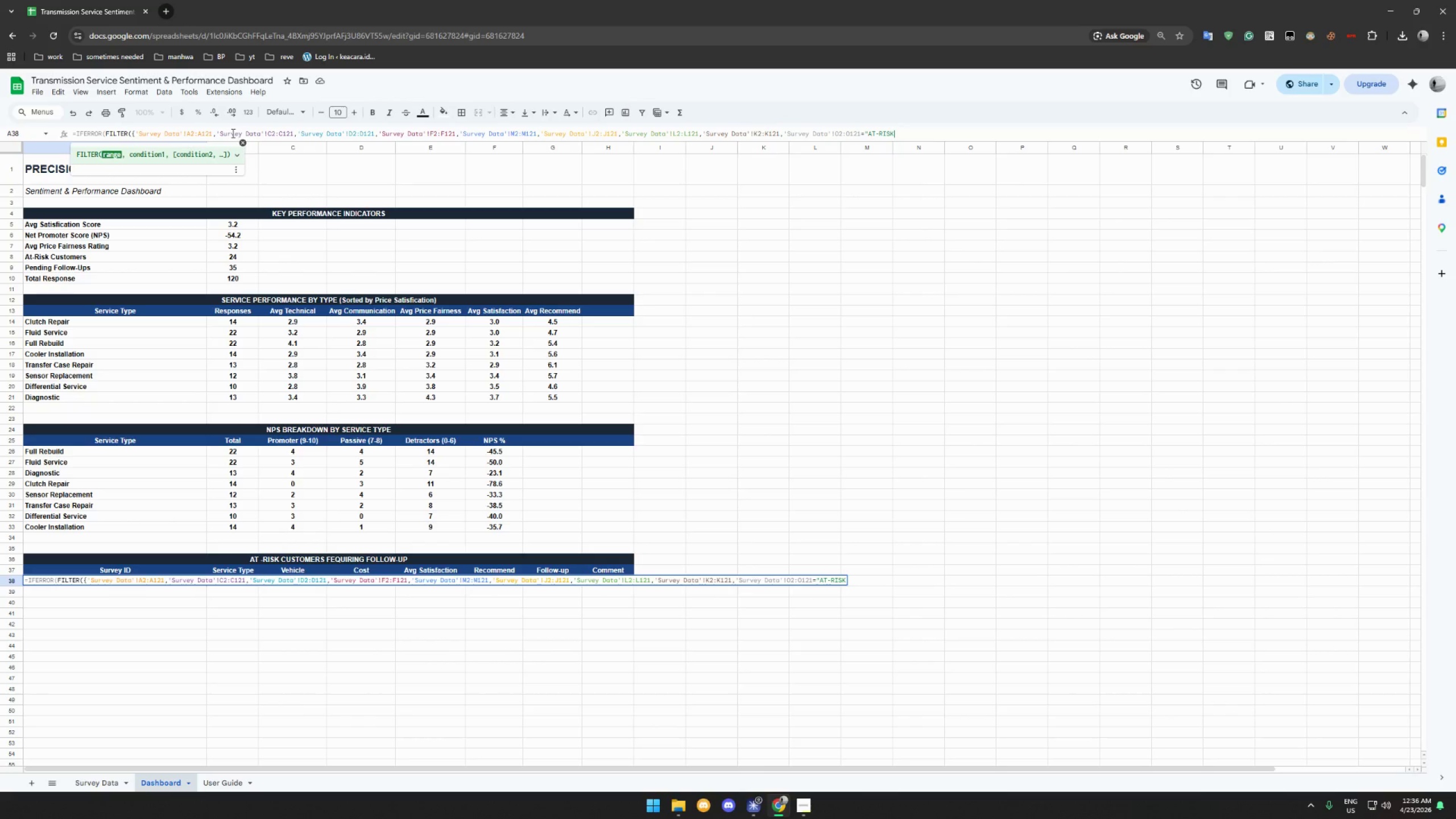 
type("),"NM)
key(Backspace)
type(o at-risk customers"))
 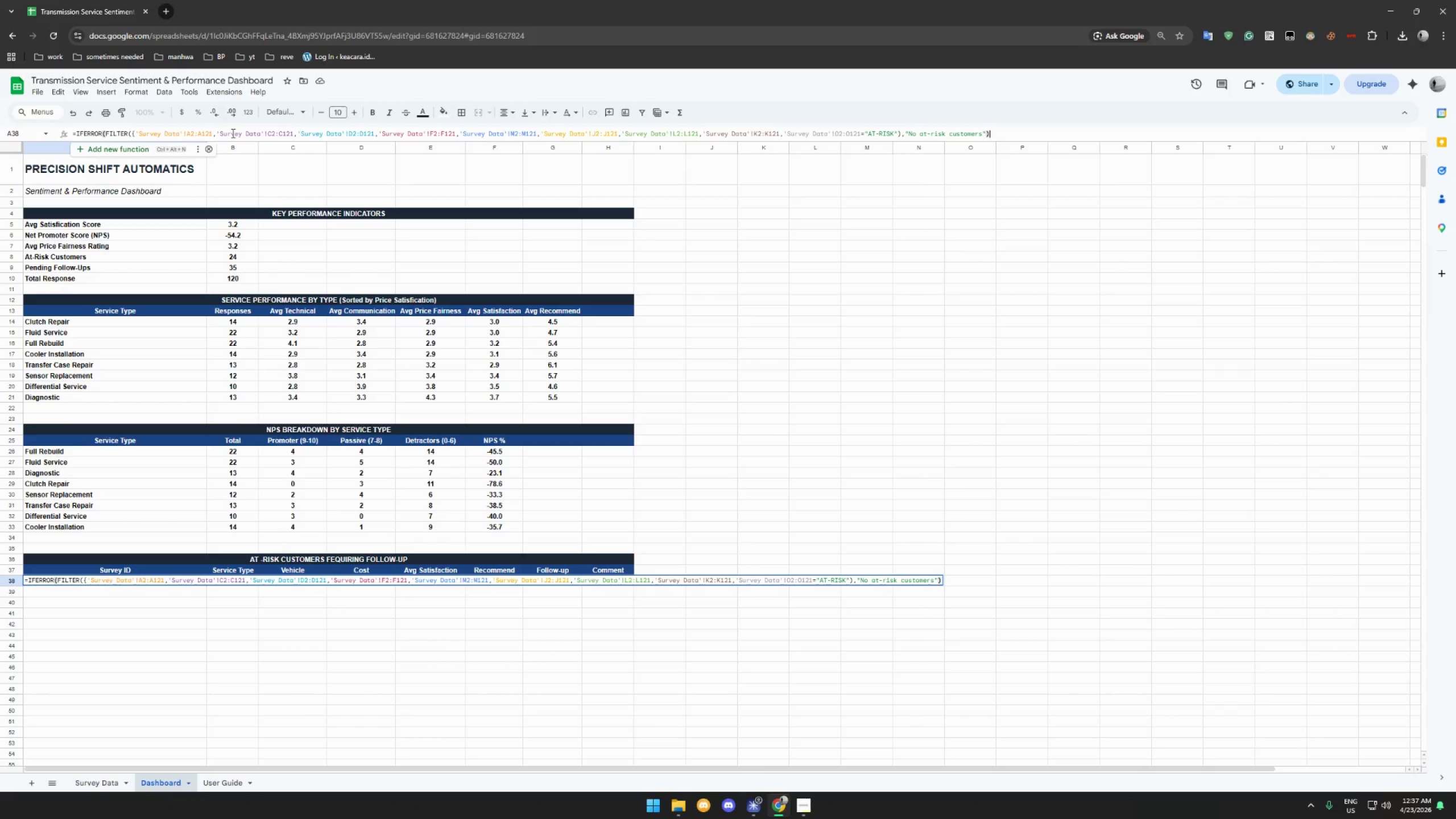 
key(Enter)
 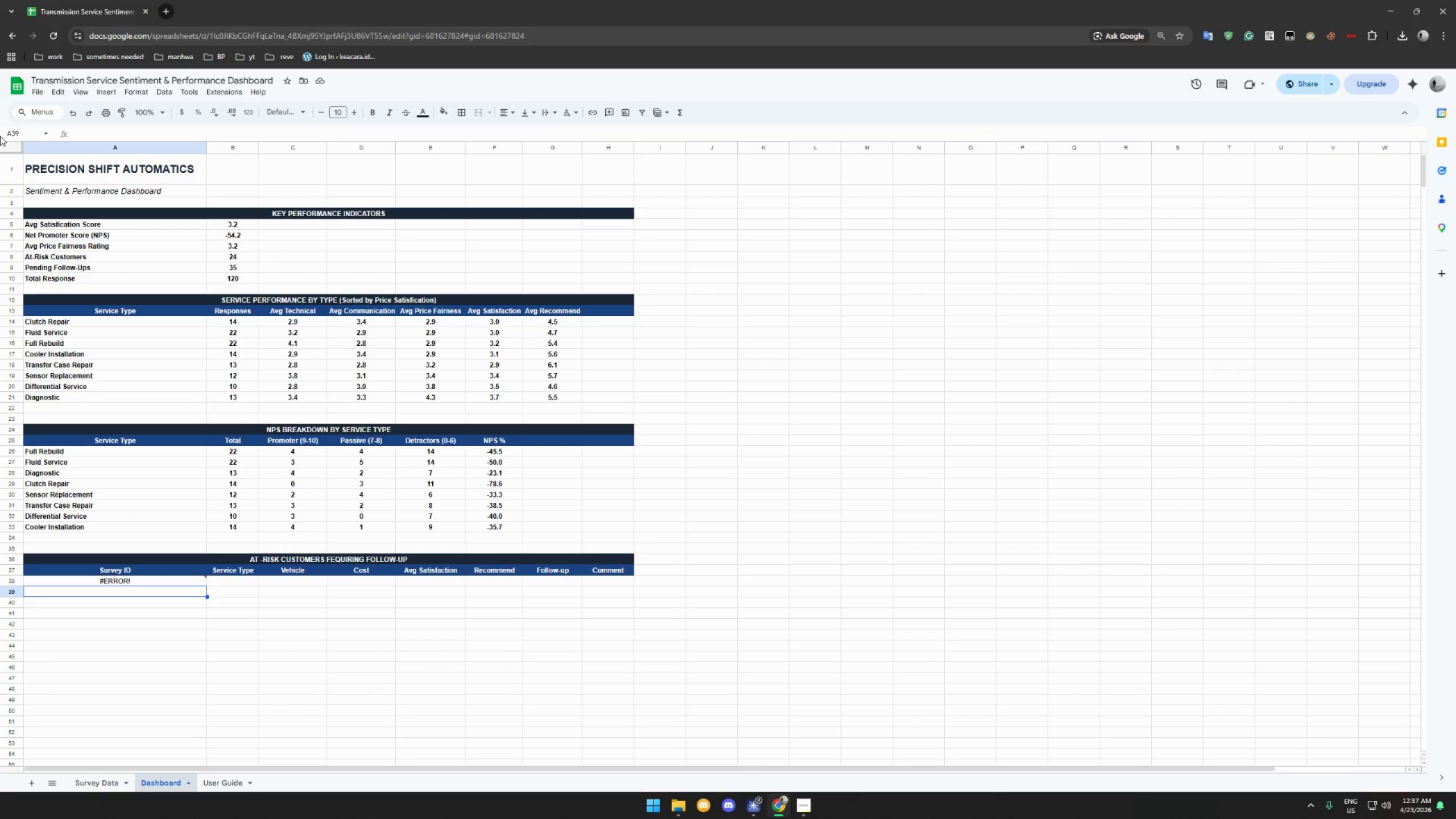 
wait(7.63)
 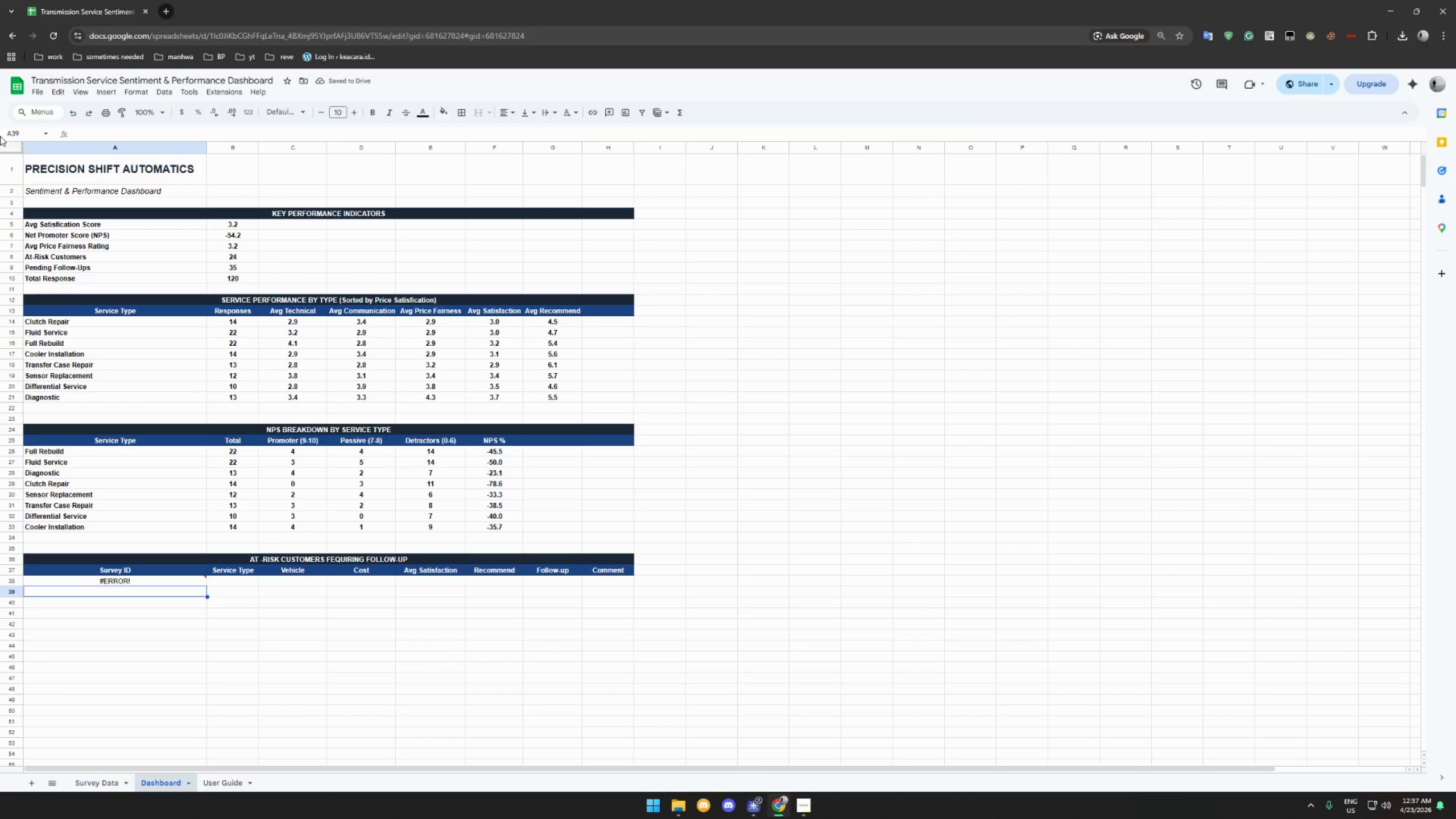 
left_click([176, 582])
 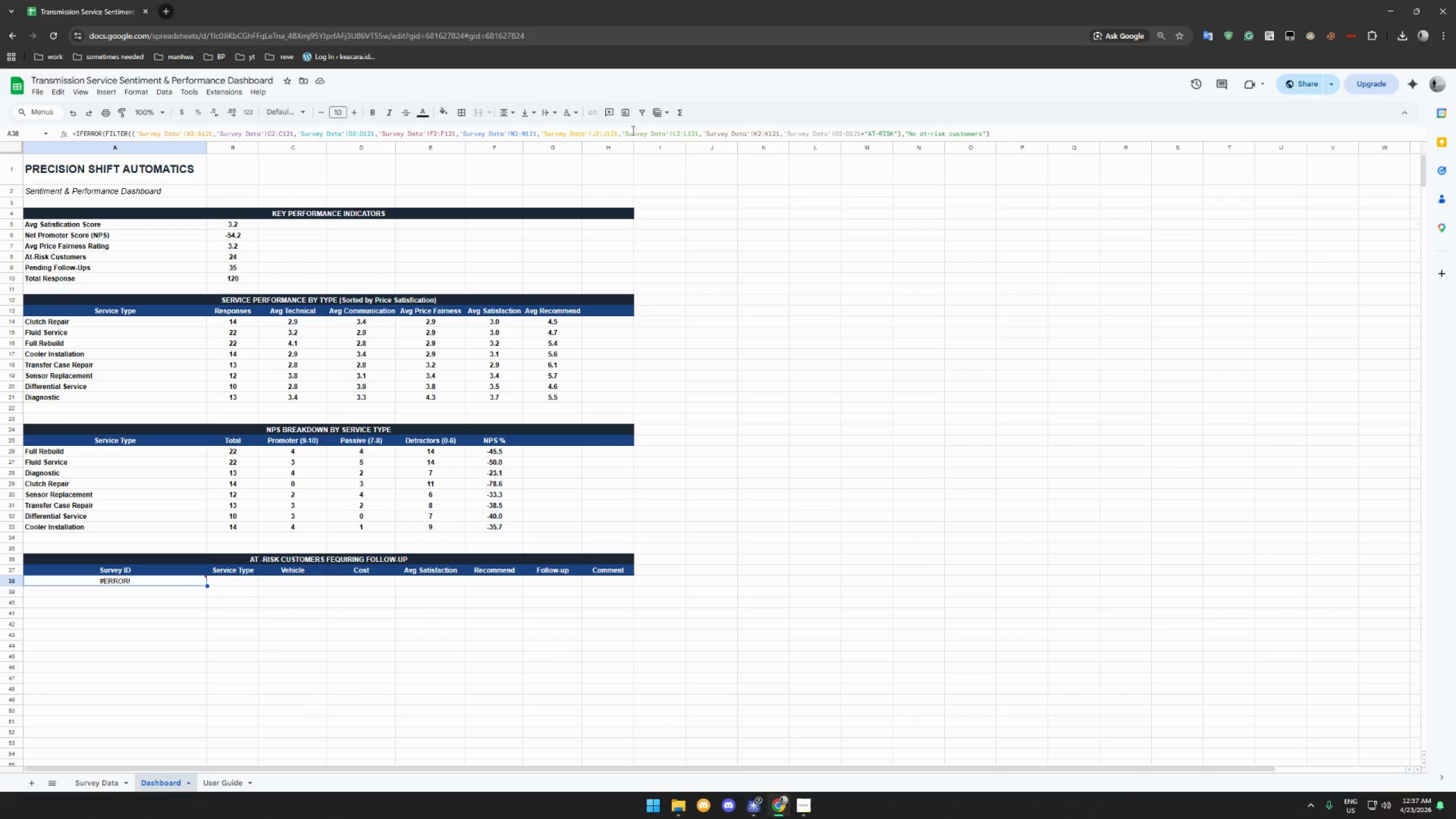 
wait(27.89)
 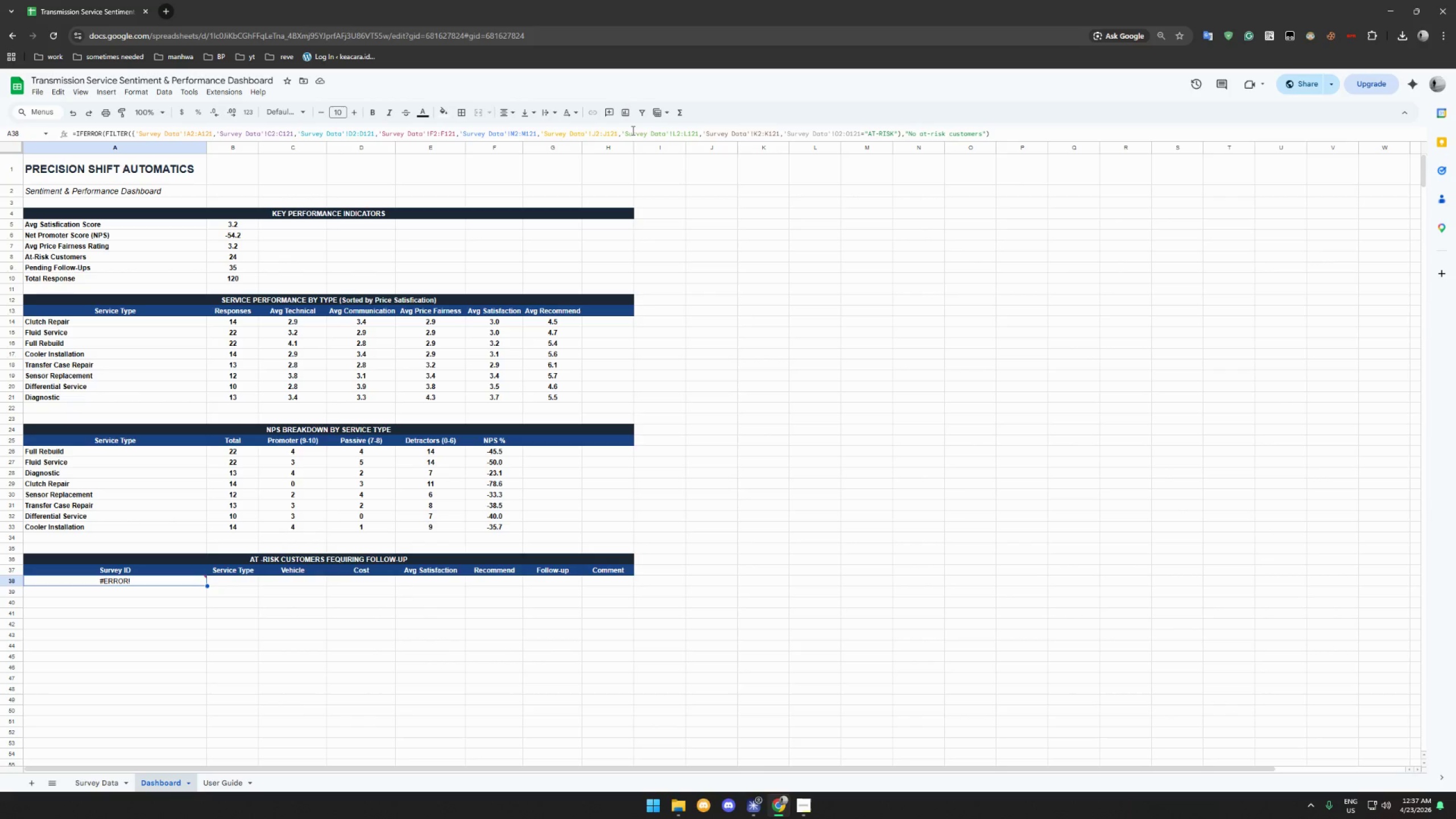 
left_click([781, 134])
 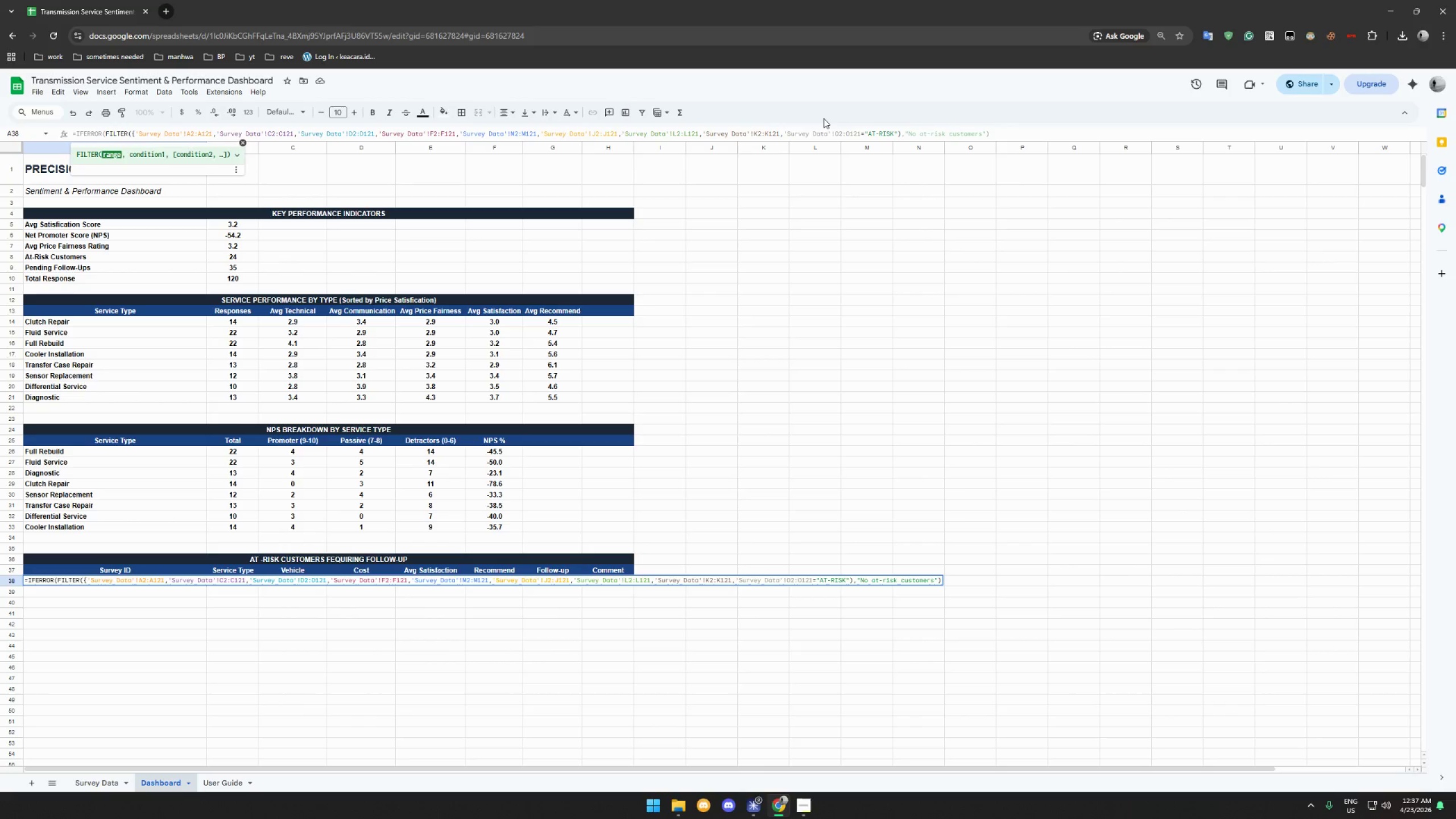 
hold_key(key=ShiftLeft, duration=0.95)
 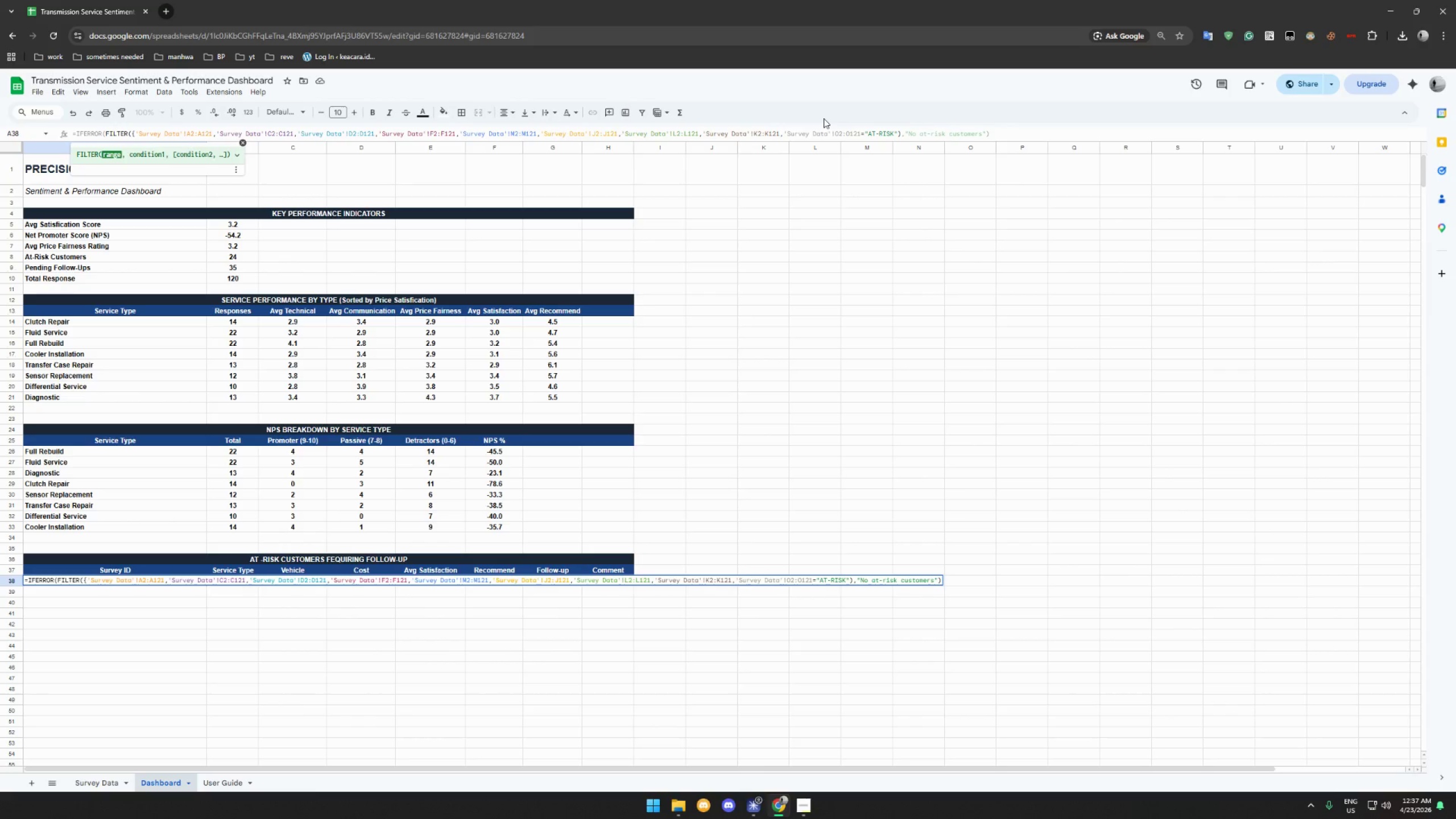 
key(Shift+BracketRight)
 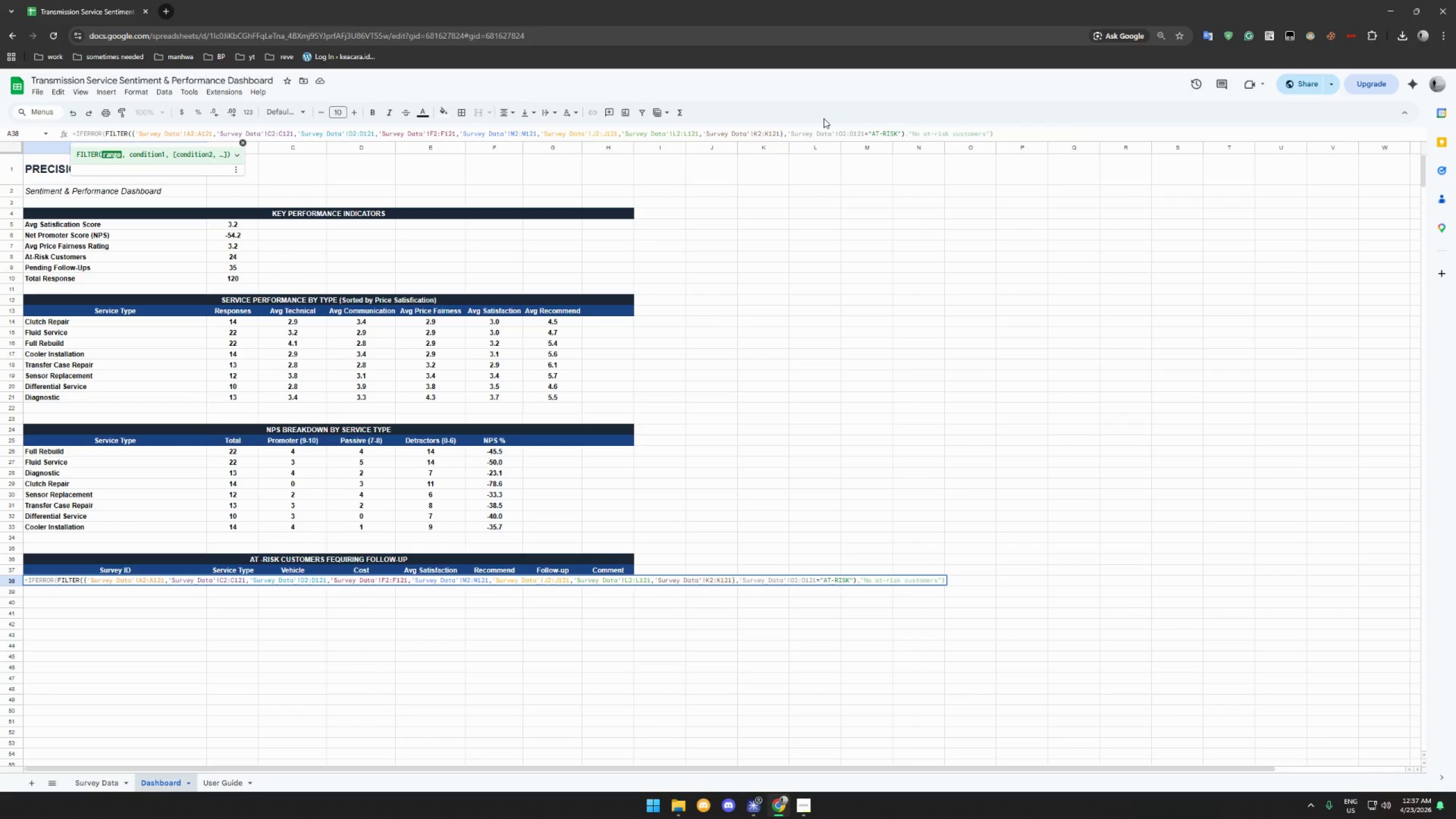 
key(Enter)
 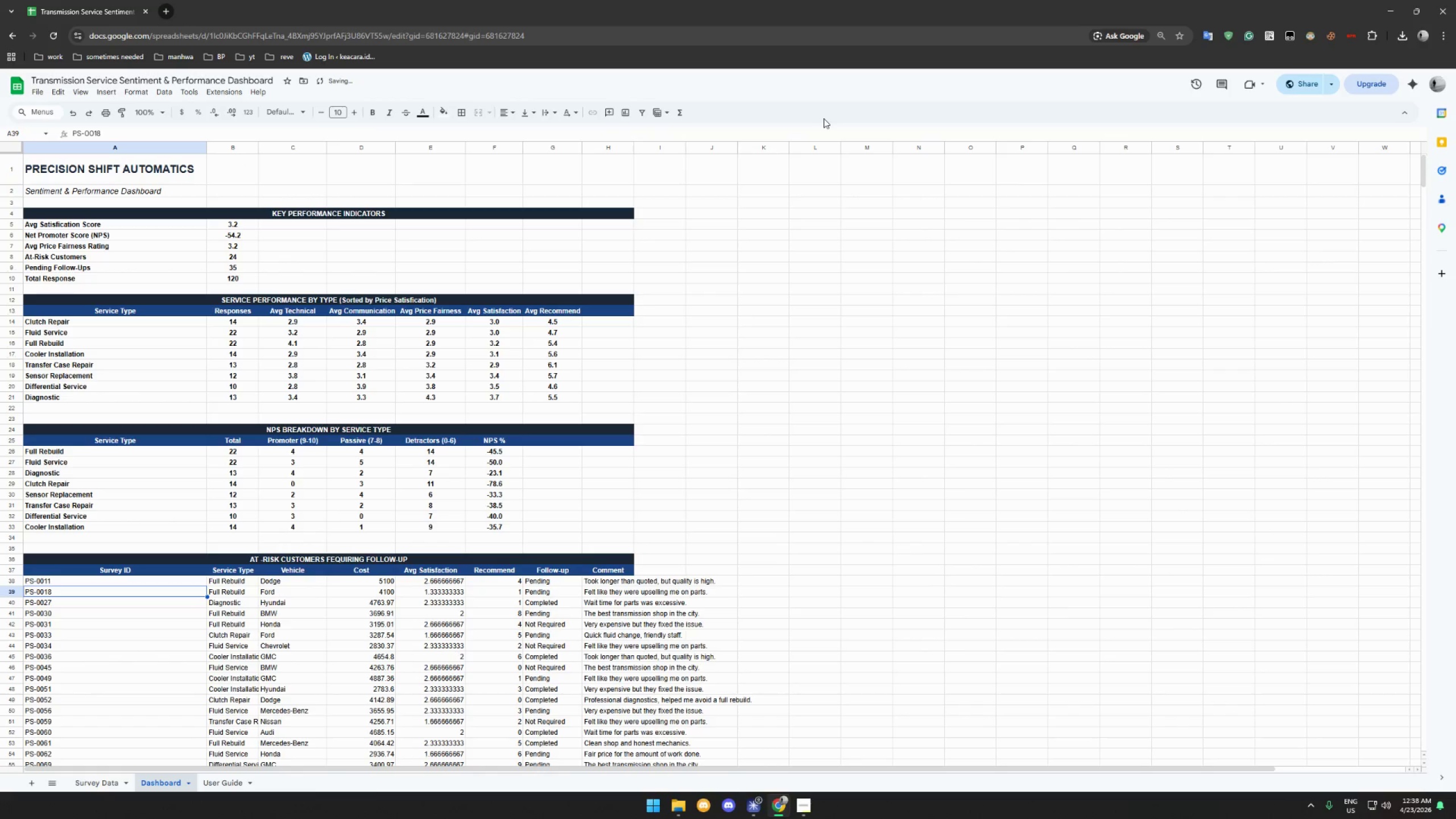 
scroll: coordinate [824, 185], scroll_direction: down, amount: 12.0
 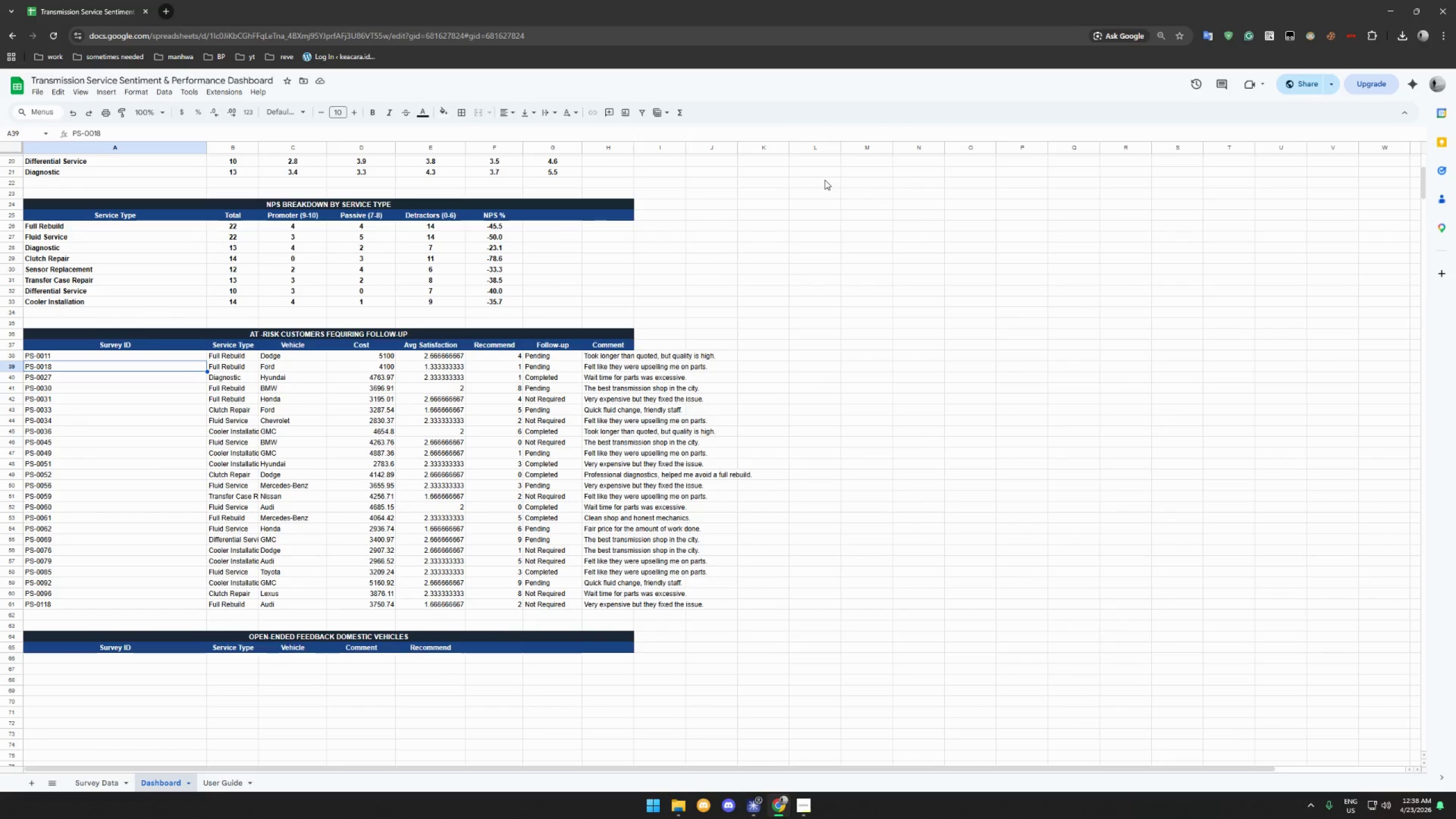 
wait(6.13)
 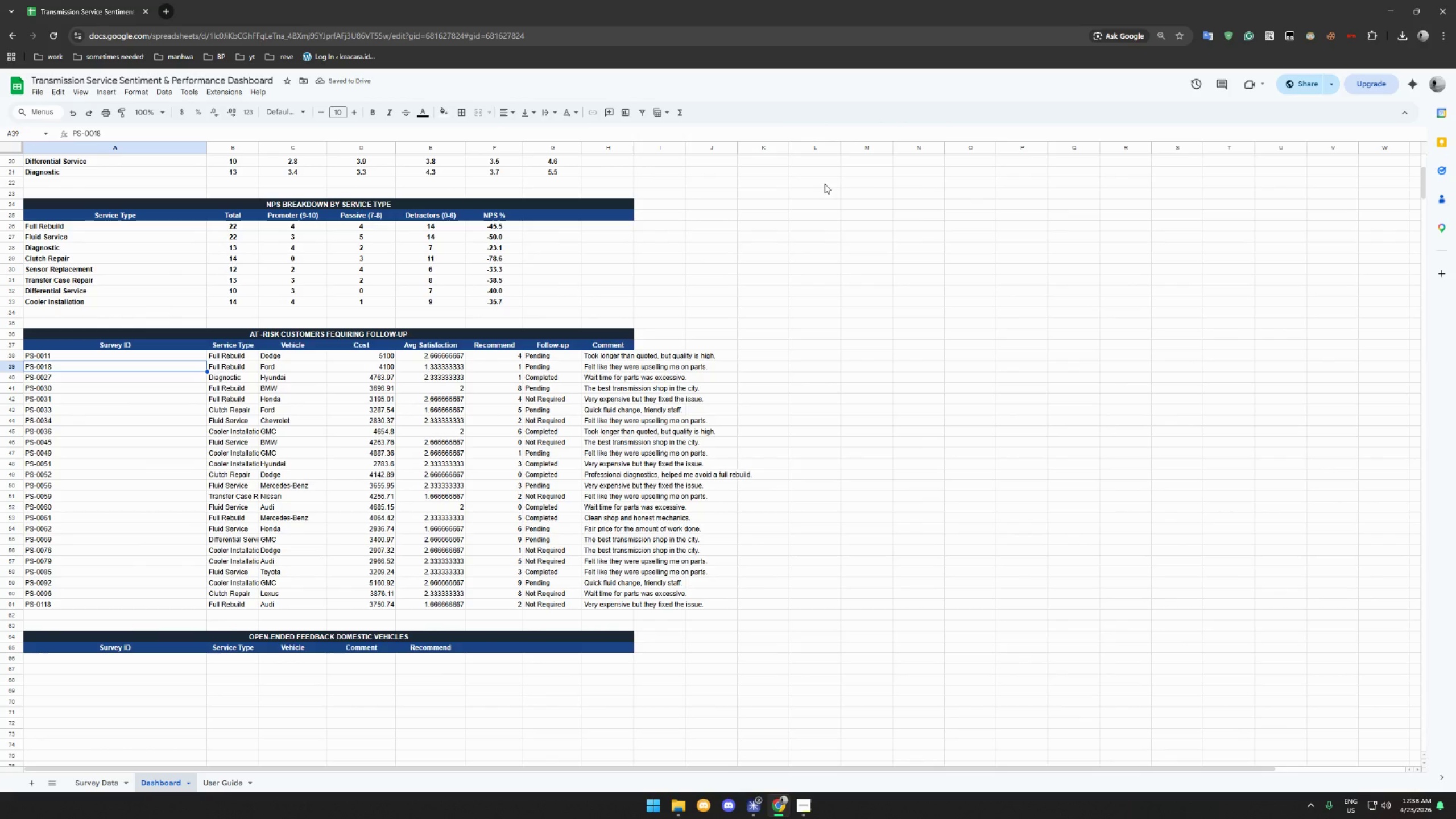 
double_click([635, 150])
 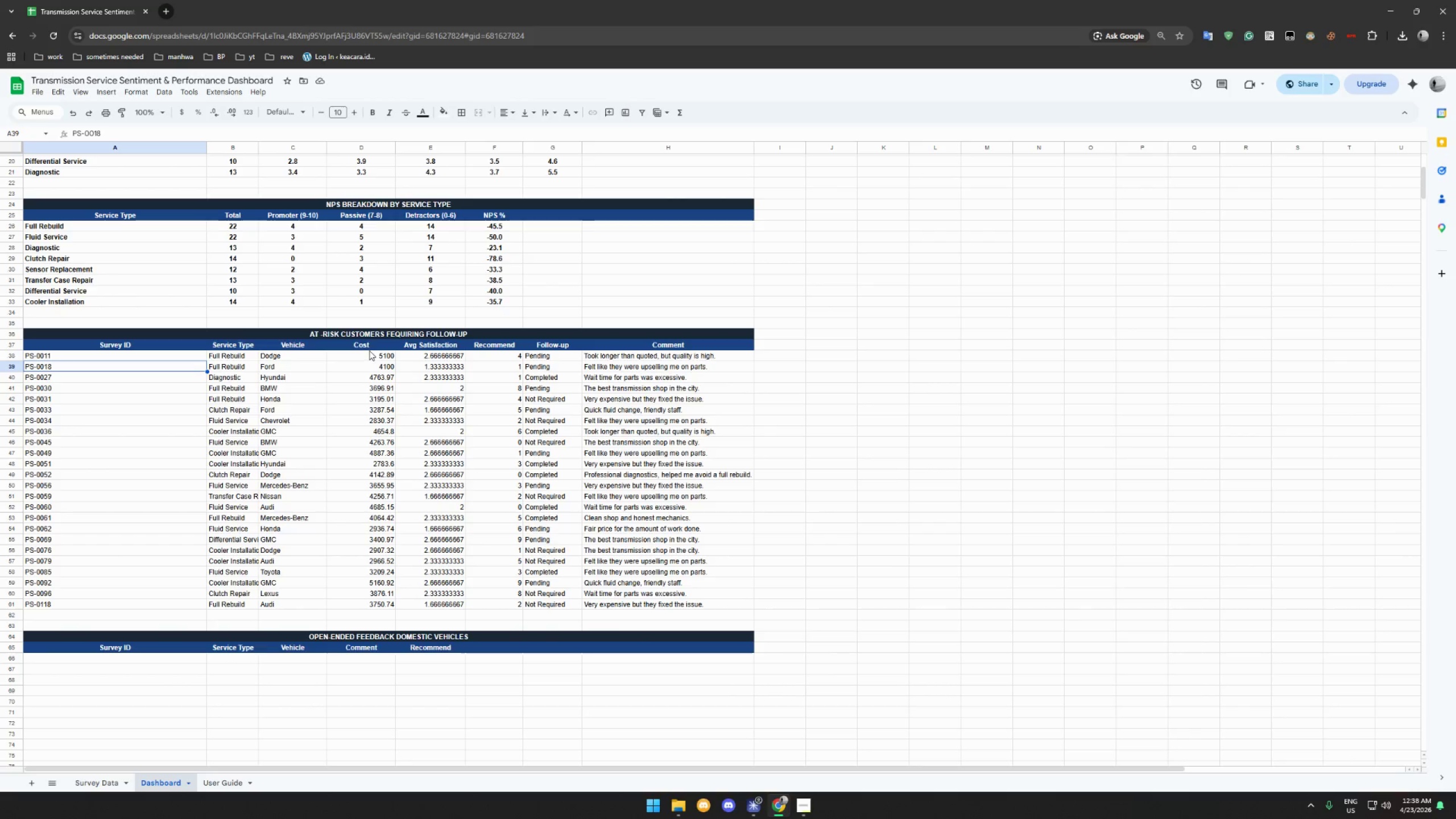 
wait(12.72)
 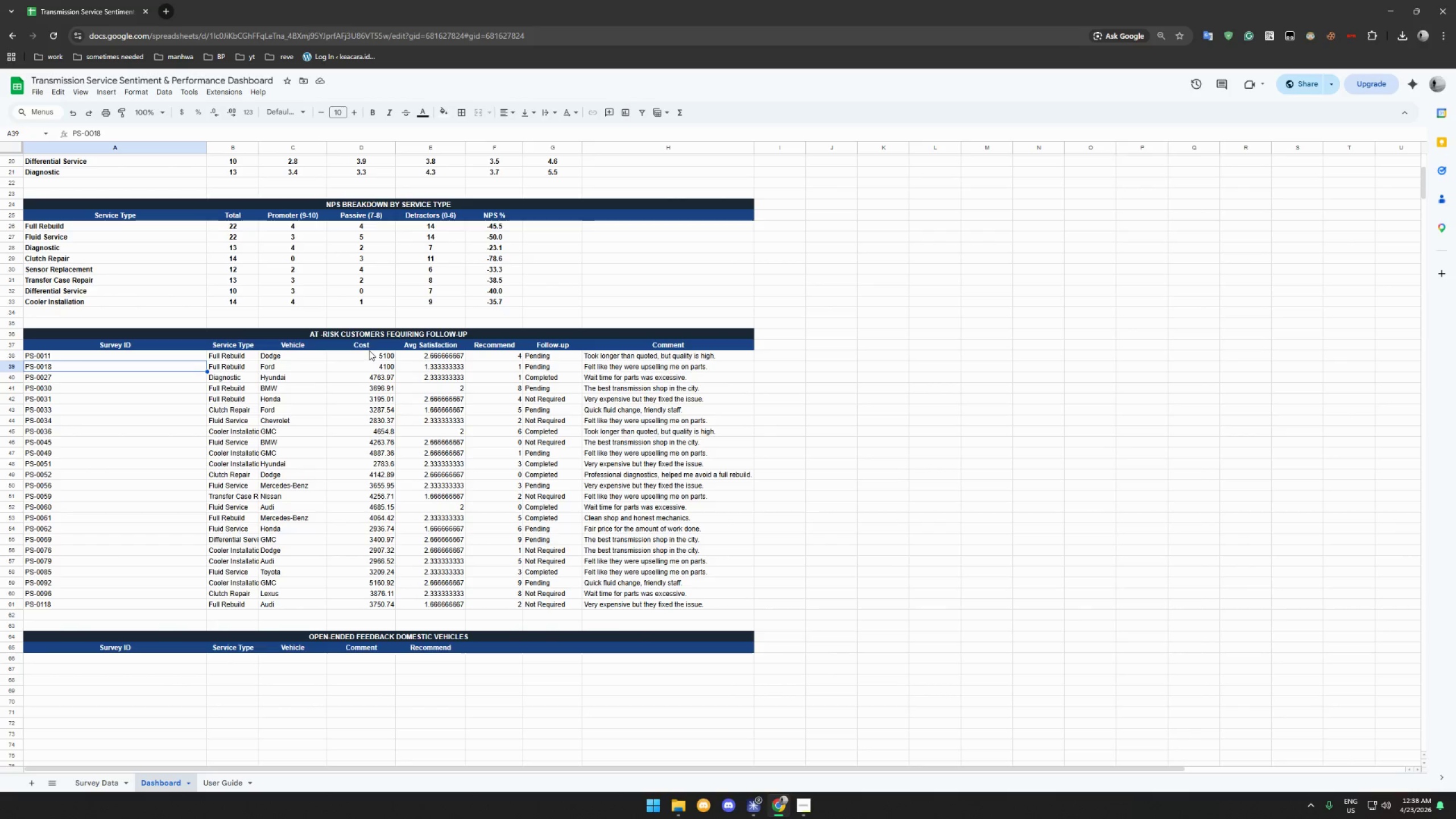 
left_click([379, 357])
 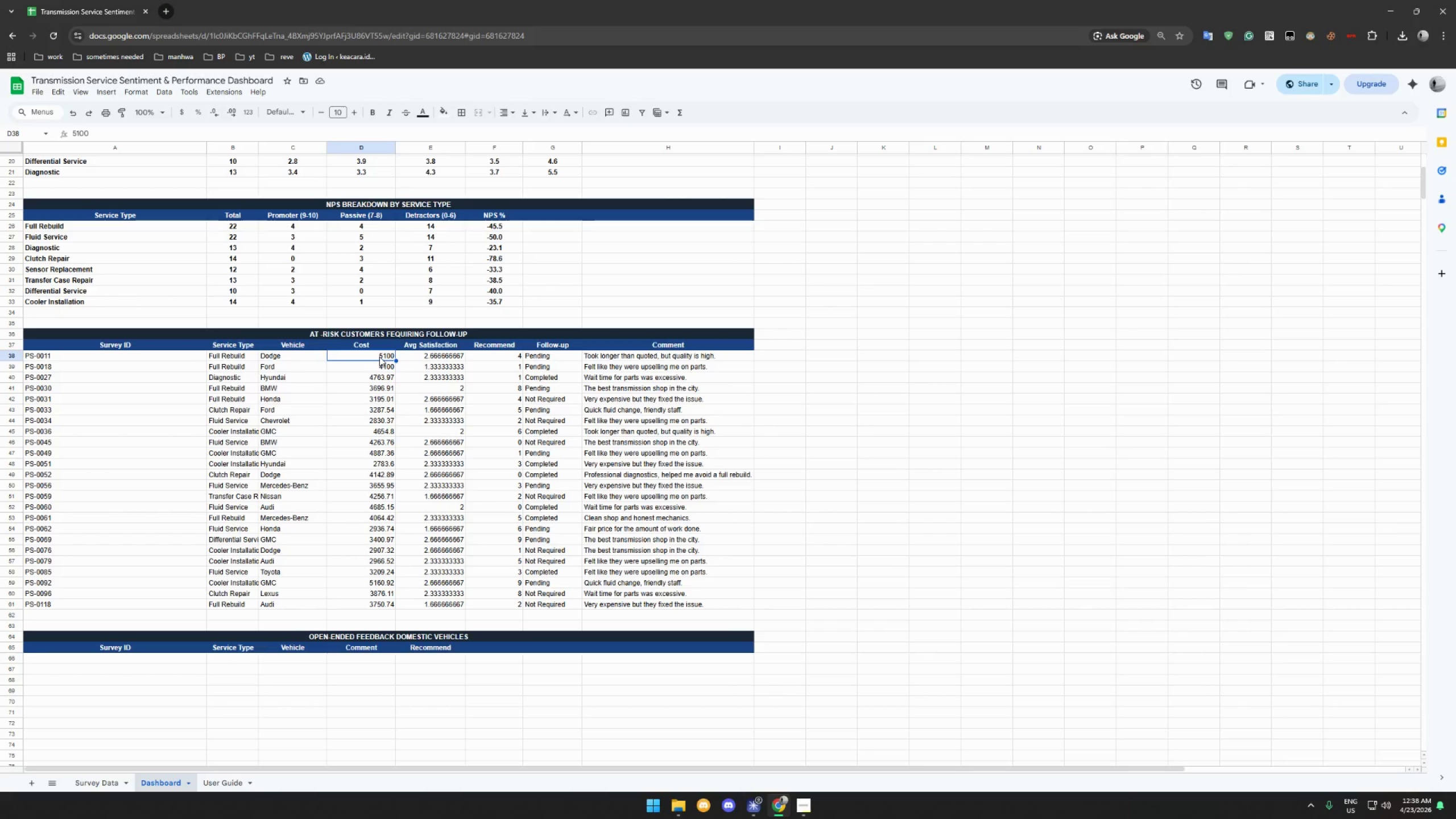 
left_click_drag(start_coordinate=[379, 357], to_coordinate=[373, 600])
 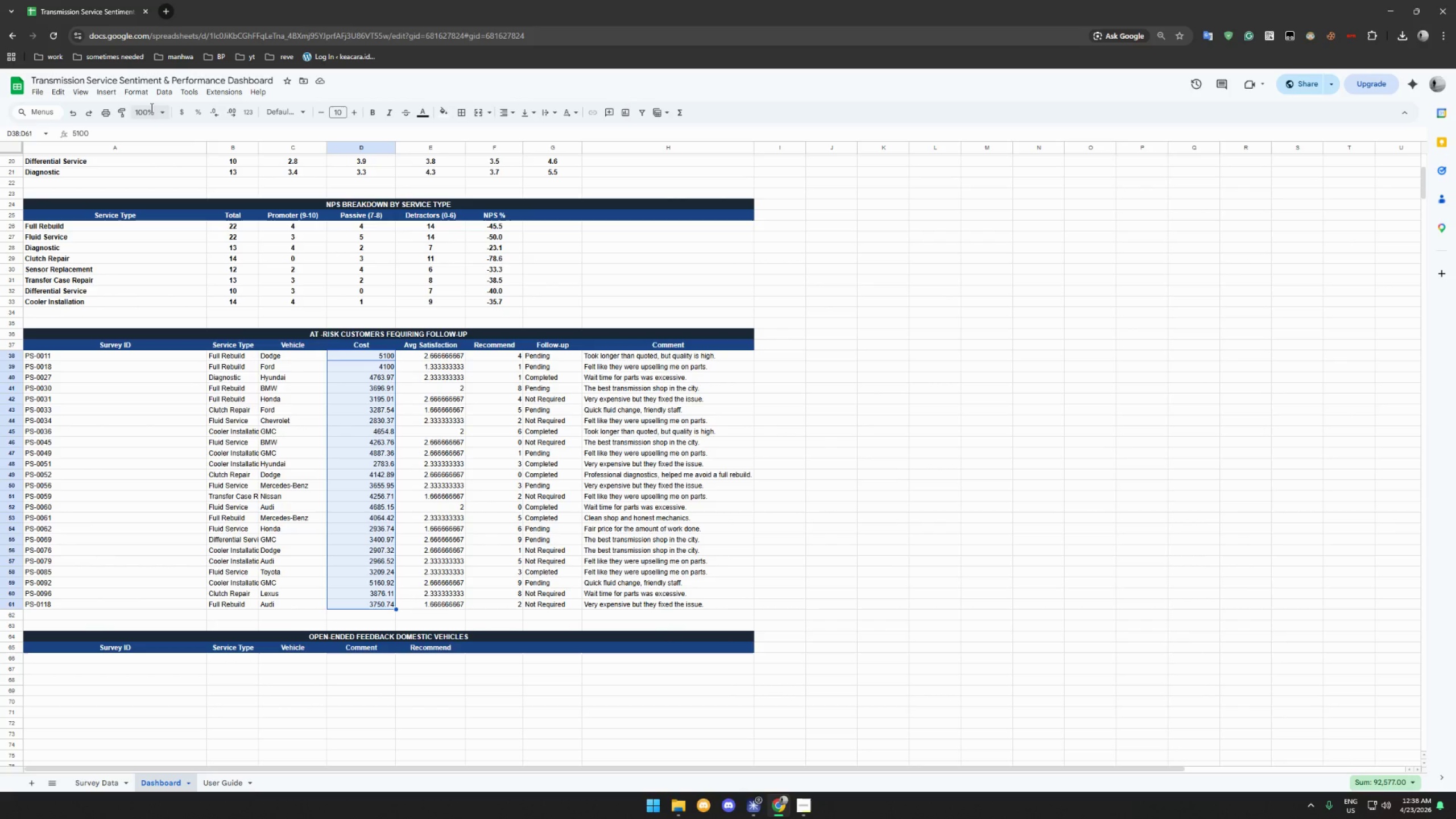 
left_click([144, 97])
 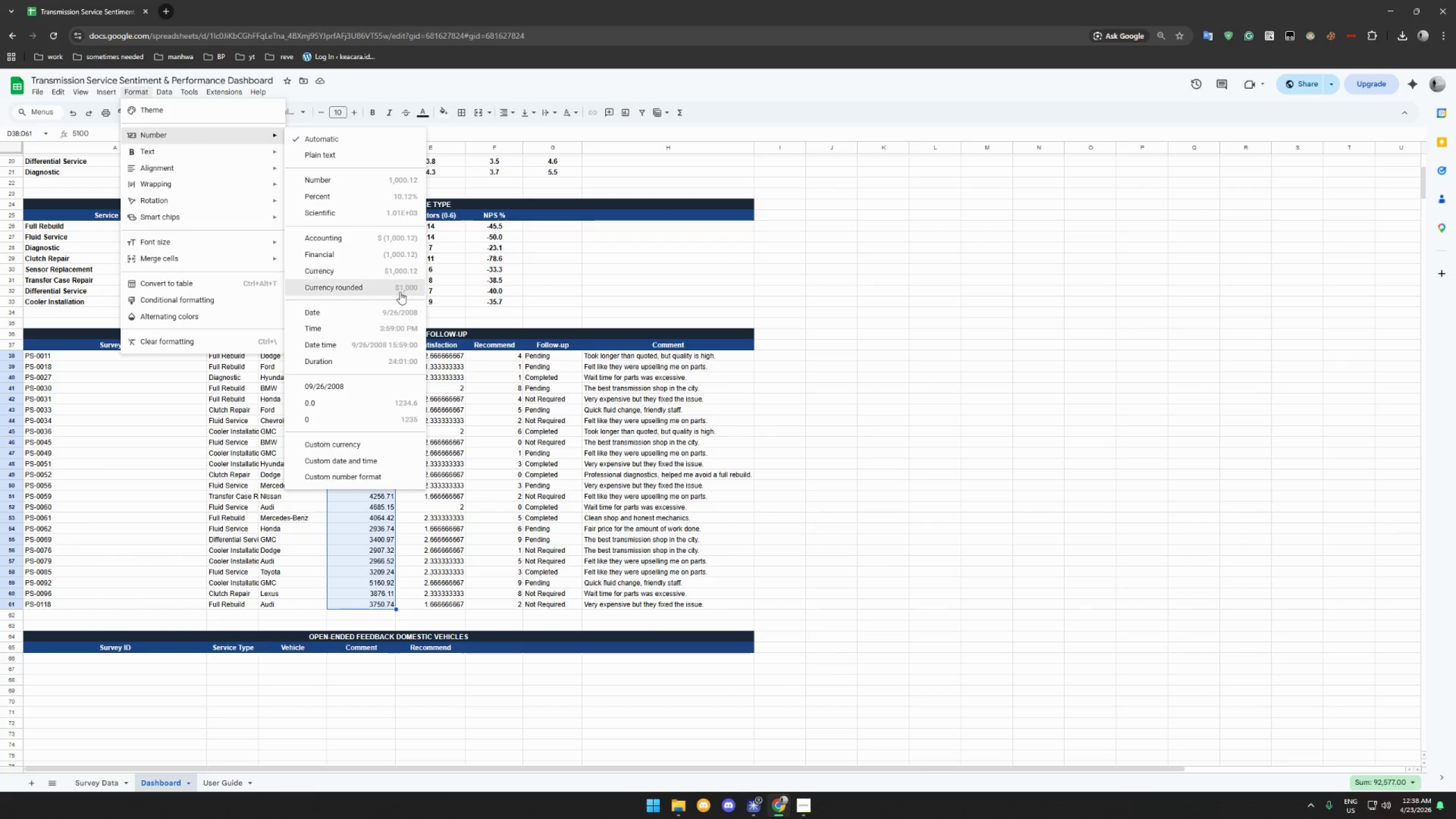 
left_click([395, 274])
 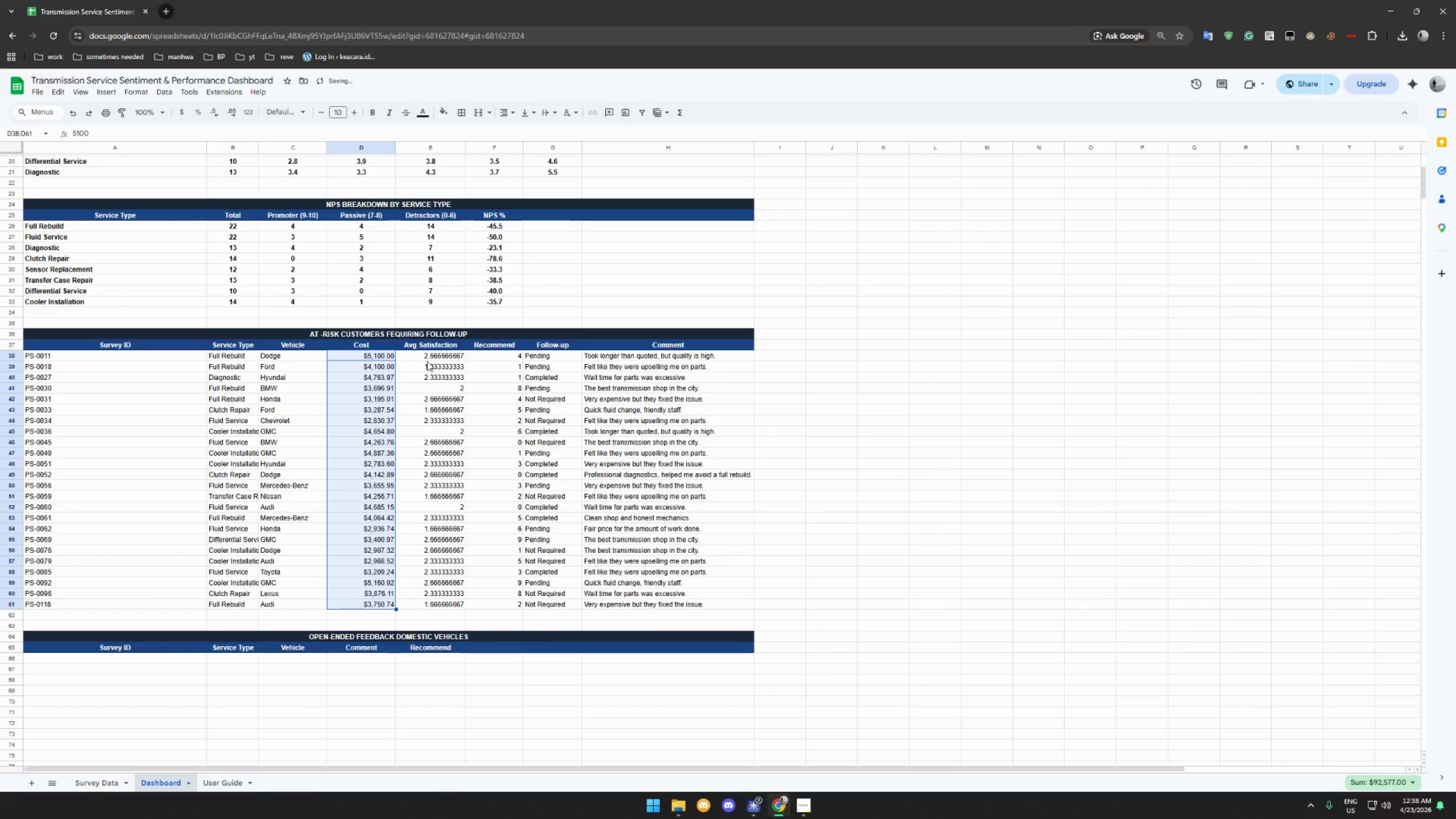 
left_click_drag(start_coordinate=[429, 357], to_coordinate=[434, 602])
 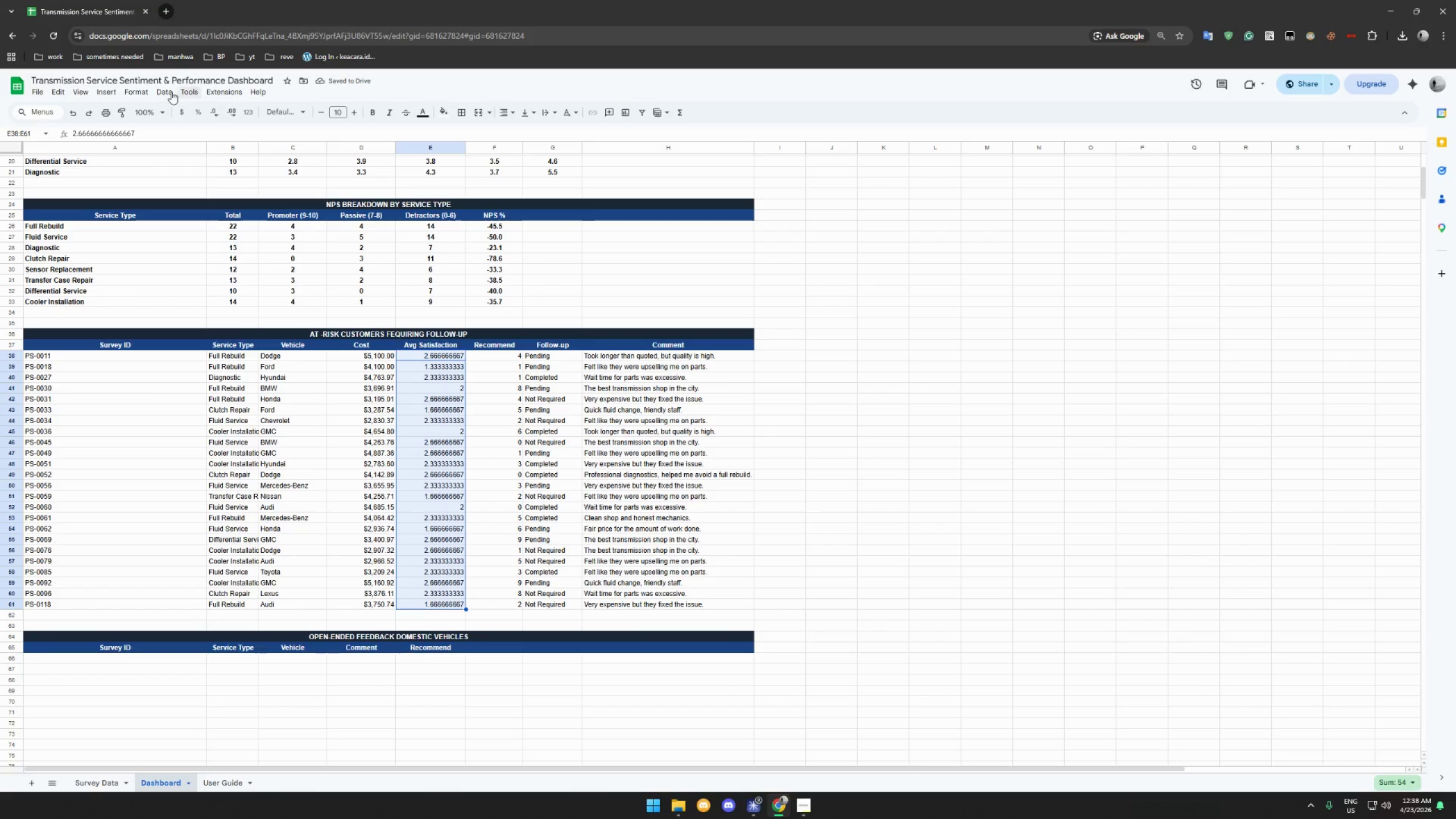 
left_click([136, 92])
 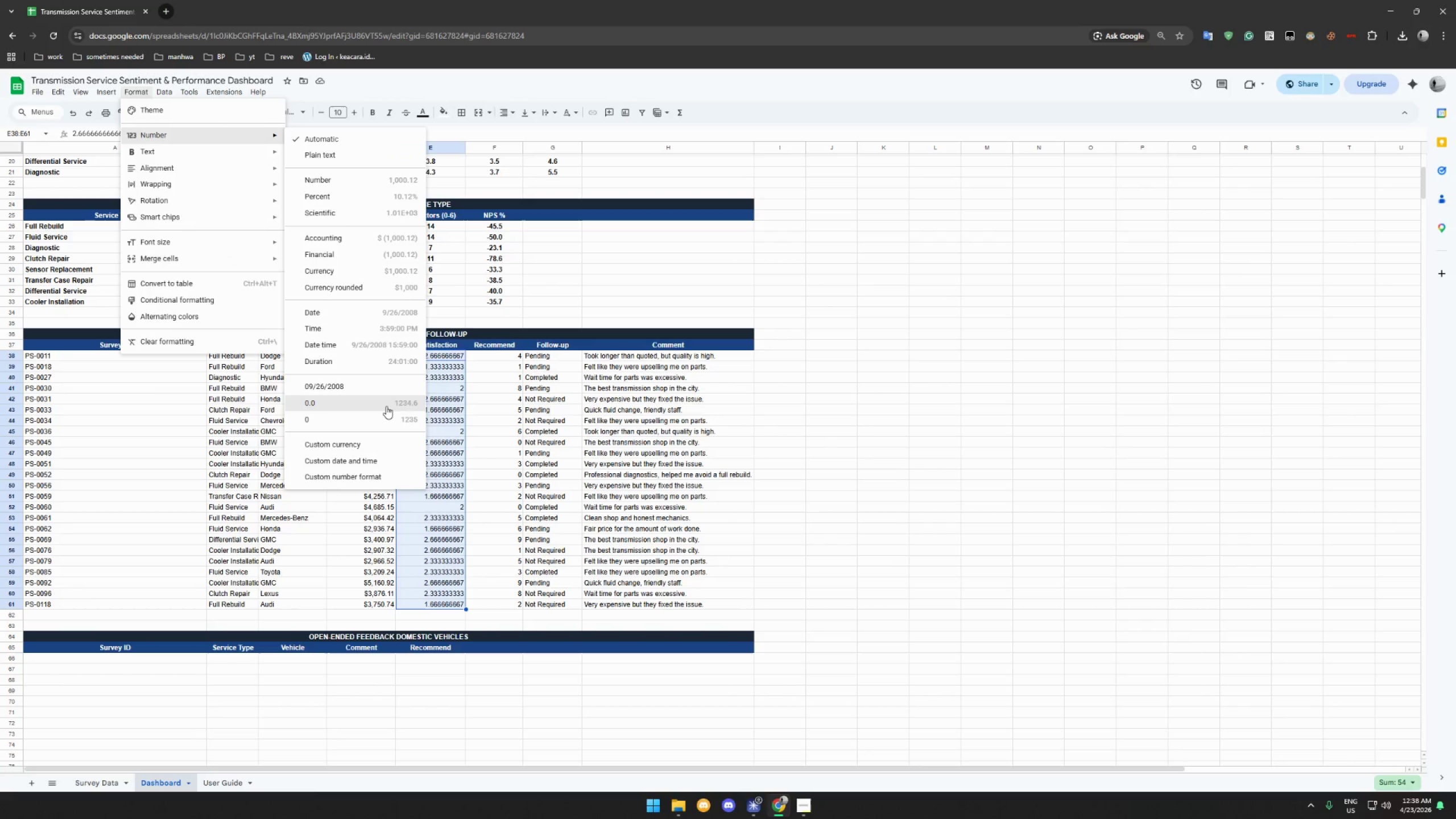 
left_click([386, 406])
 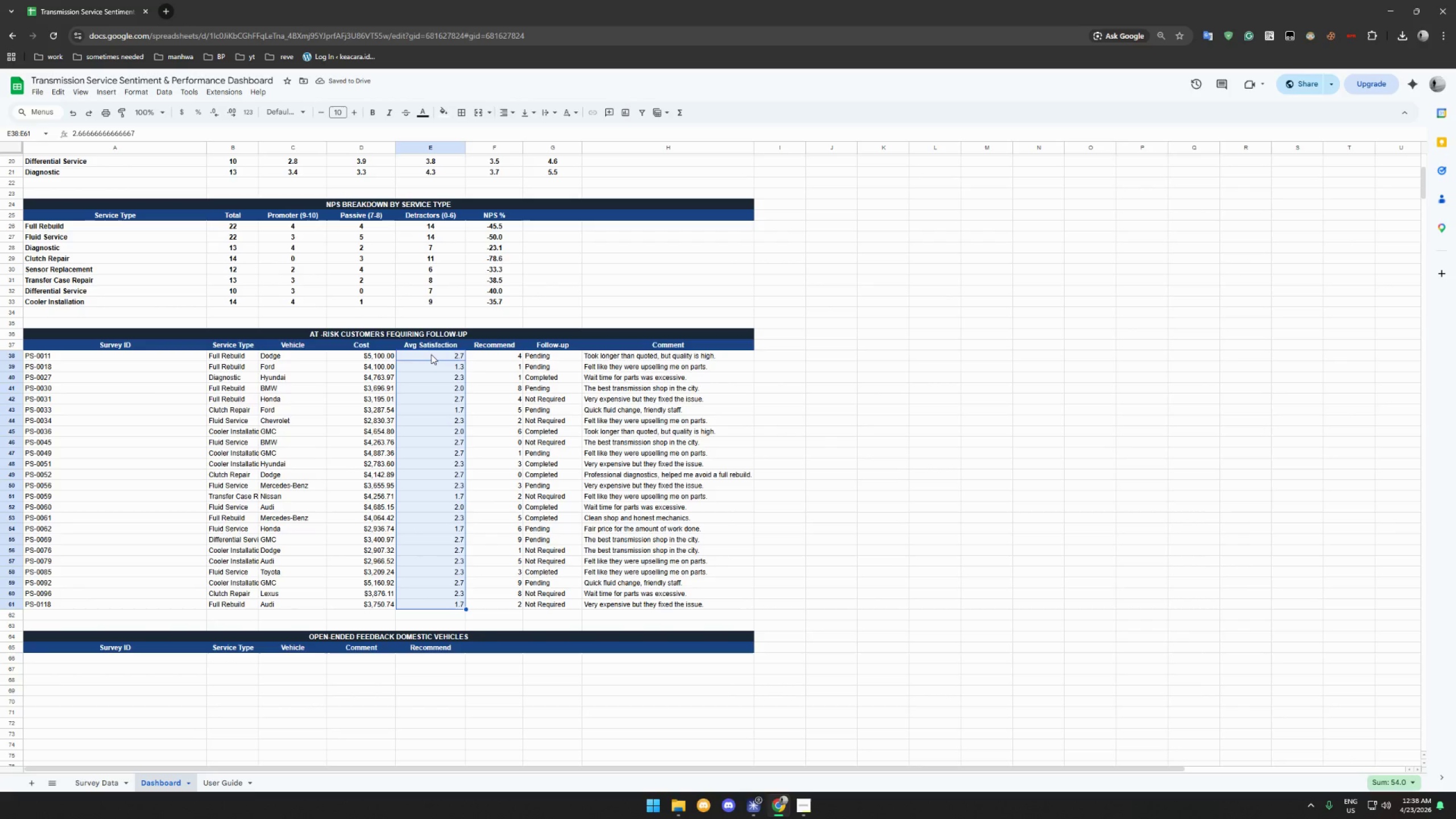 
left_click([479, 396])
 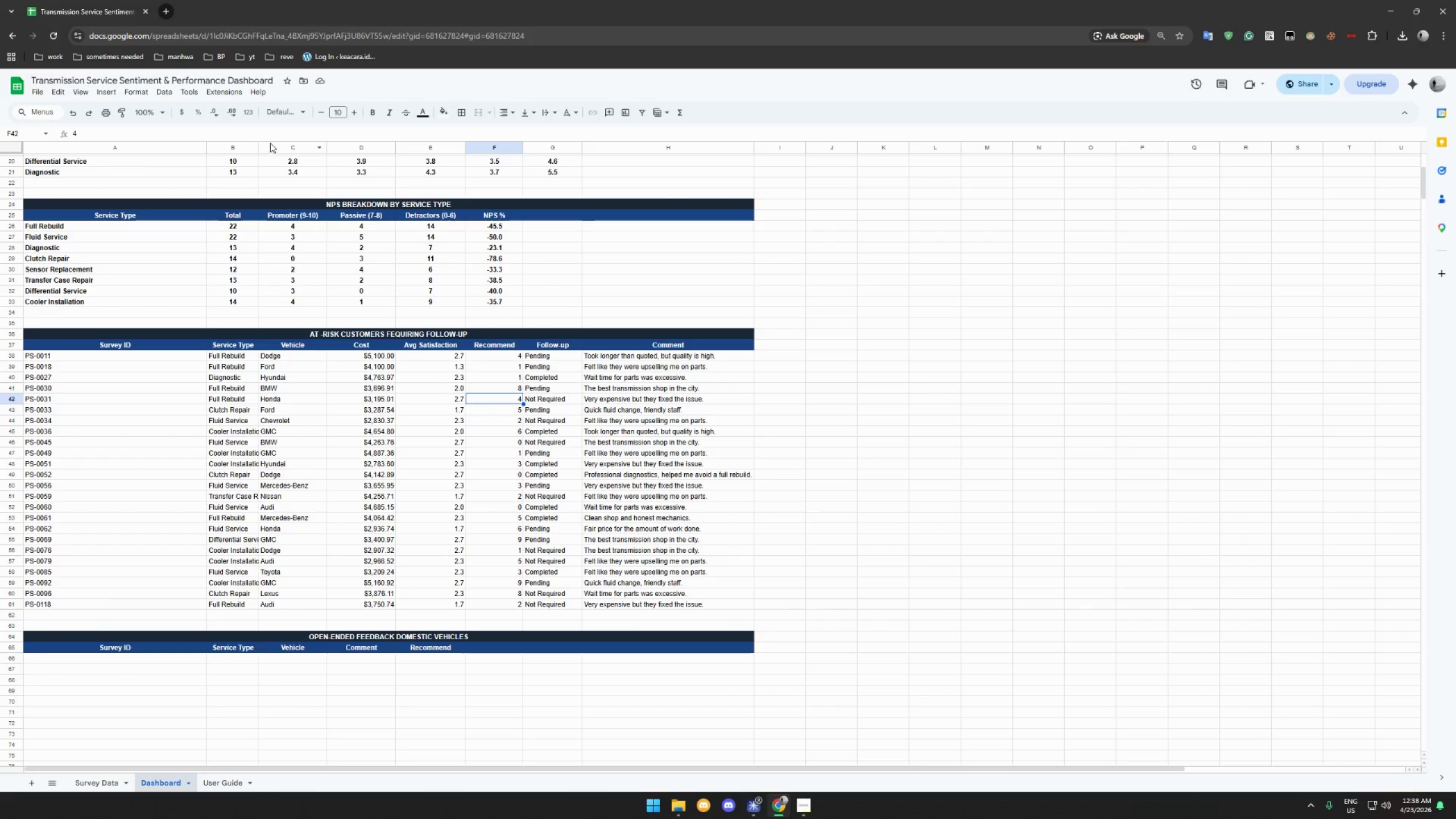 
double_click([259, 146])
 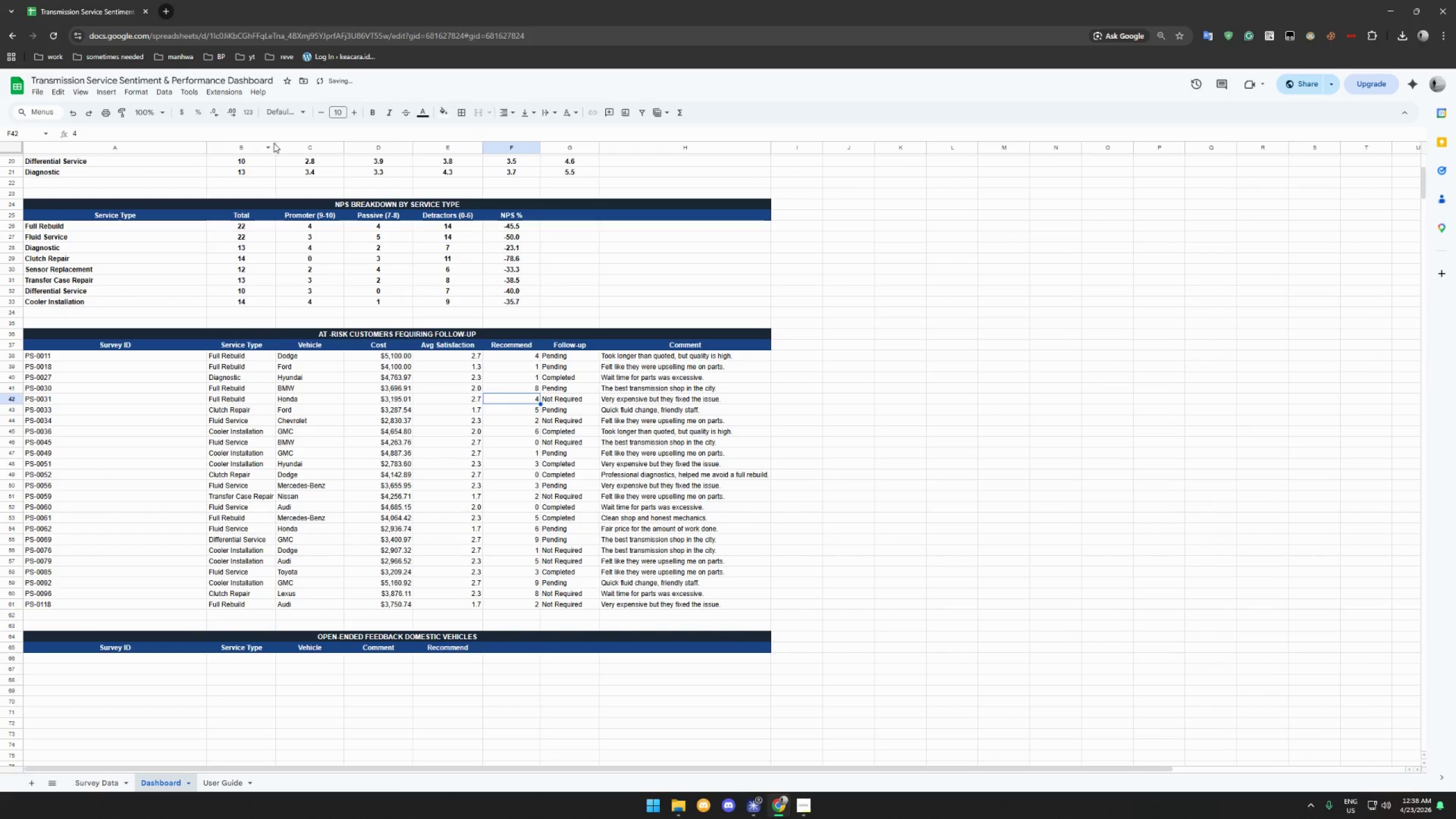 
left_click_drag(start_coordinate=[275, 148], to_coordinate=[286, 150])
 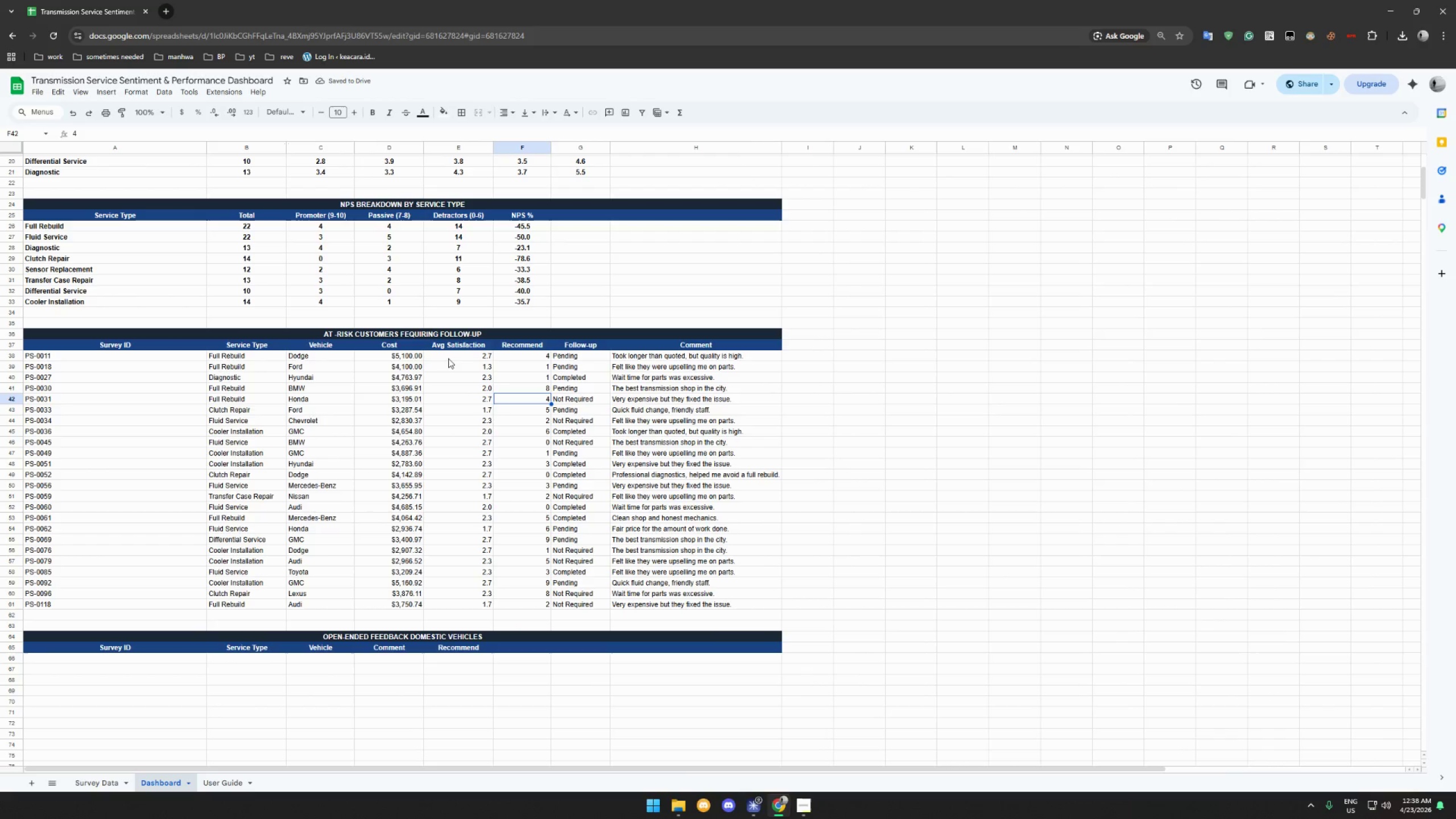 
left_click_drag(start_coordinate=[386, 355], to_coordinate=[410, 601])
 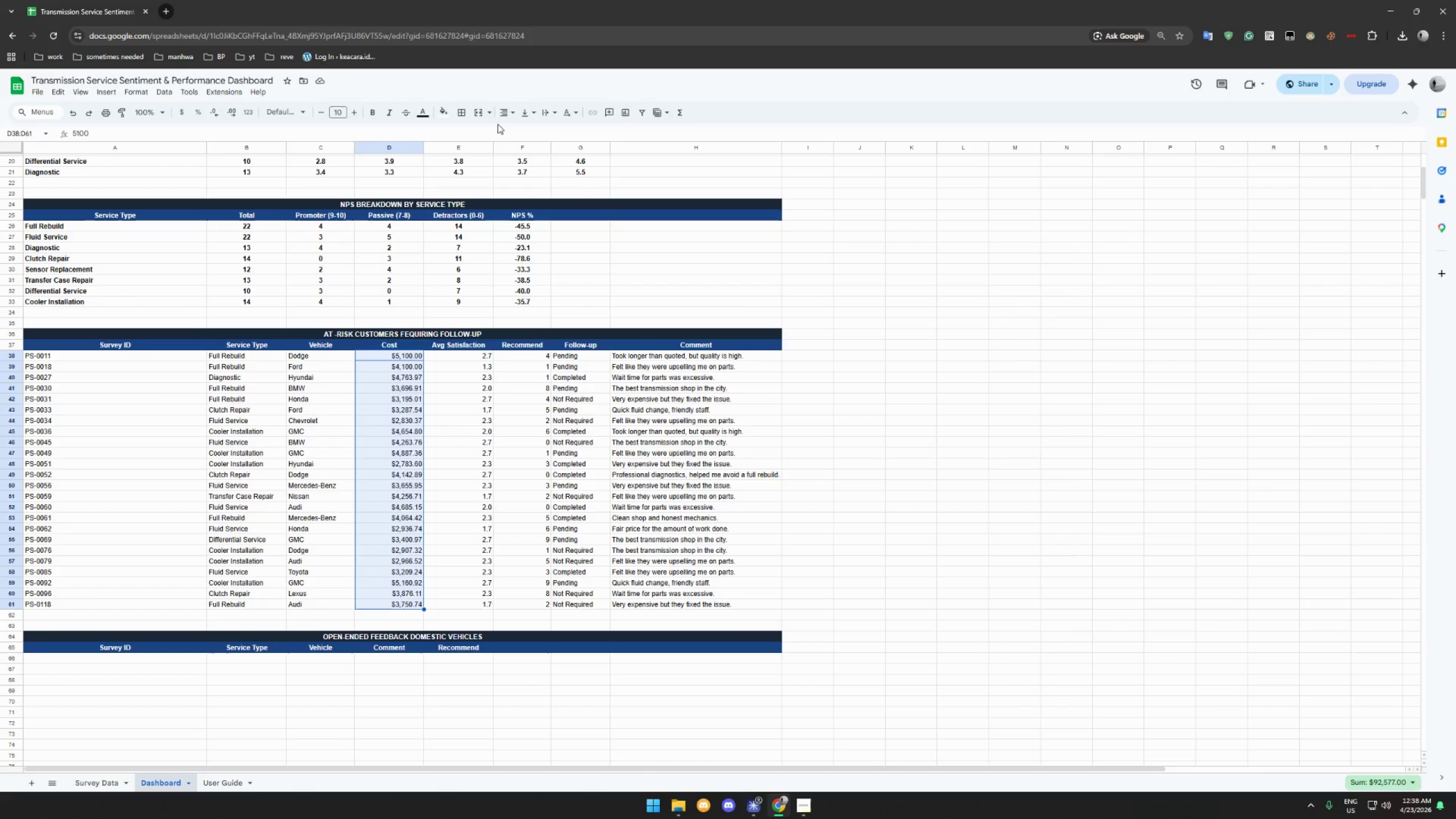 
left_click([507, 114])
 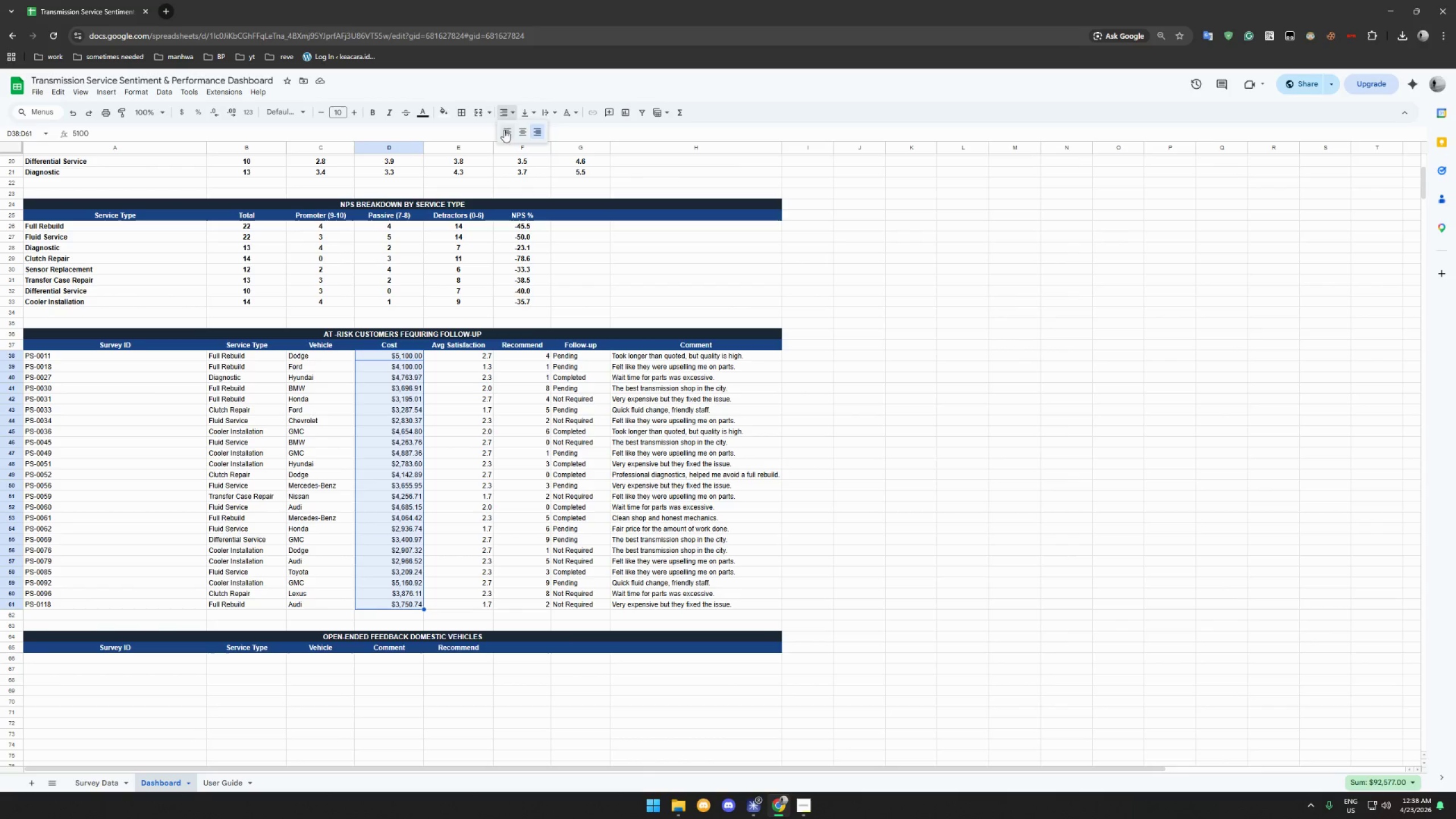 
left_click([505, 130])
 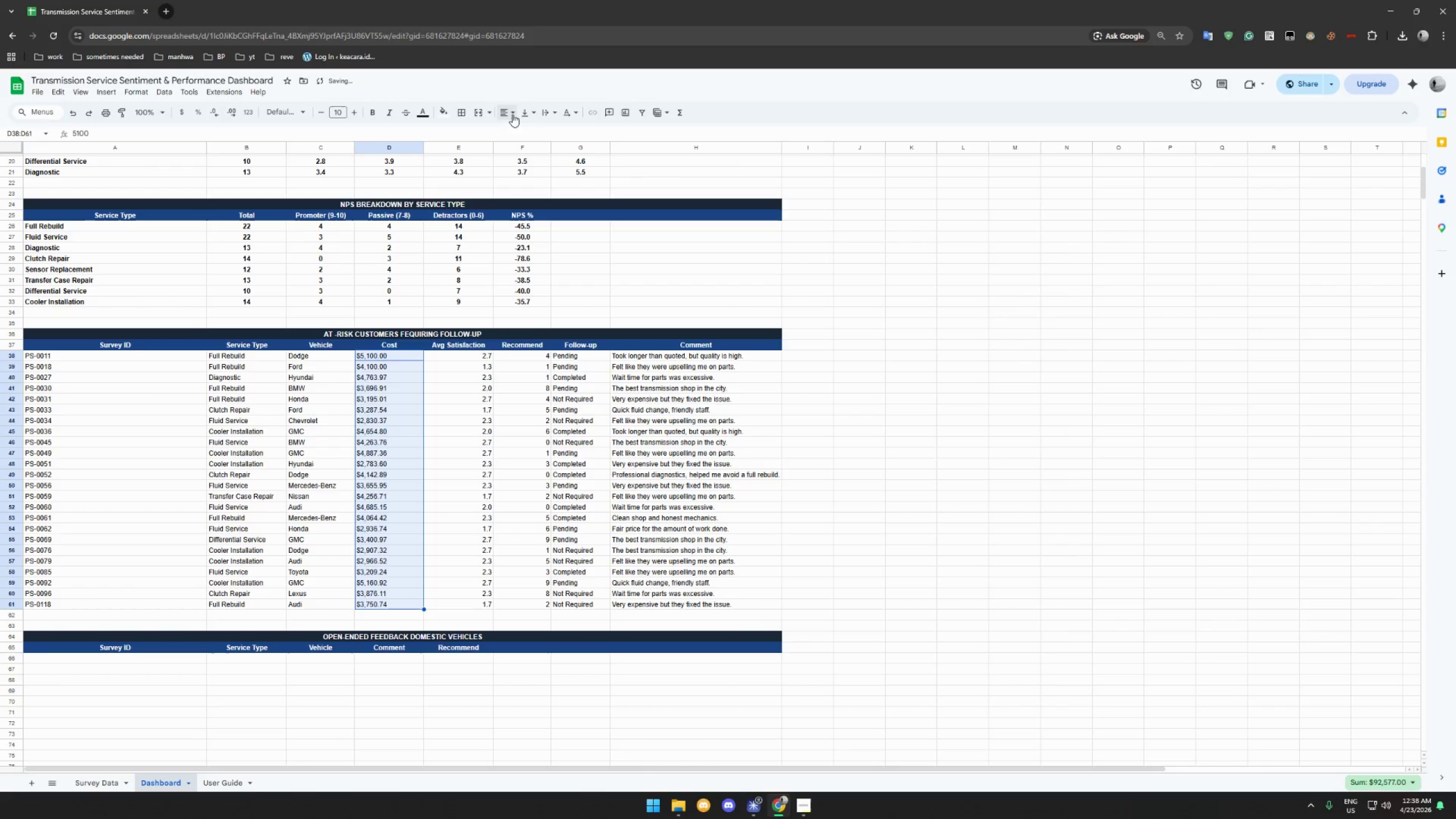 
double_click([519, 131])
 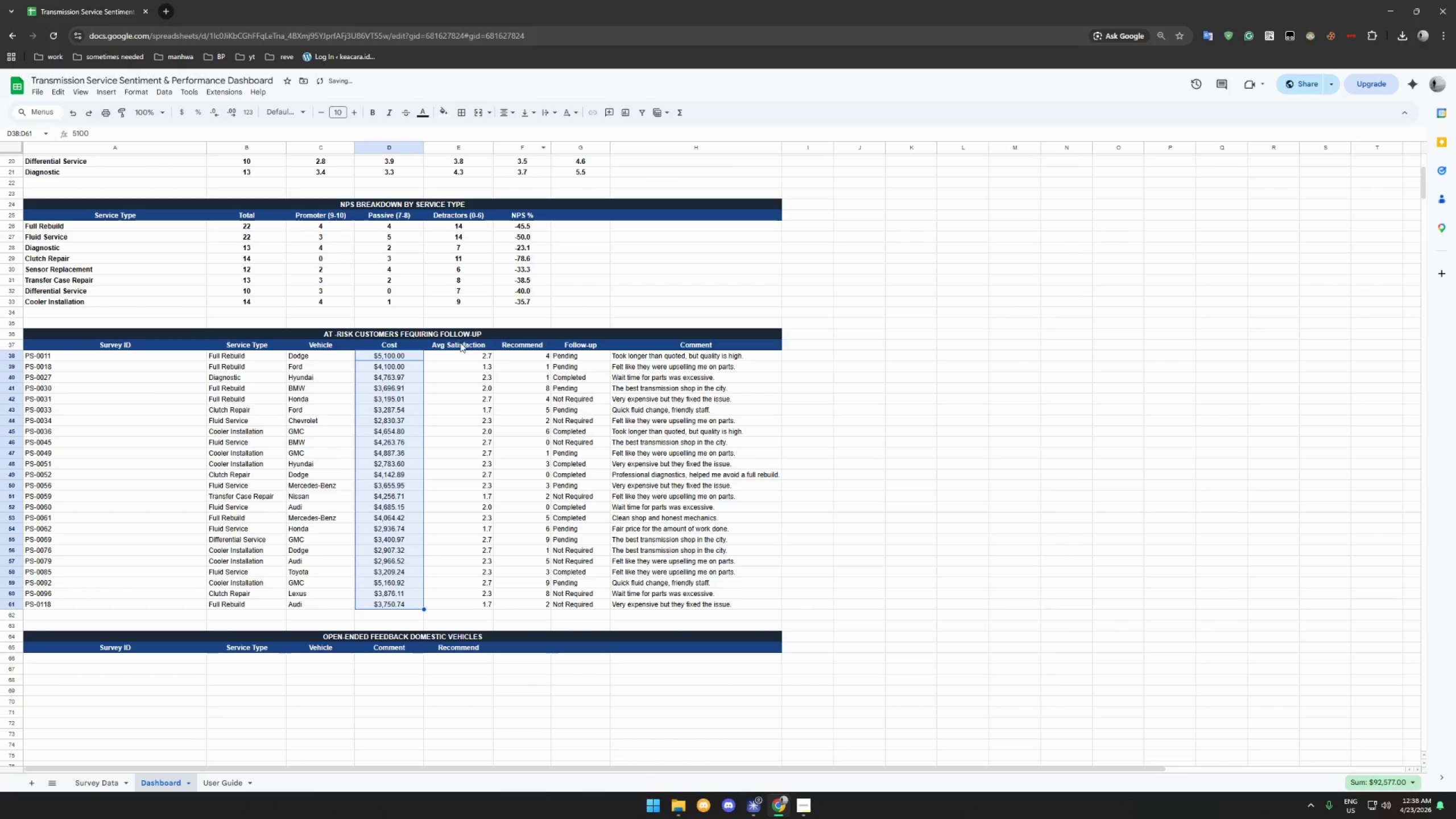 
left_click_drag(start_coordinate=[464, 354], to_coordinate=[526, 603])
 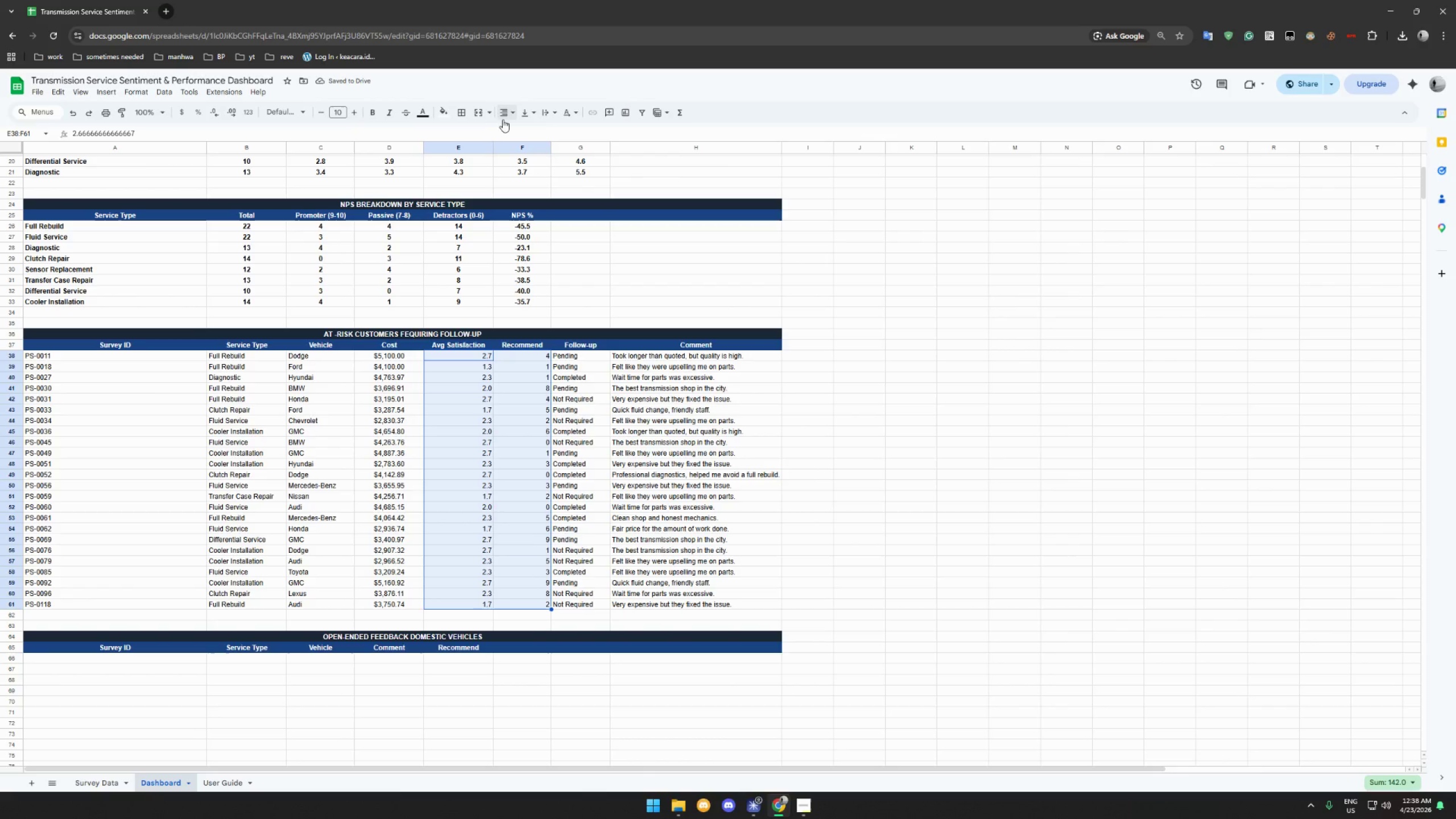 
left_click([506, 114])
 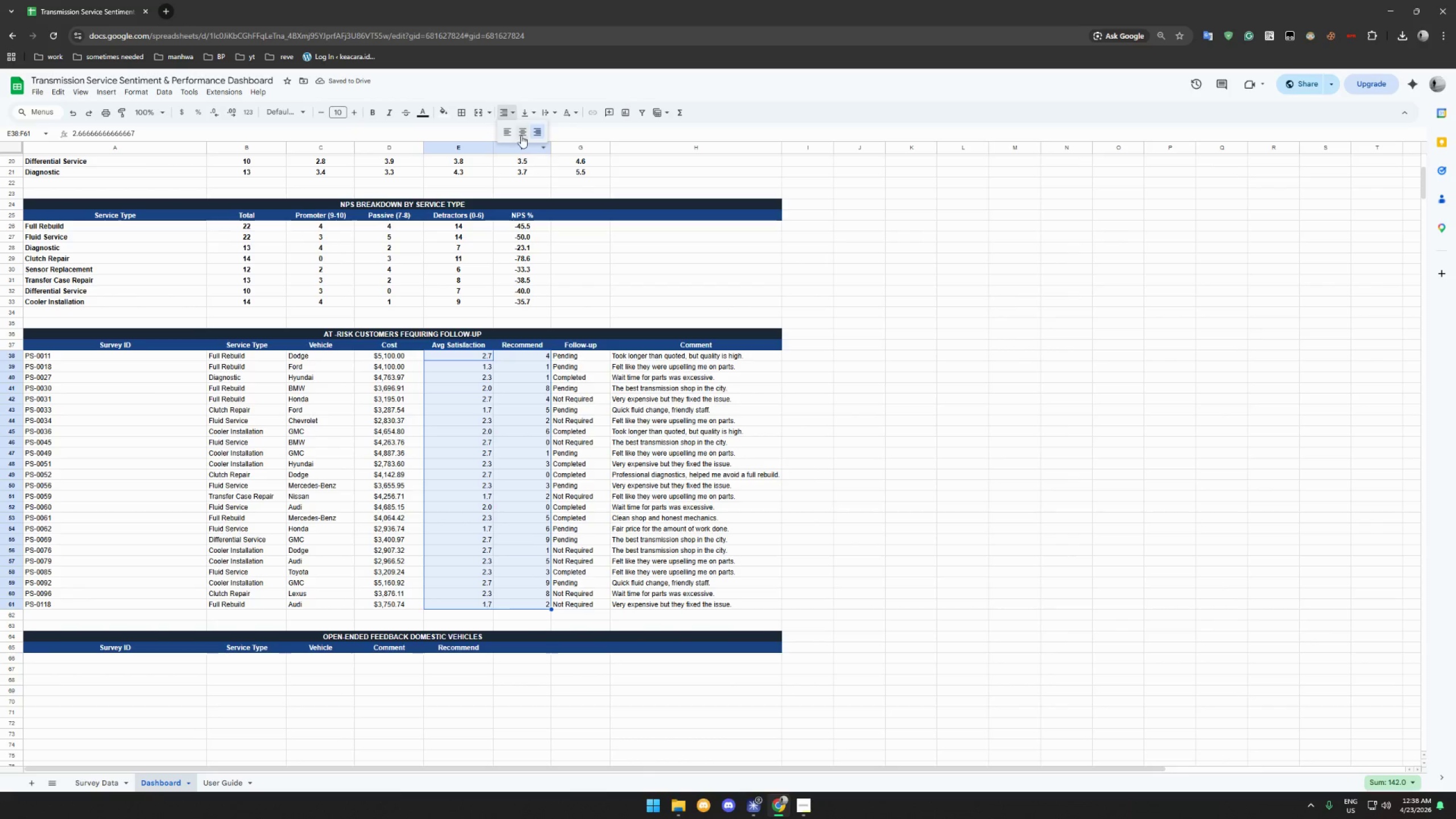 
left_click([521, 134])
 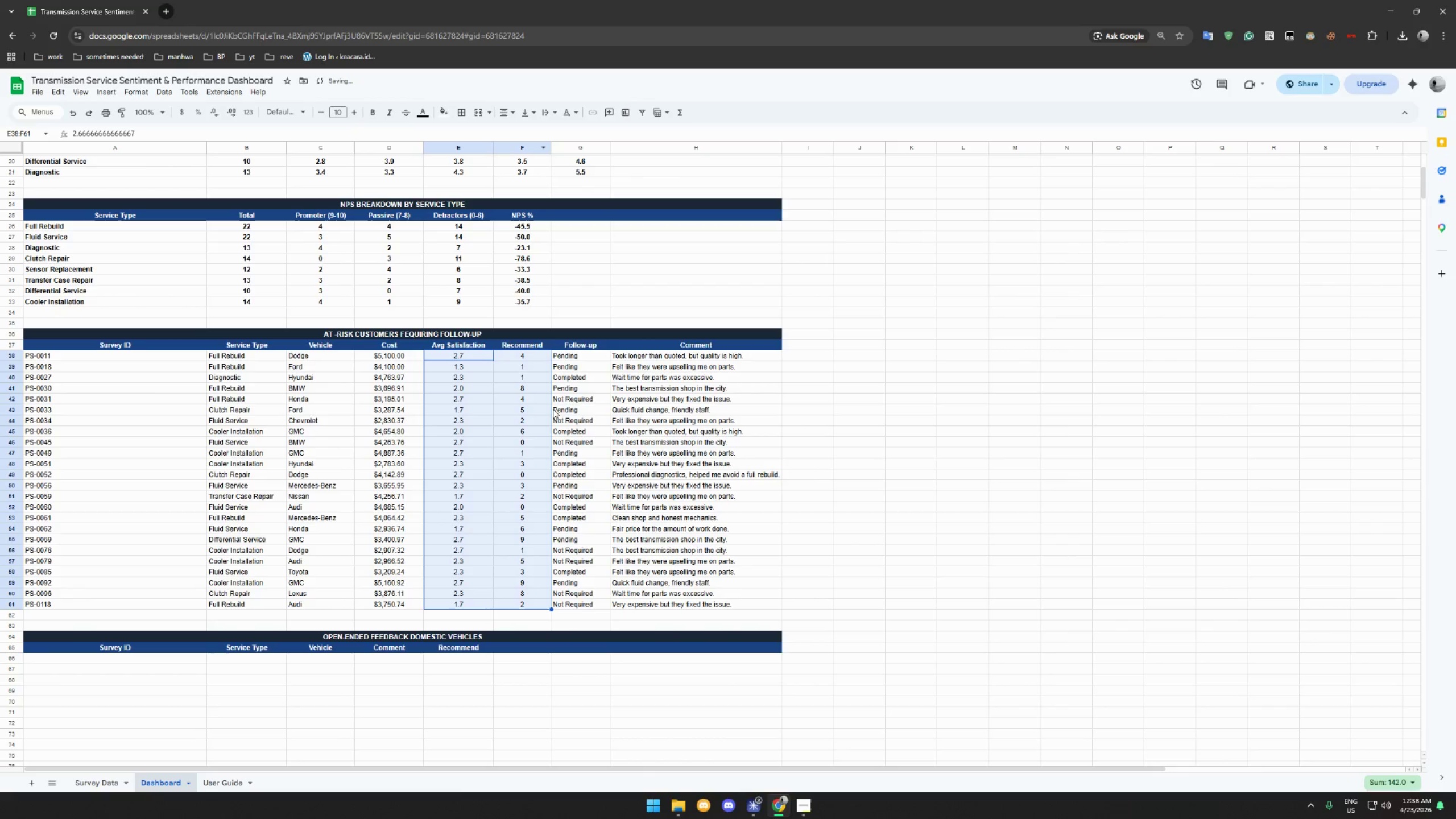 
left_click([593, 415])
 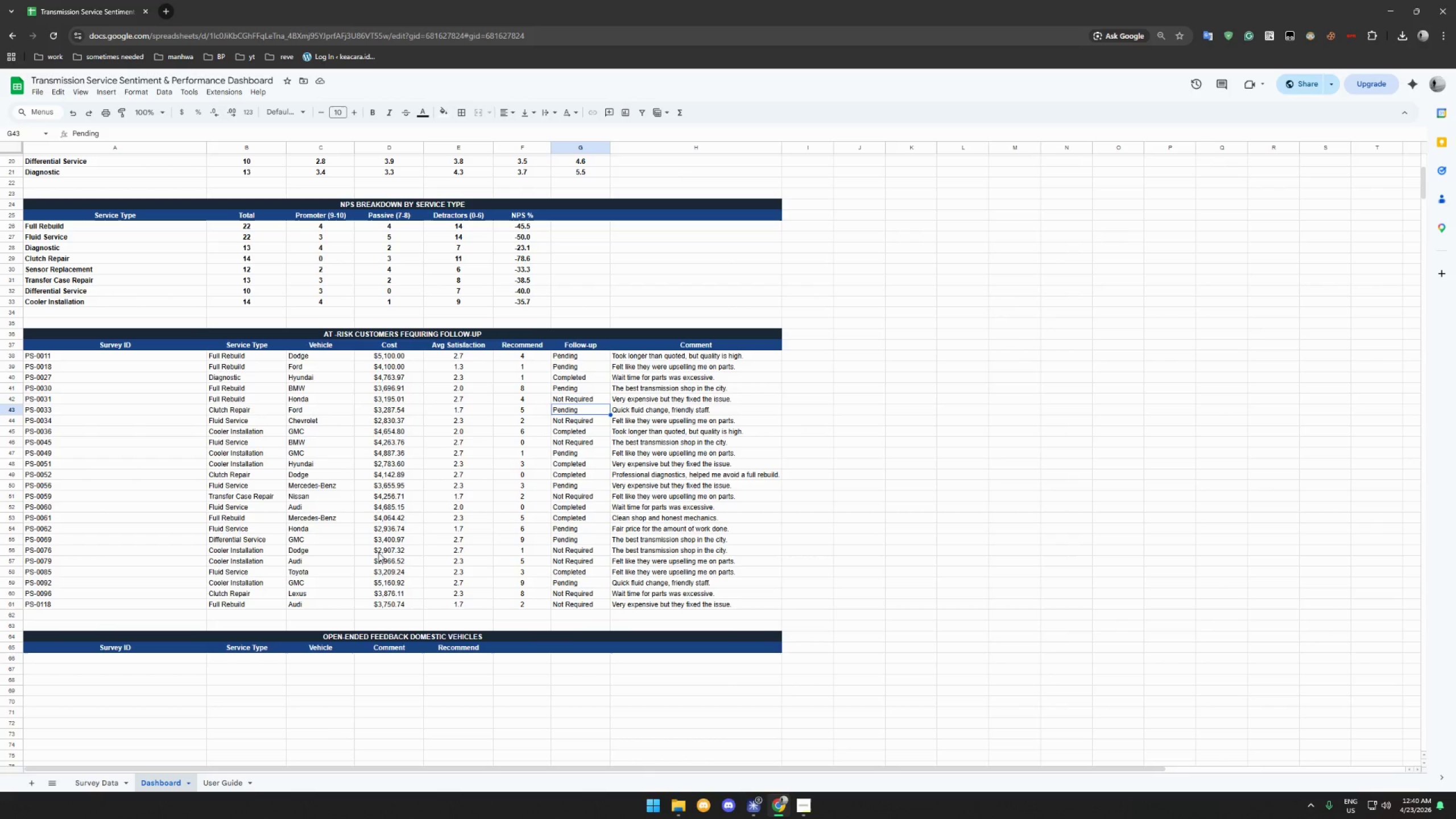 
wait(87.97)
 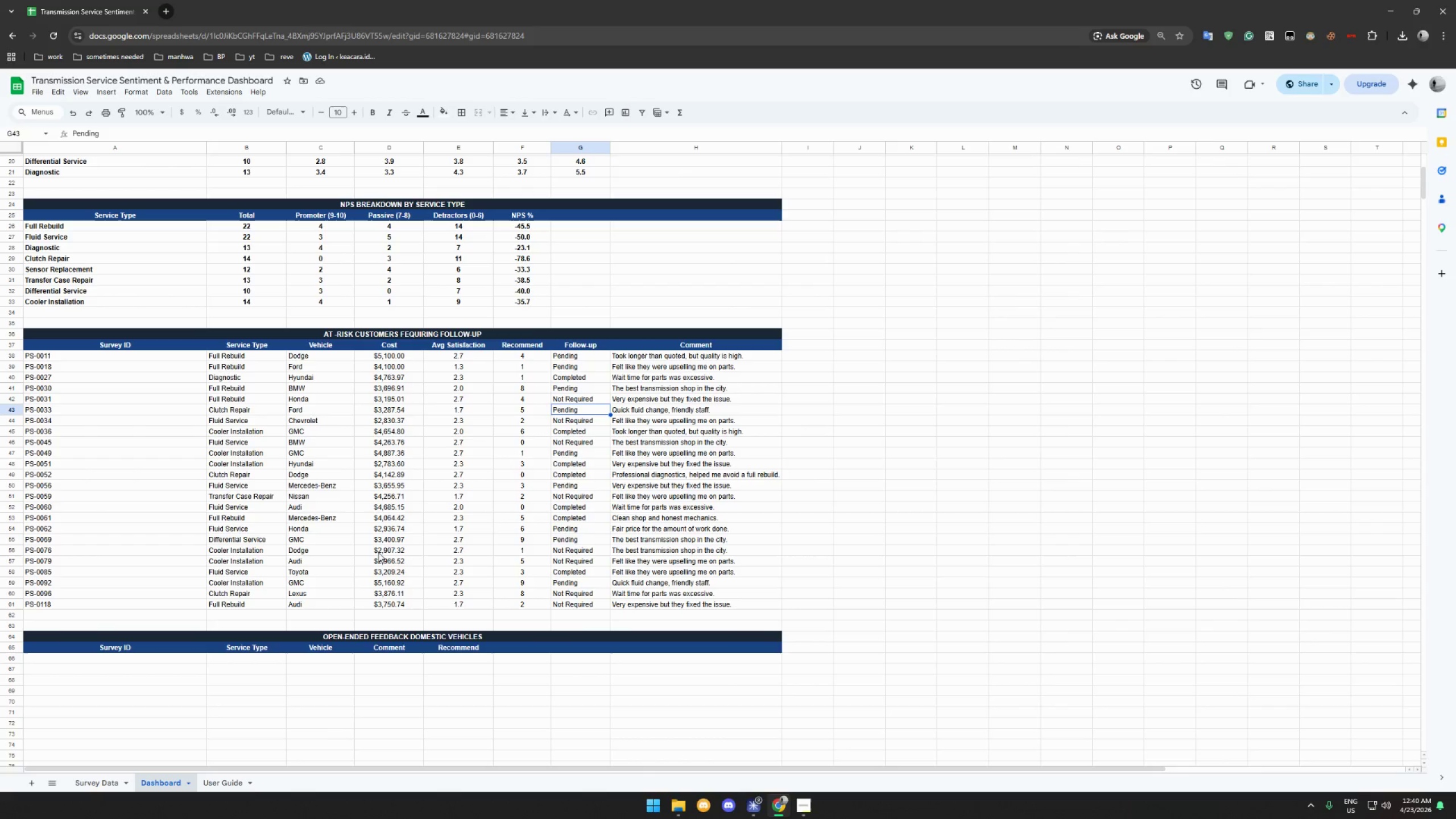 
left_click_drag(start_coordinate=[138, 359], to_coordinate=[135, 603])
 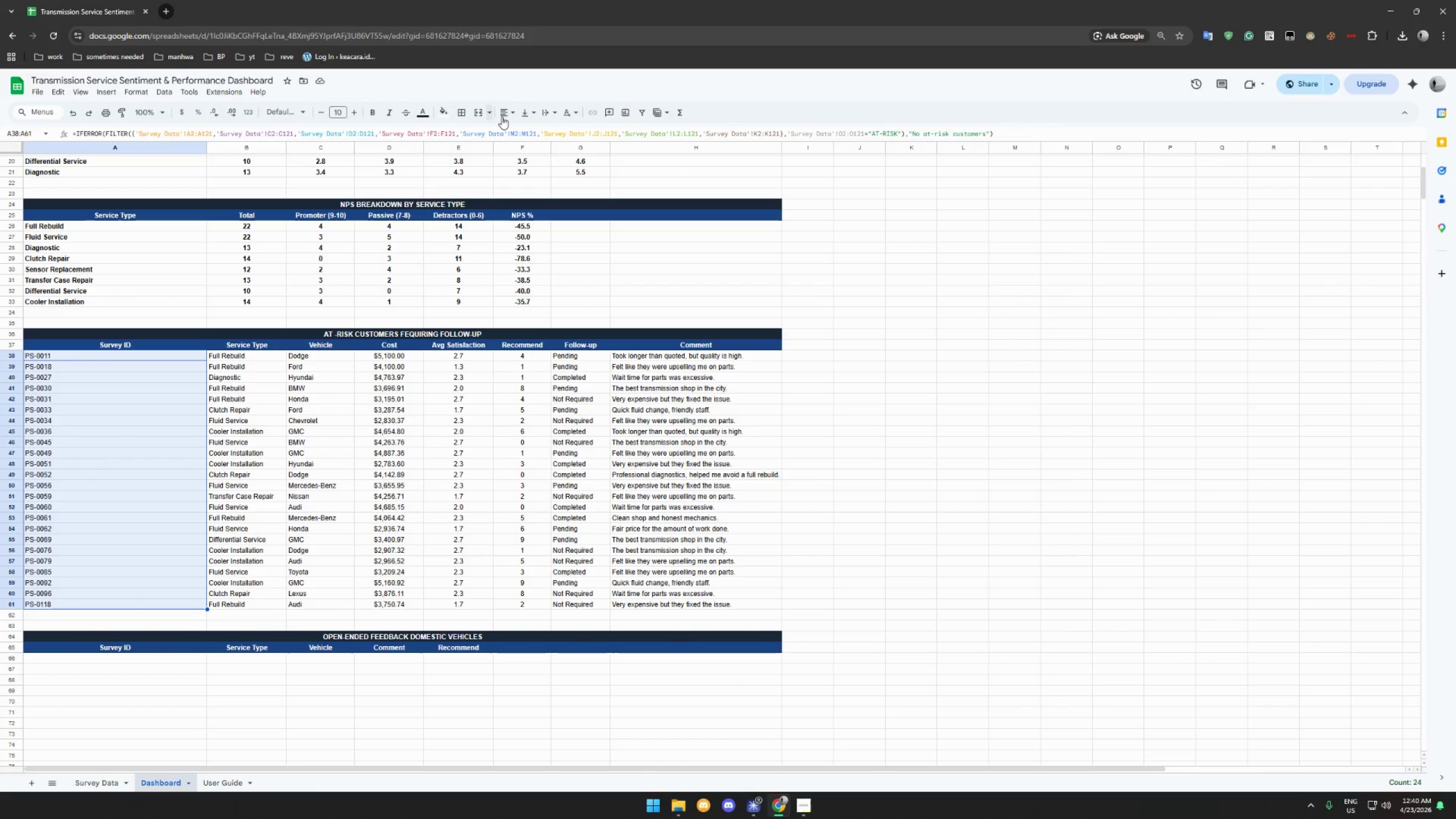 
left_click([507, 113])
 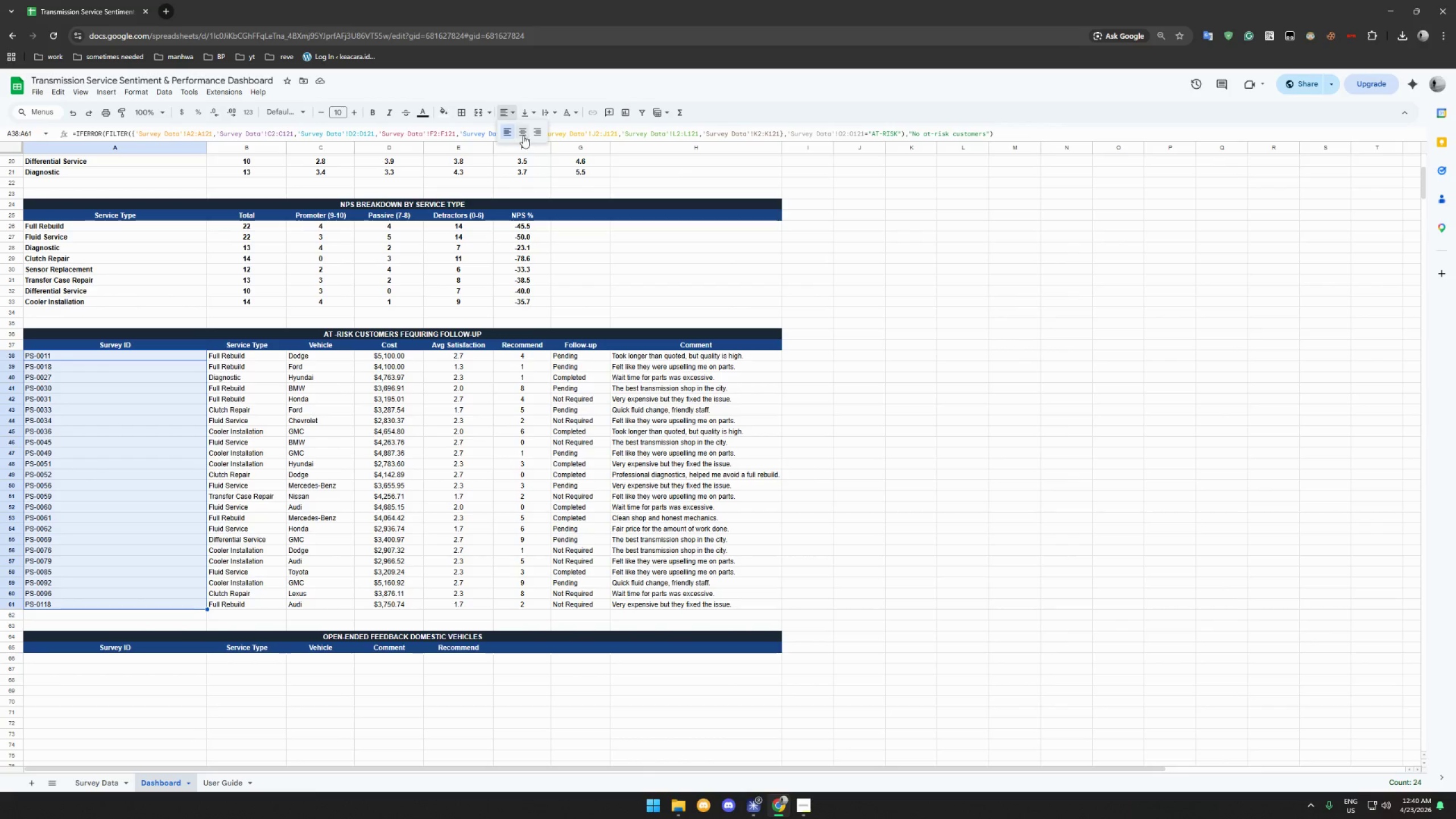 
left_click([522, 134])
 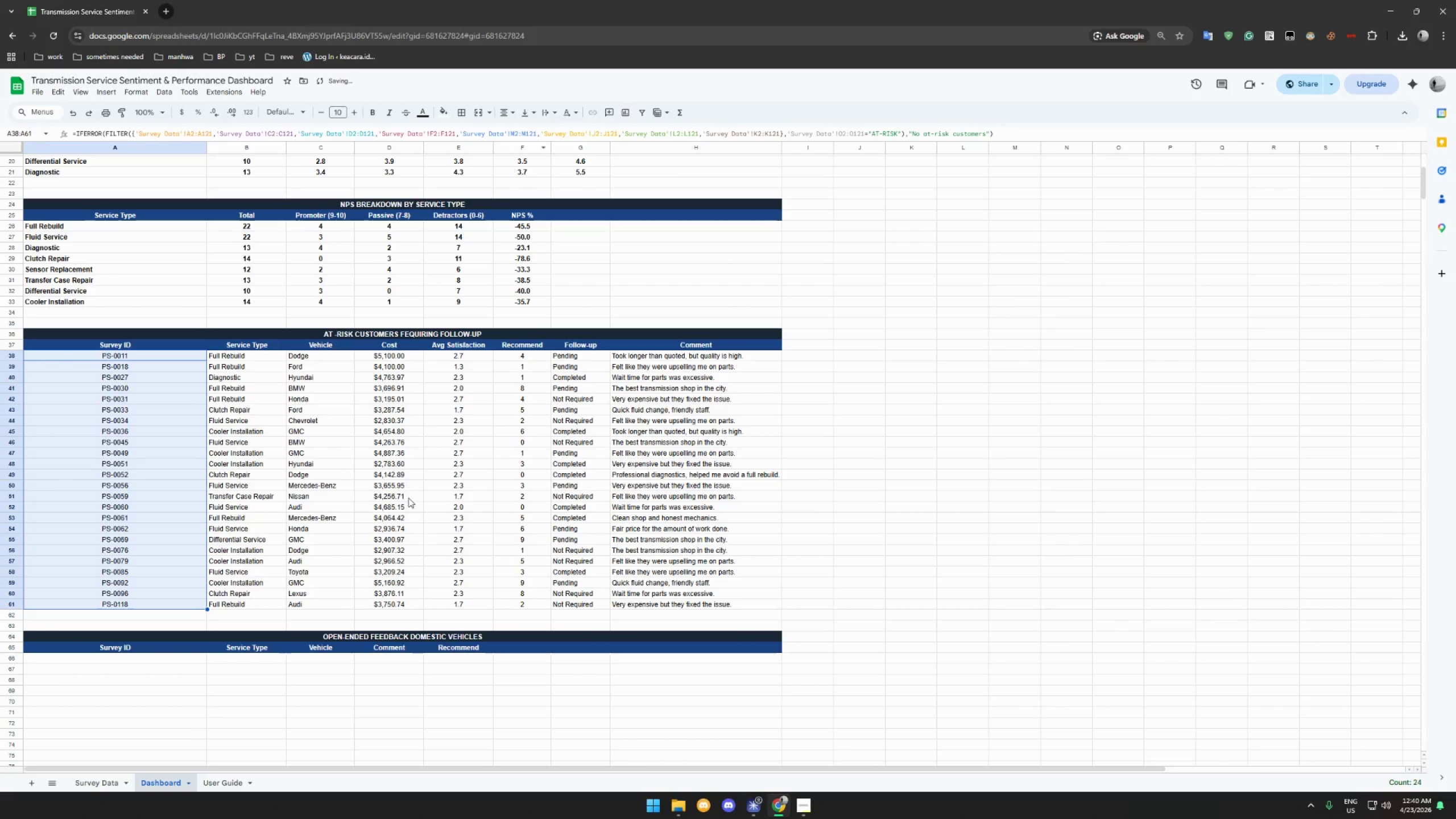 
left_click([409, 506])
 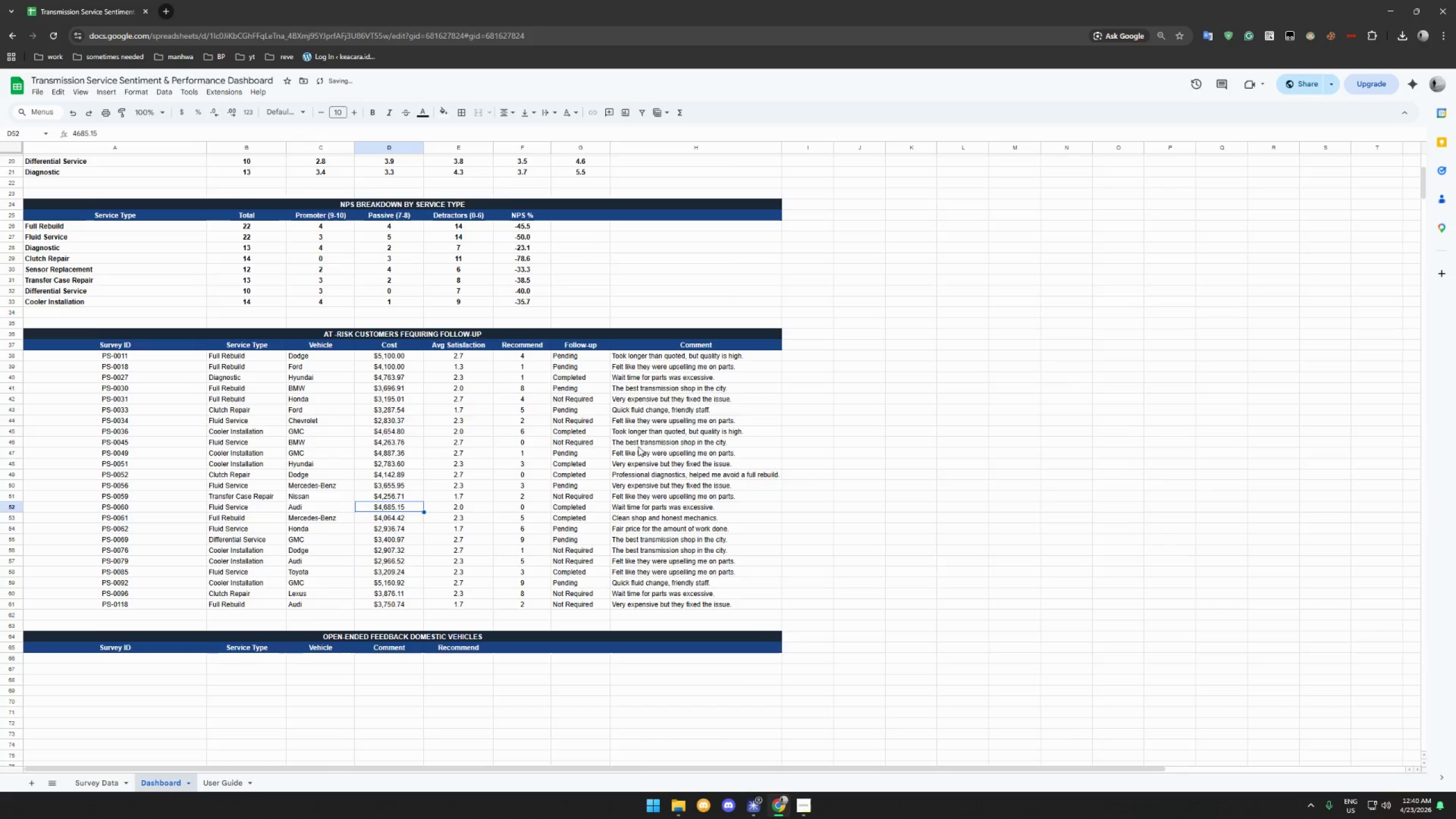 
scroll: coordinate [638, 450], scroll_direction: down, amount: 4.0
 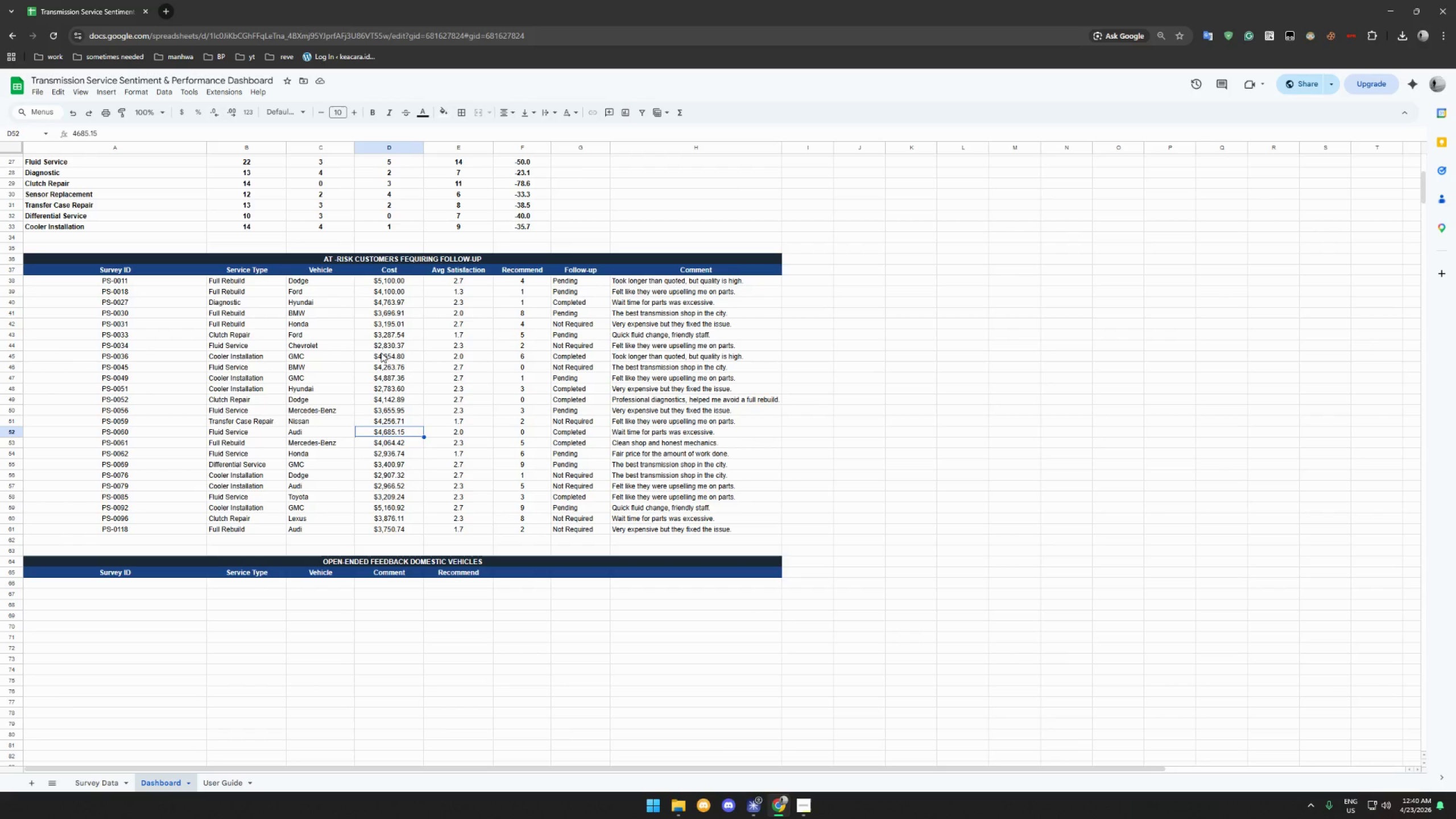 
wait(6.79)
 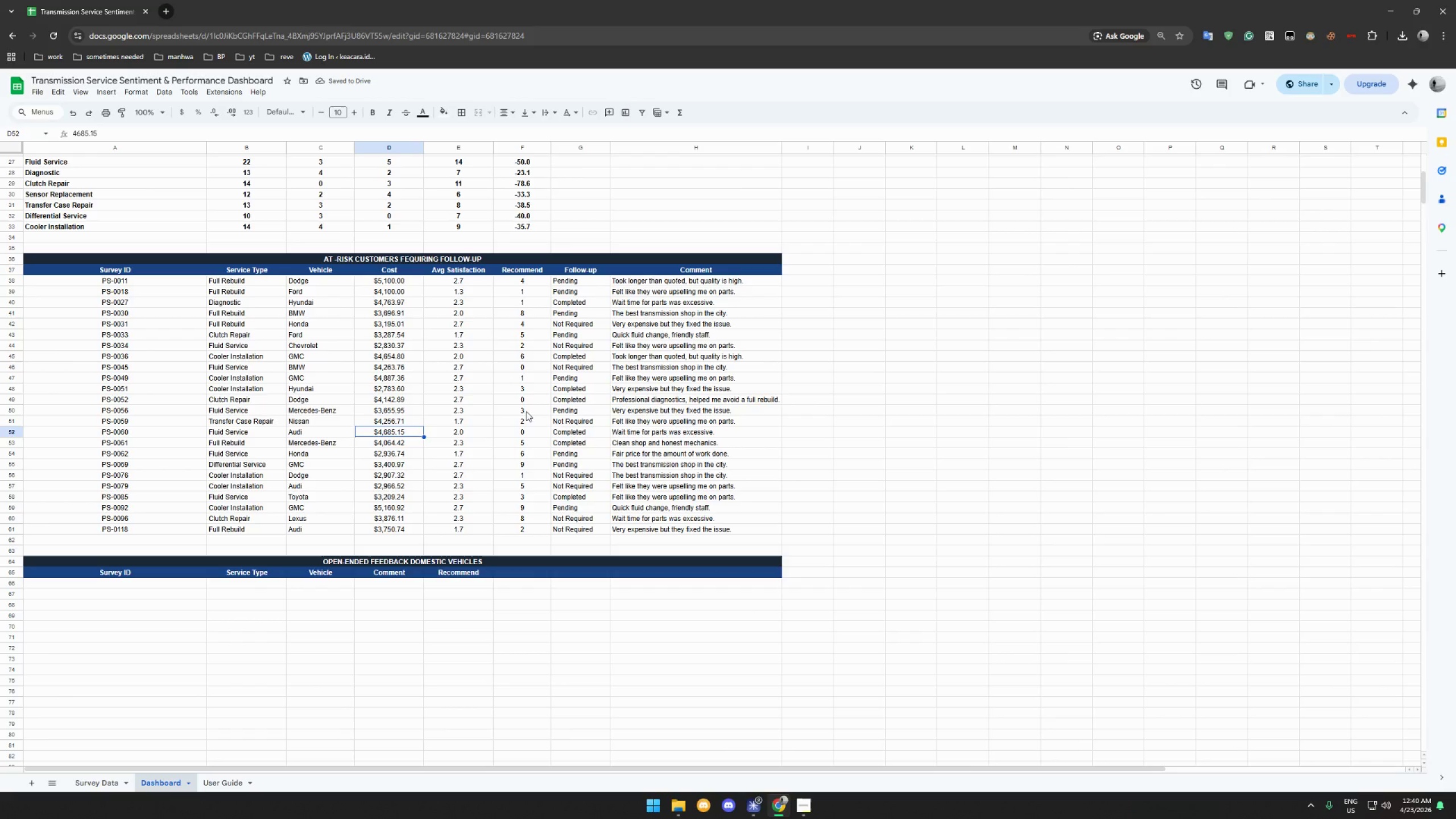 
left_click_drag(start_coordinate=[136, 283], to_coordinate=[147, 532])
 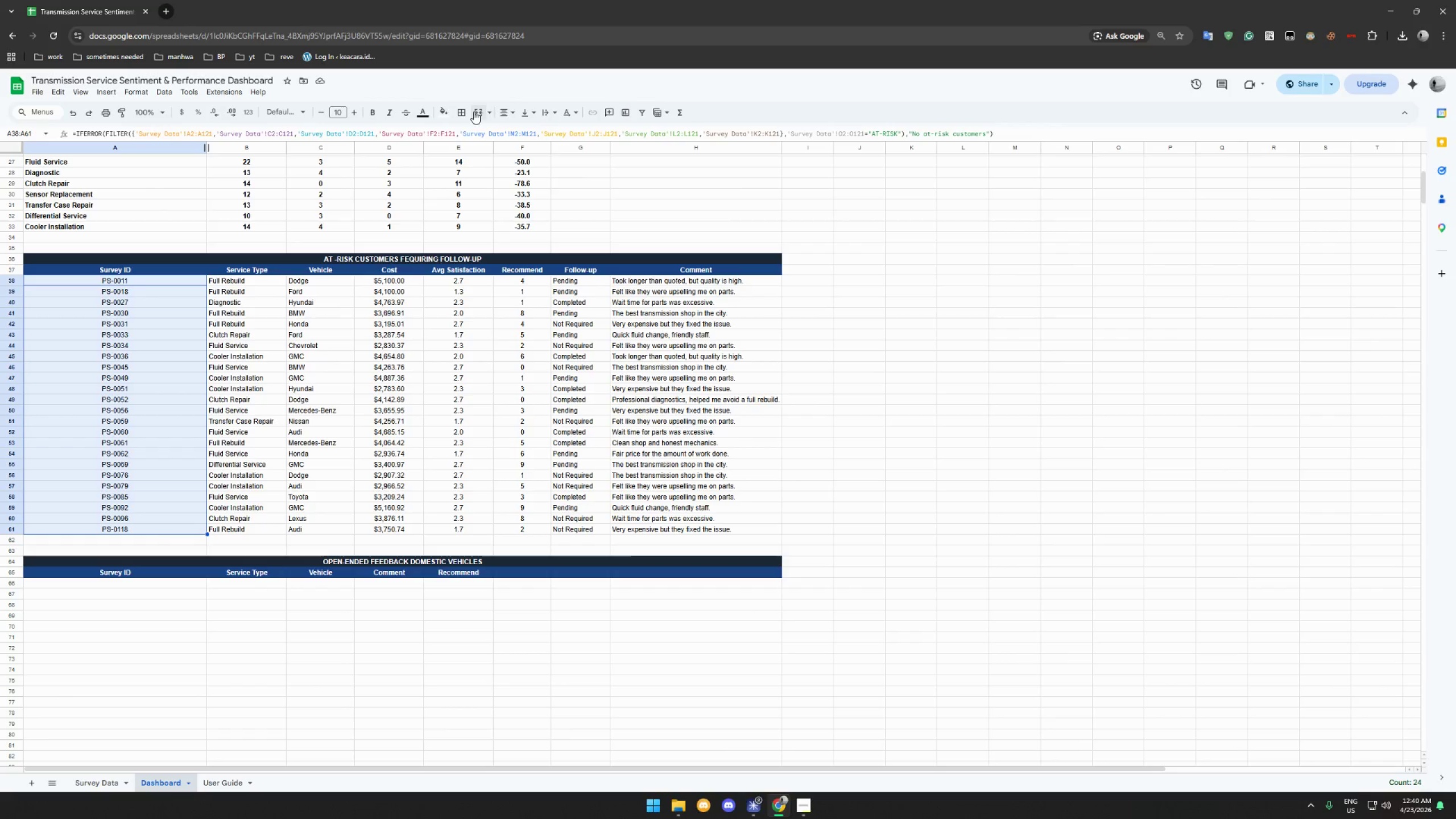 
left_click([500, 109])
 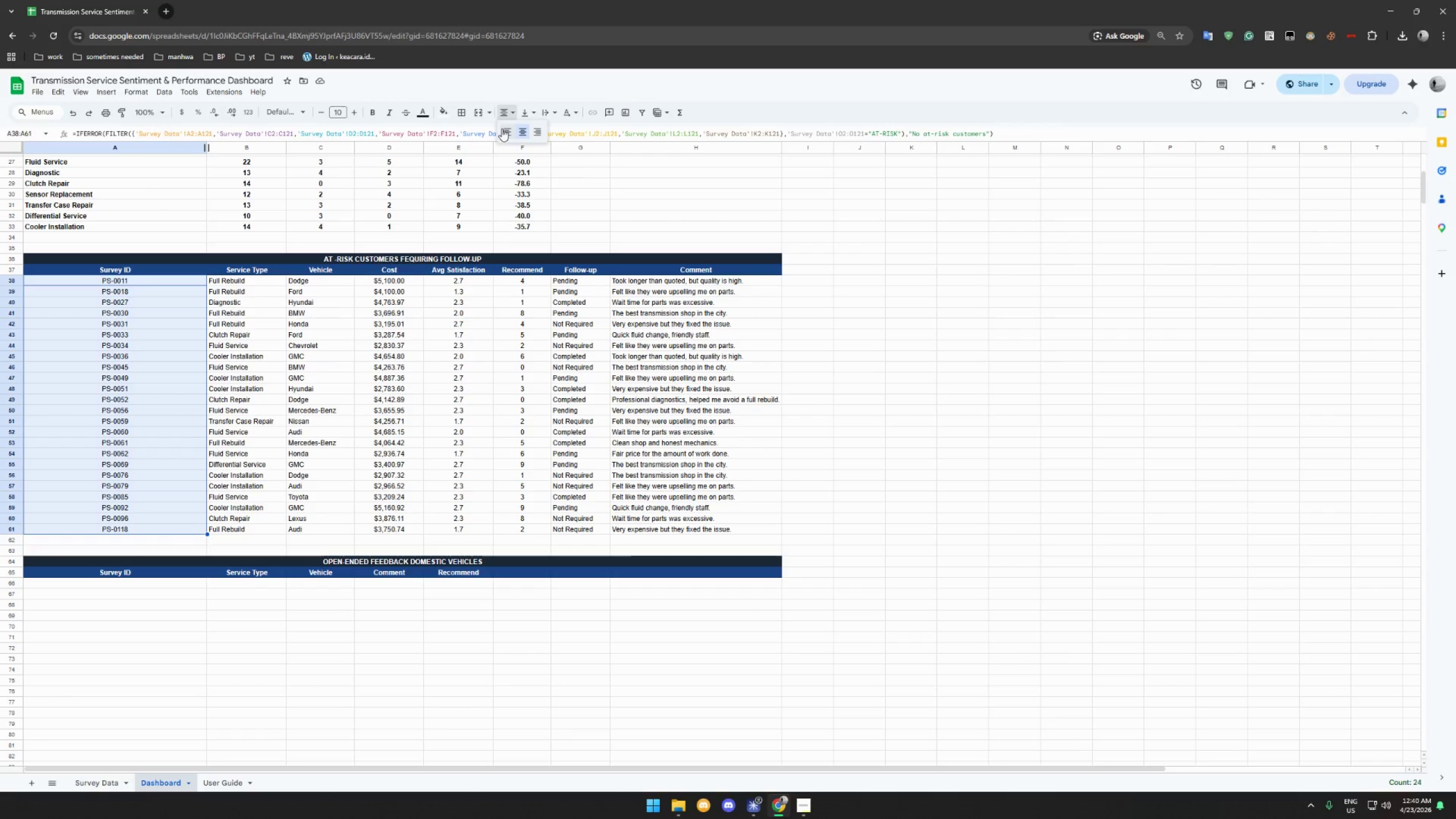 
left_click([502, 129])
 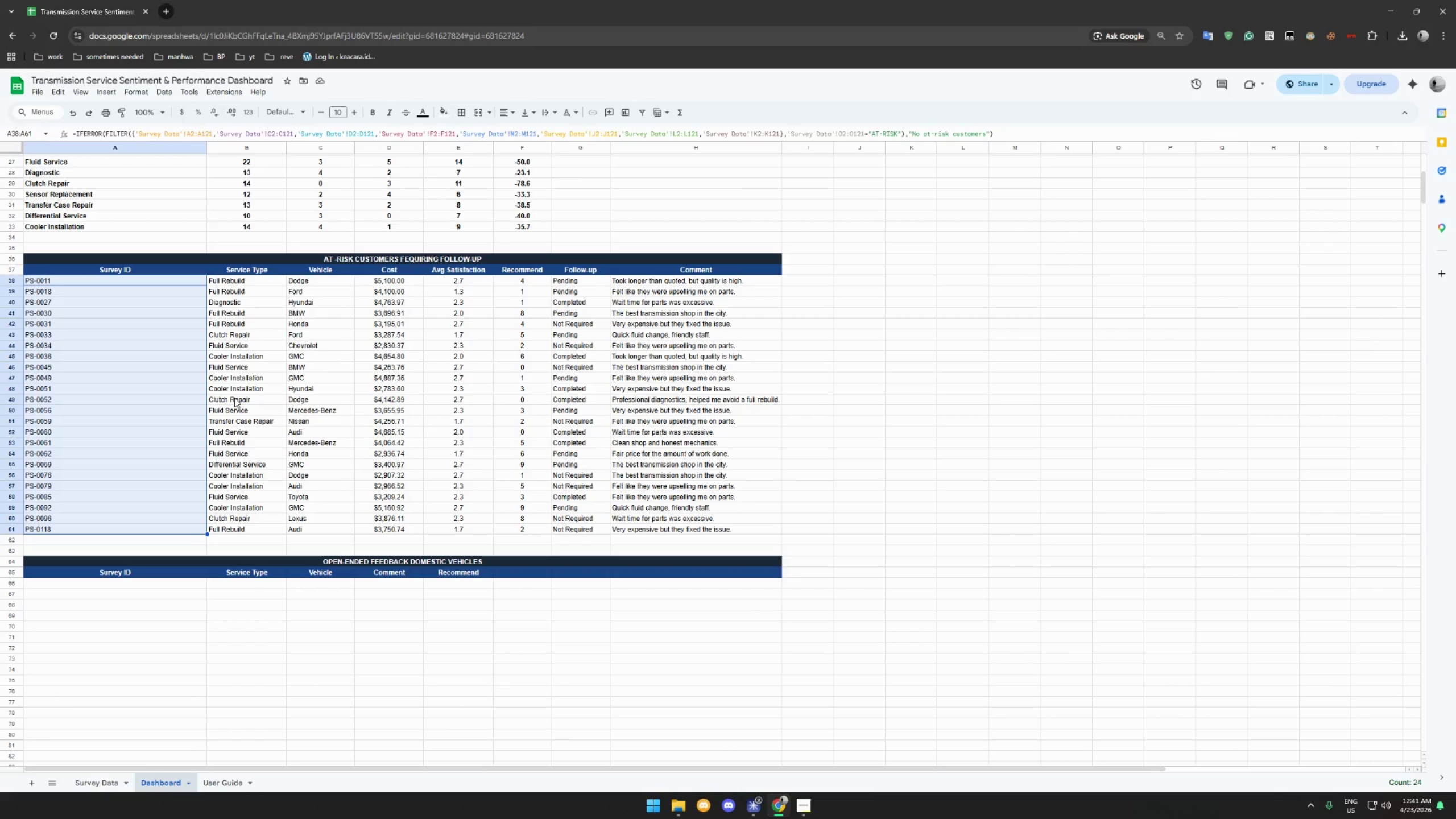 
wait(26.63)
 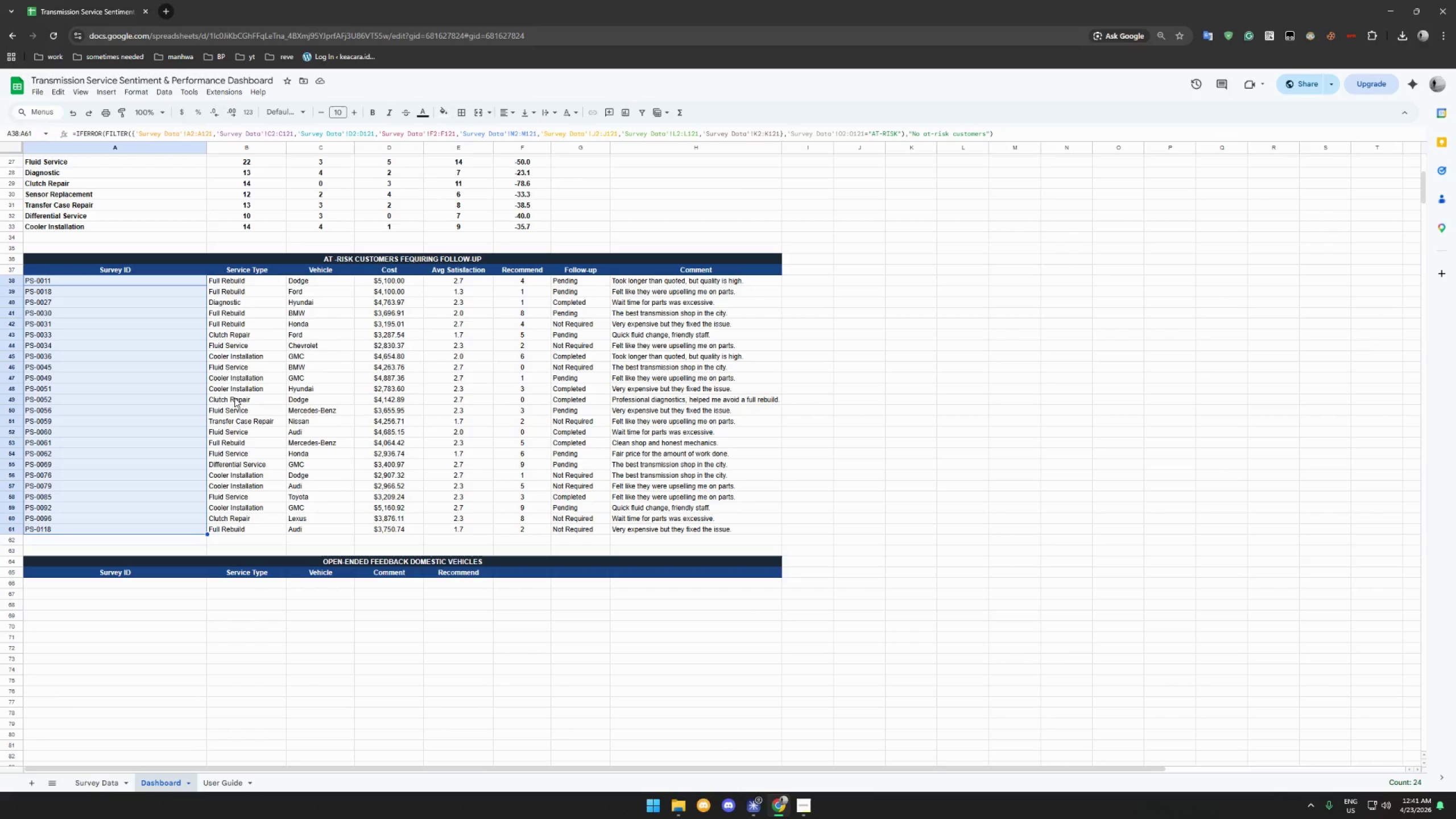 
left_click([132, 584])
 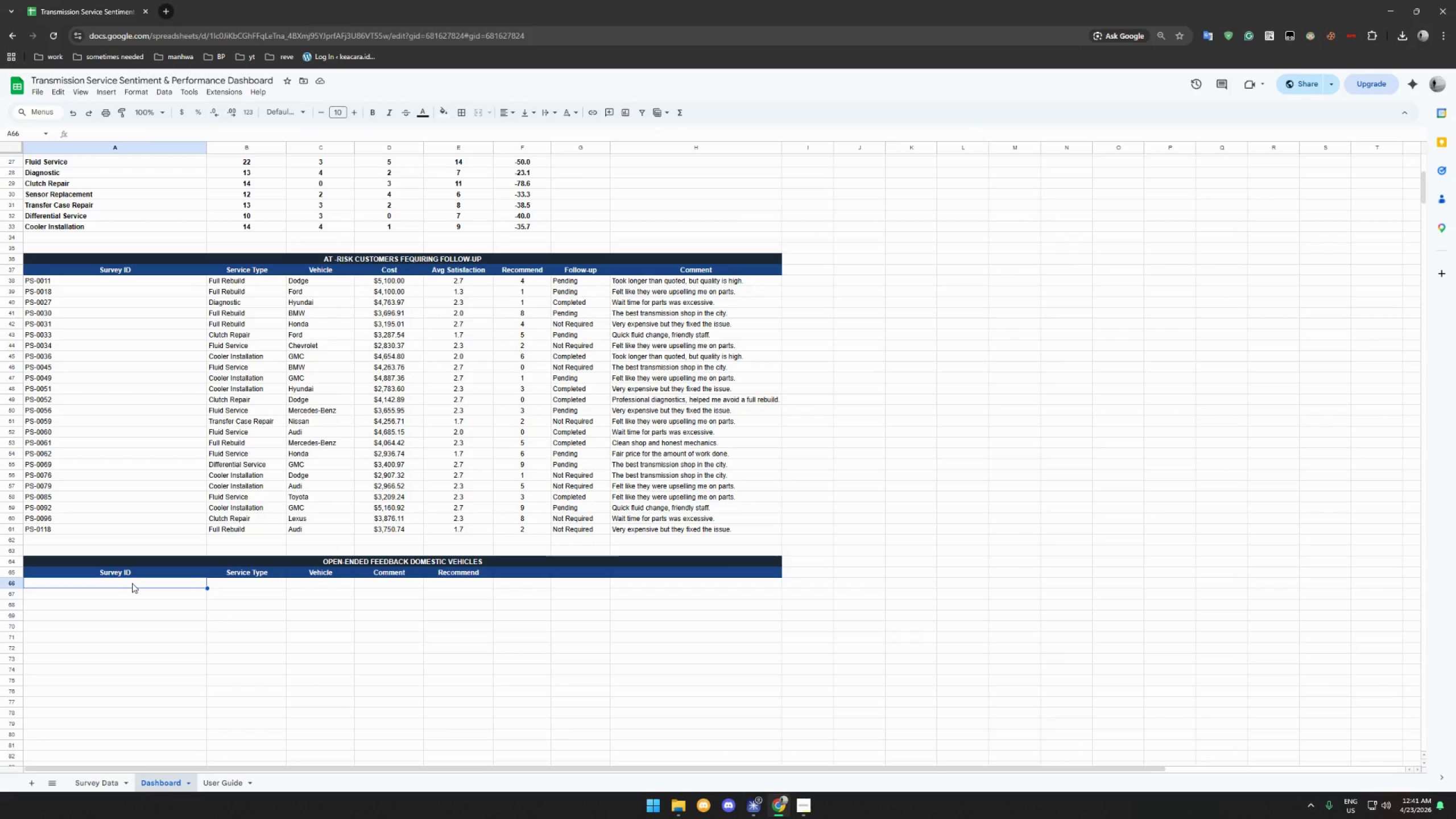 
mouse_move([698, 788])
 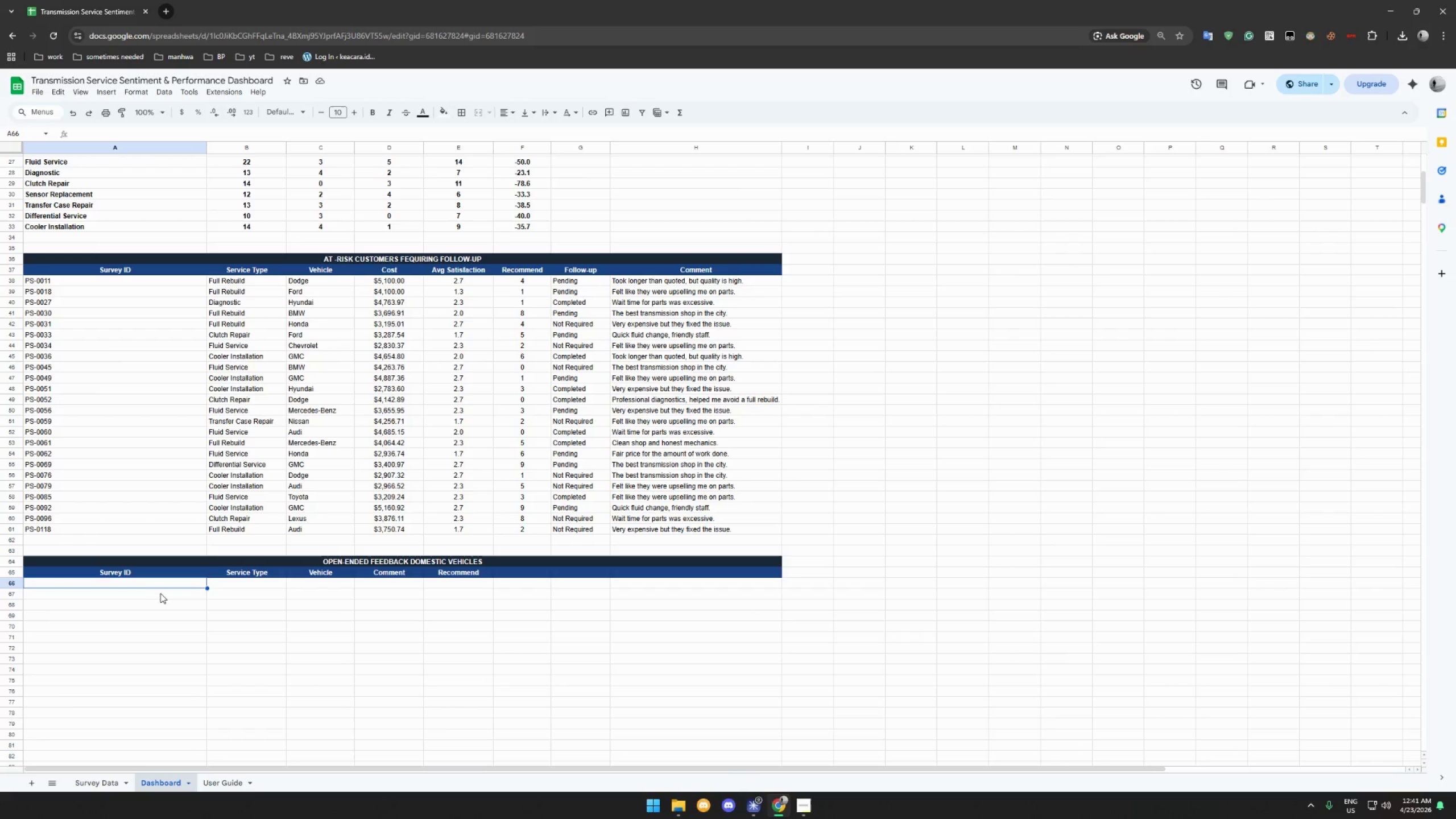 
left_click([161, 592])
 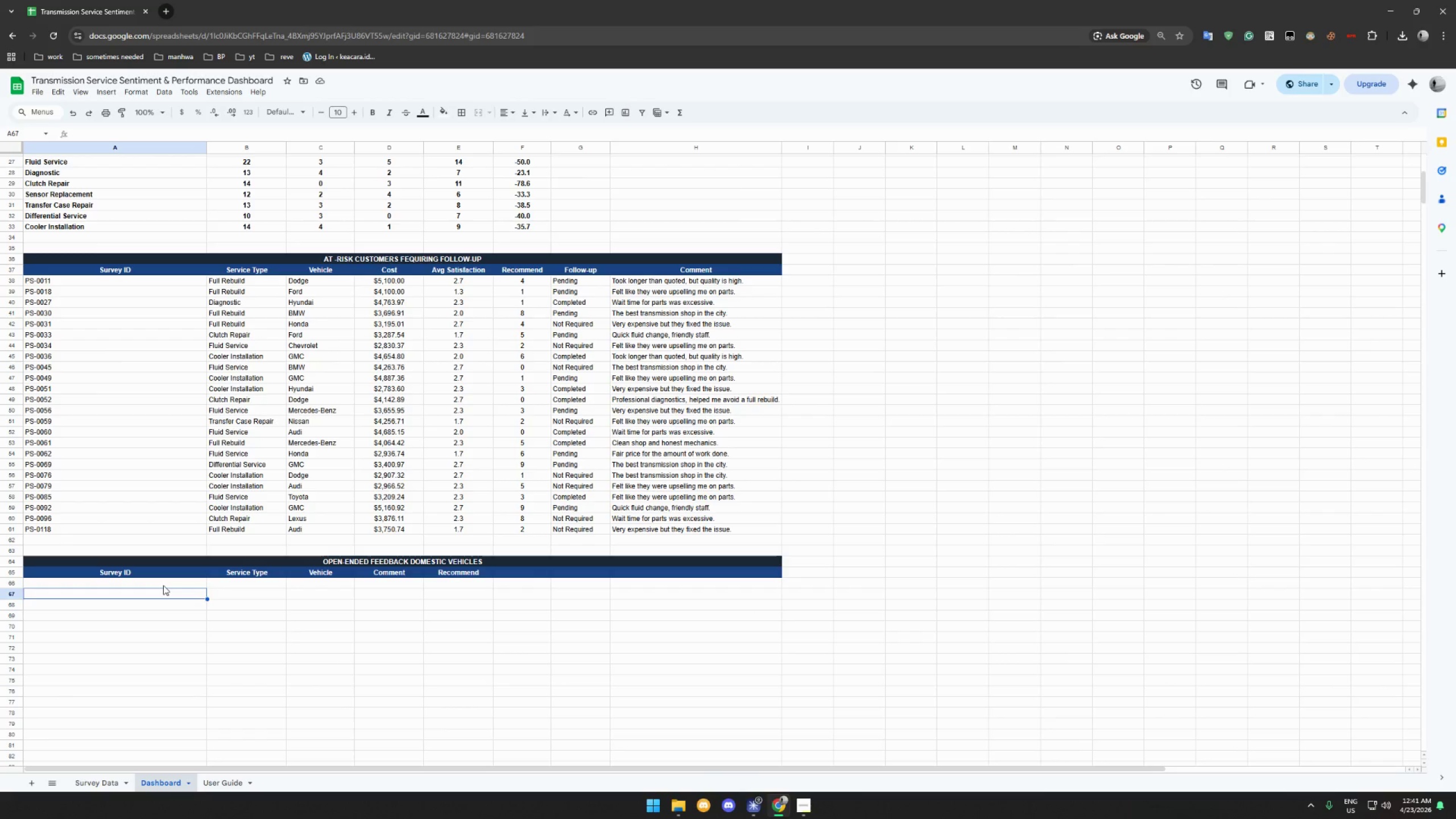 
left_click([163, 585])
 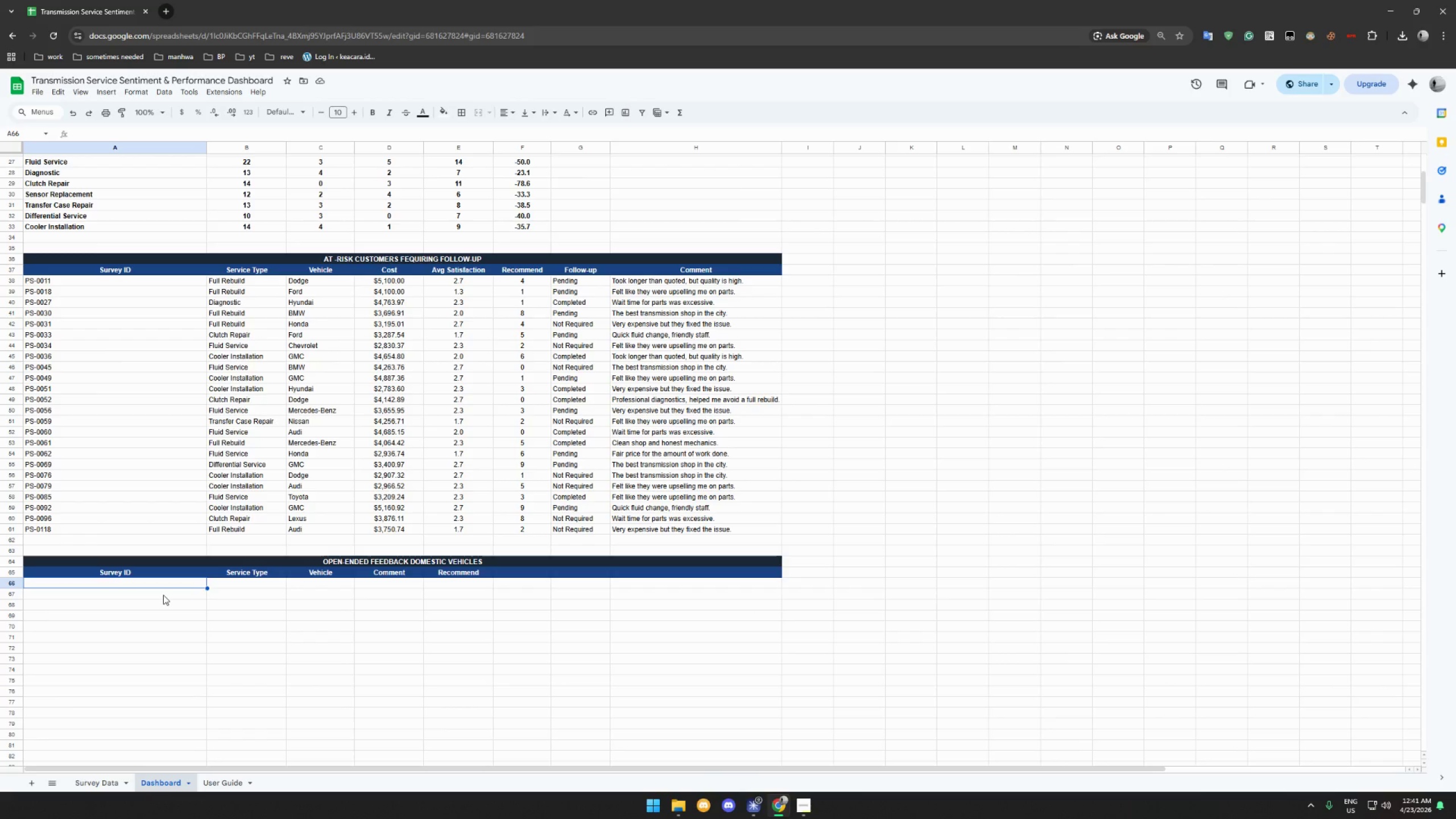 
type(=IFERROR(FILTER)
 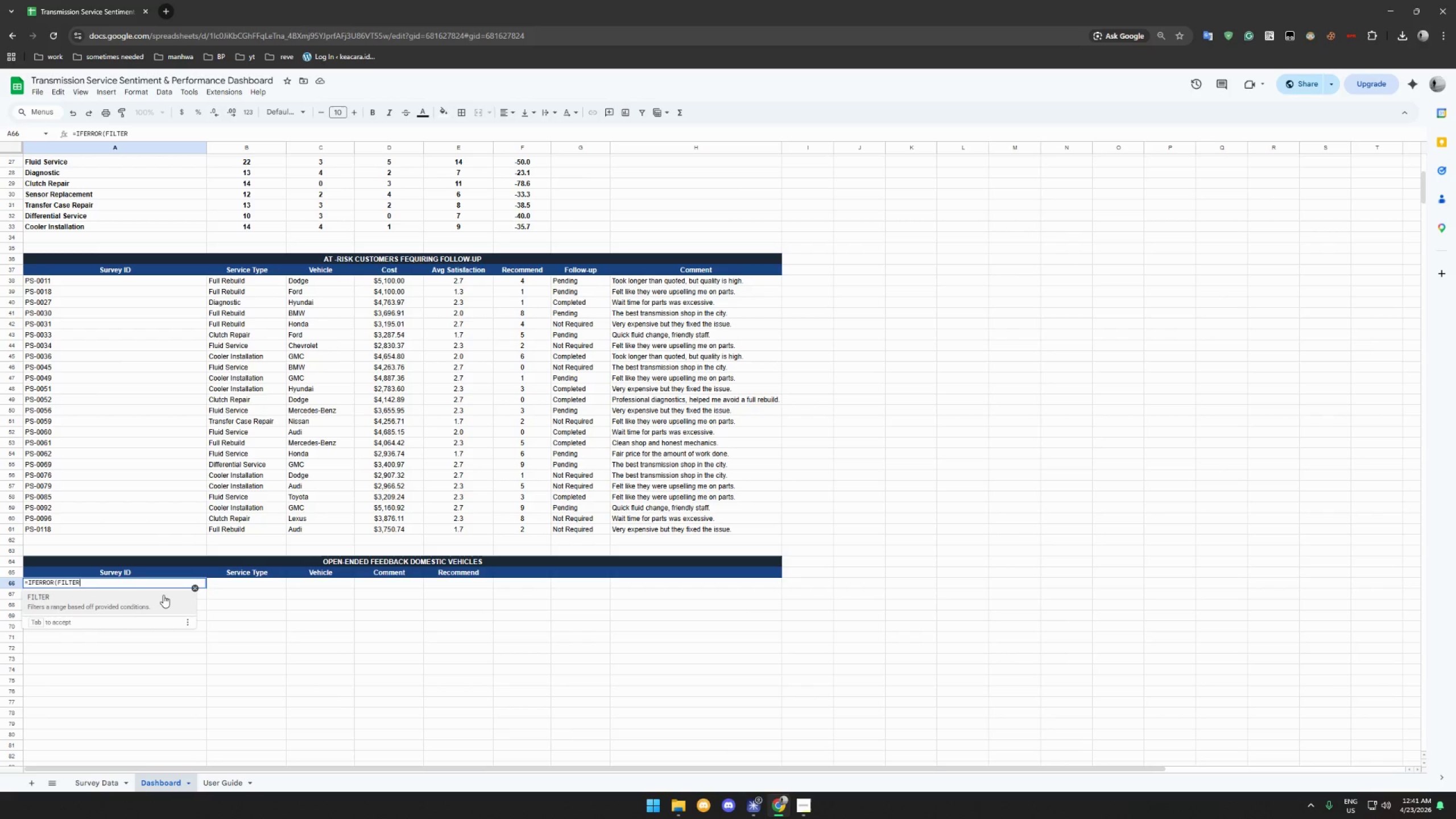 
wait(6.74)
 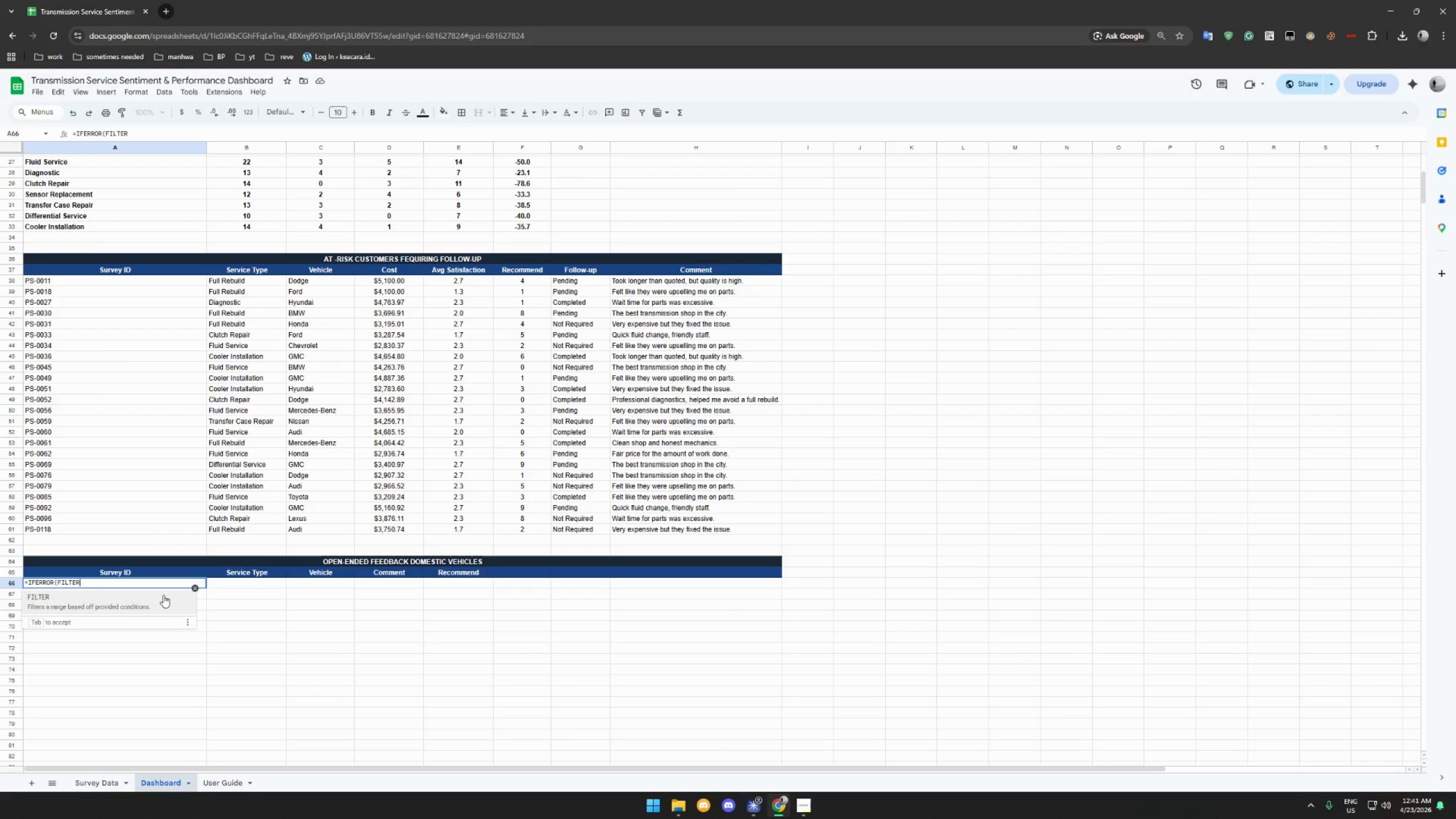 
type(({'Survey Data'!A2:A121,'Survey Data'!C2:C121,'Survey Data'!D2:D121)
 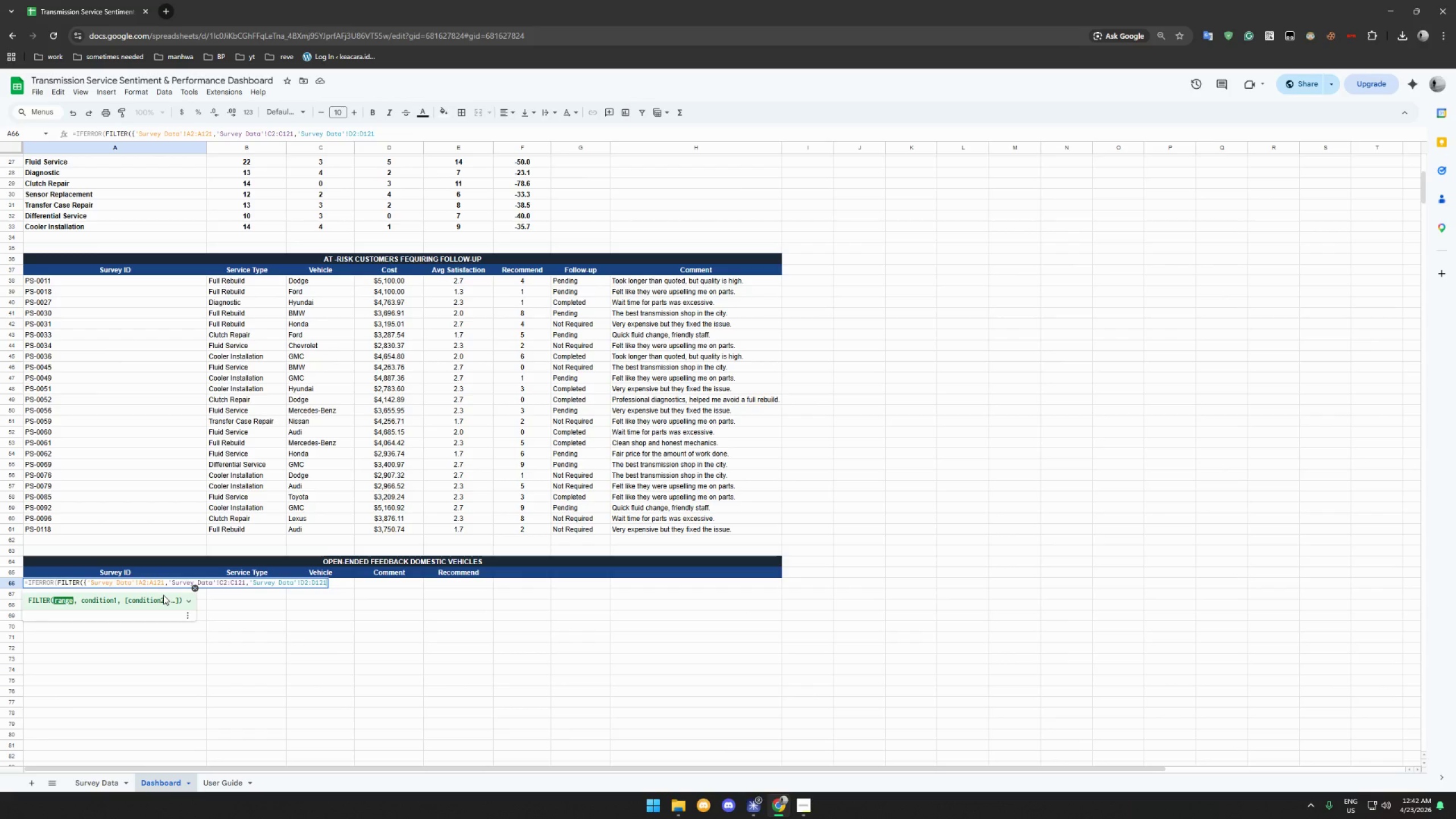 
 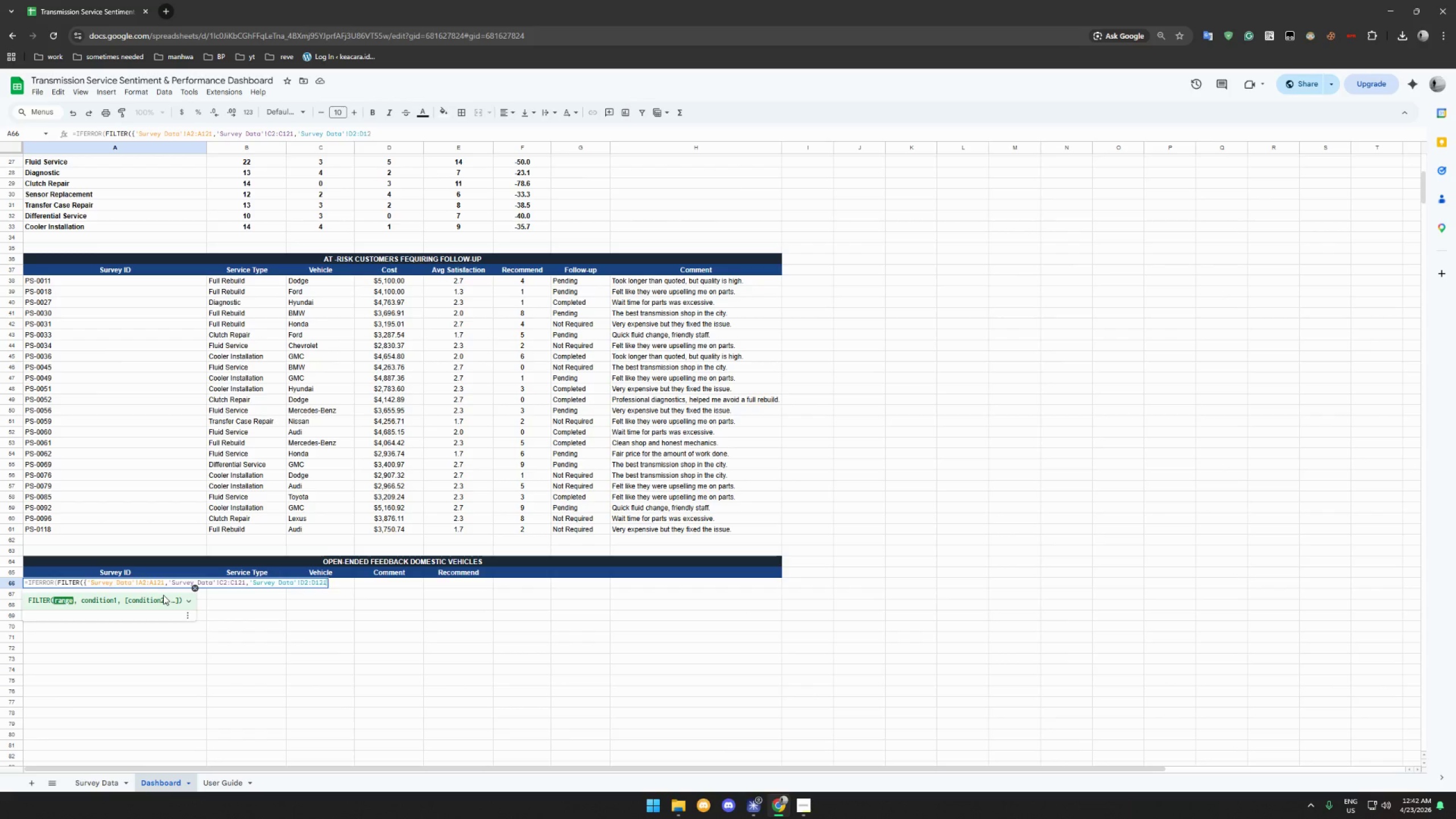 
hold_key(key=ShiftRight, duration=0.48)
 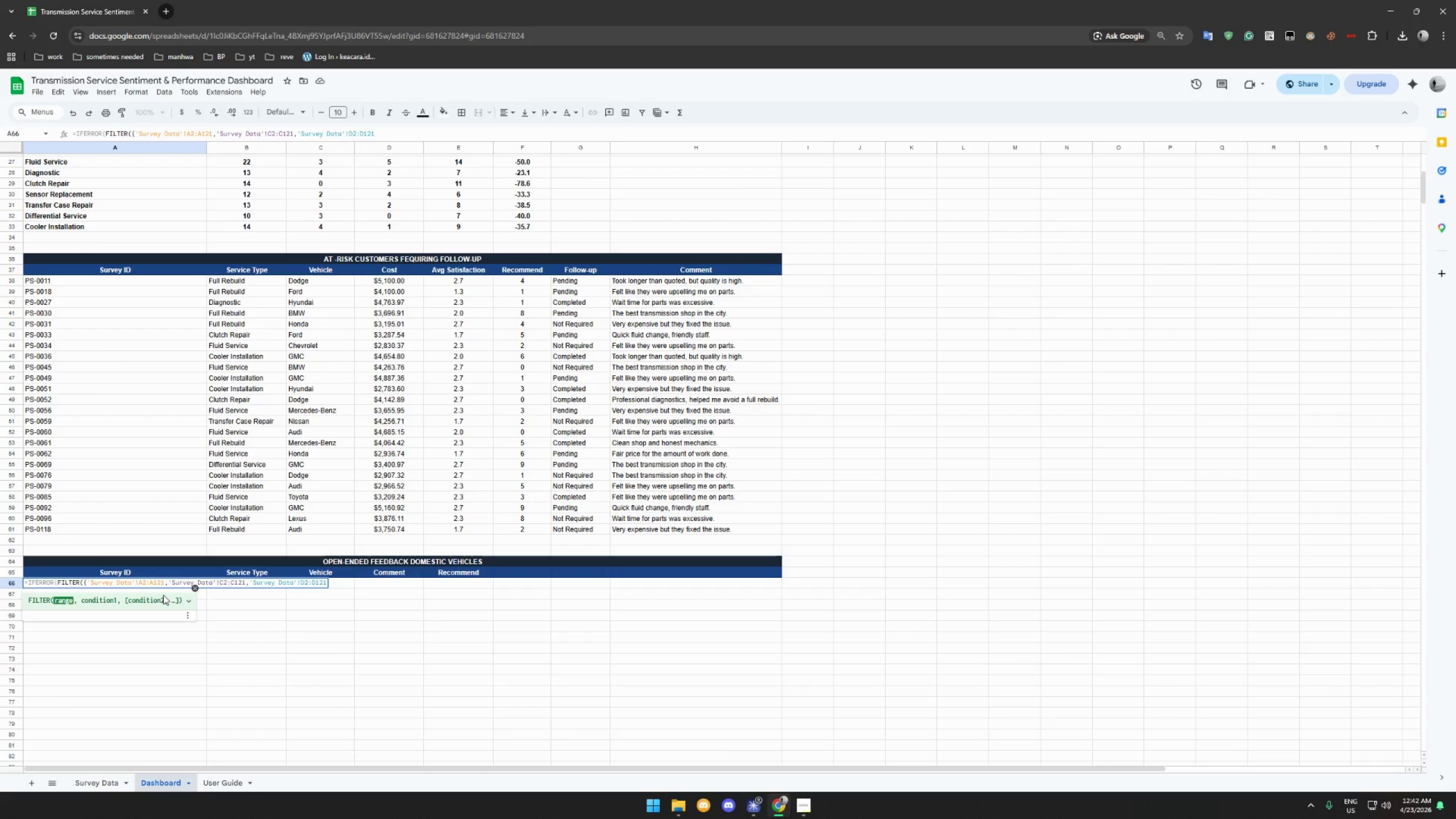 
type(,)
key(Backspace)
type(,'SurveyD)
key(Backspace)
type( Data'!K)
key(Backspace)
type(K2:K121,'SurveyD)
key(Backspace)
type( DF)
key(Backspace)
type(ata'!J2:KJ)
key(Backspace)
key(Backspace)
type(K)
key(Backspace)
type(J121,')
 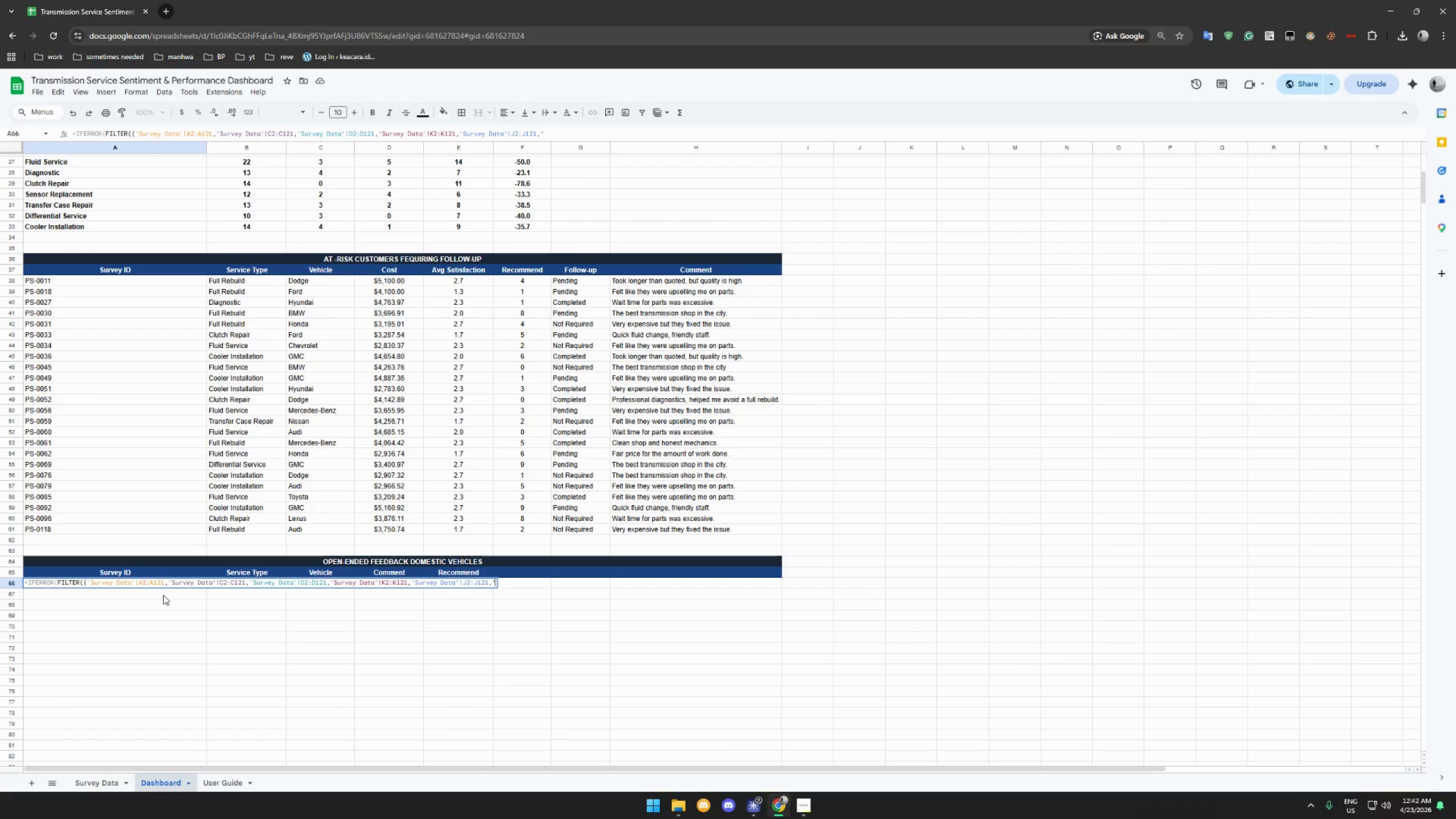 
key(Backspace)
 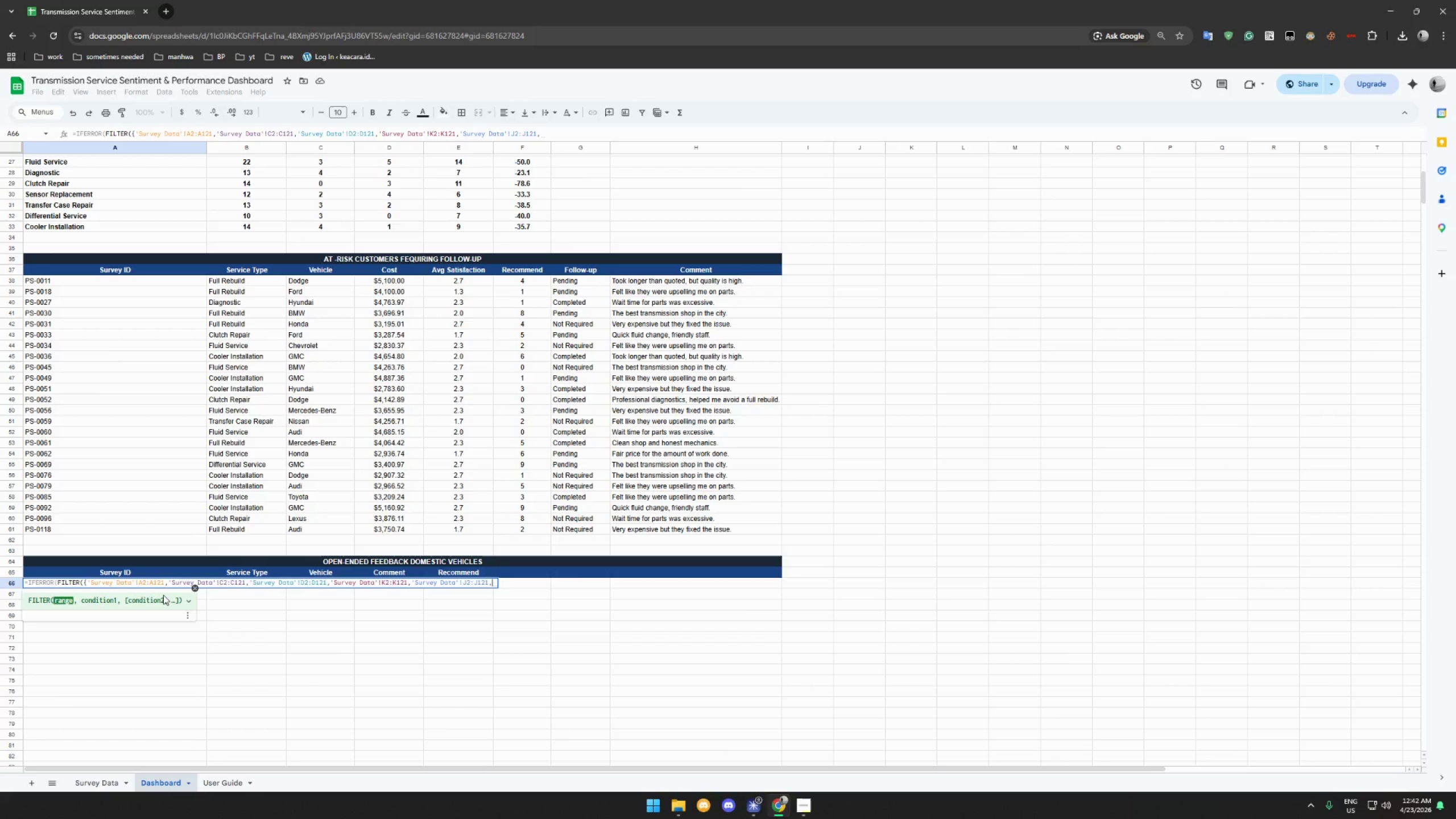 
key(Backspace)
 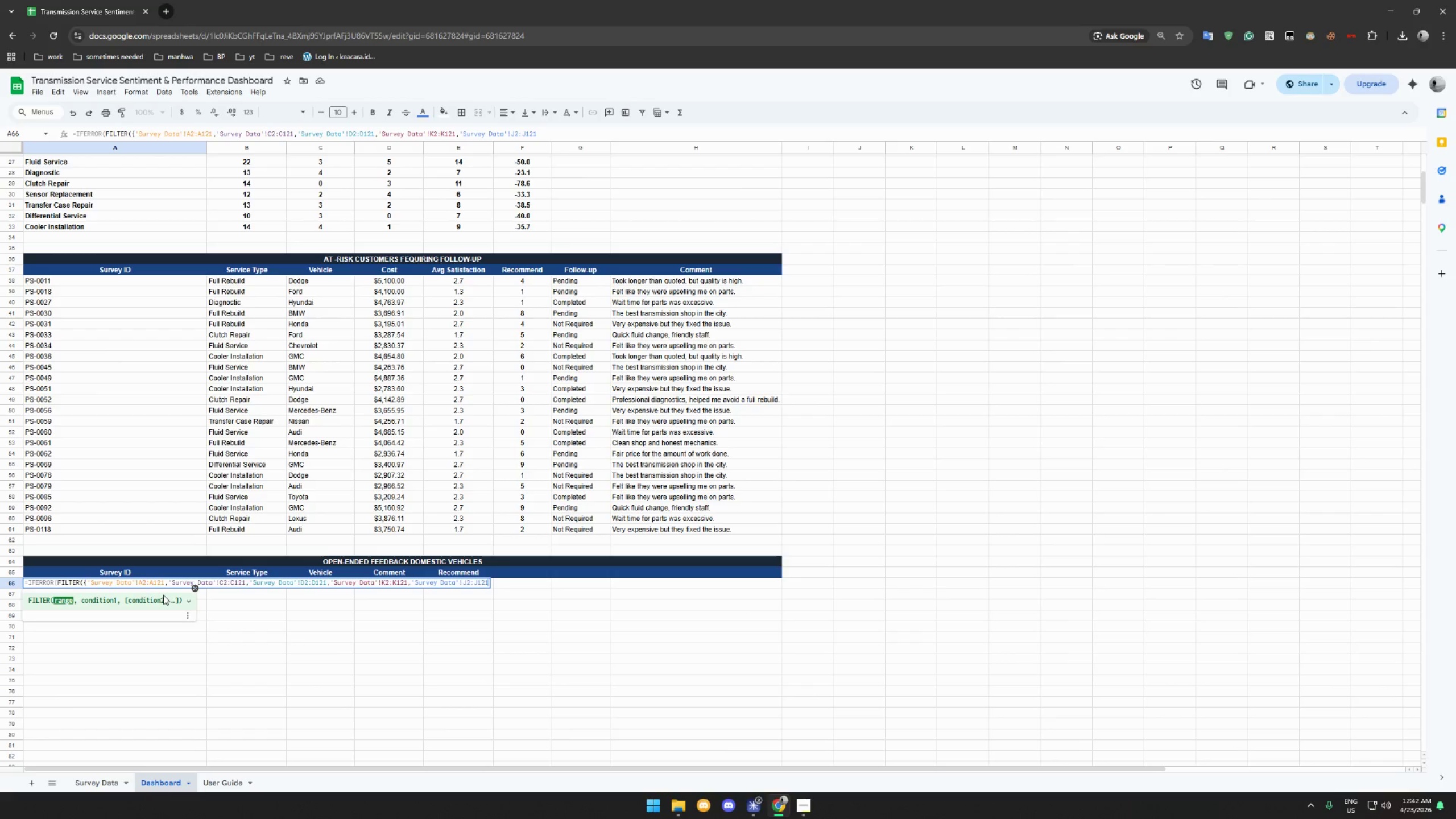 
hold_key(key=ShiftLeft, duration=1.53)
 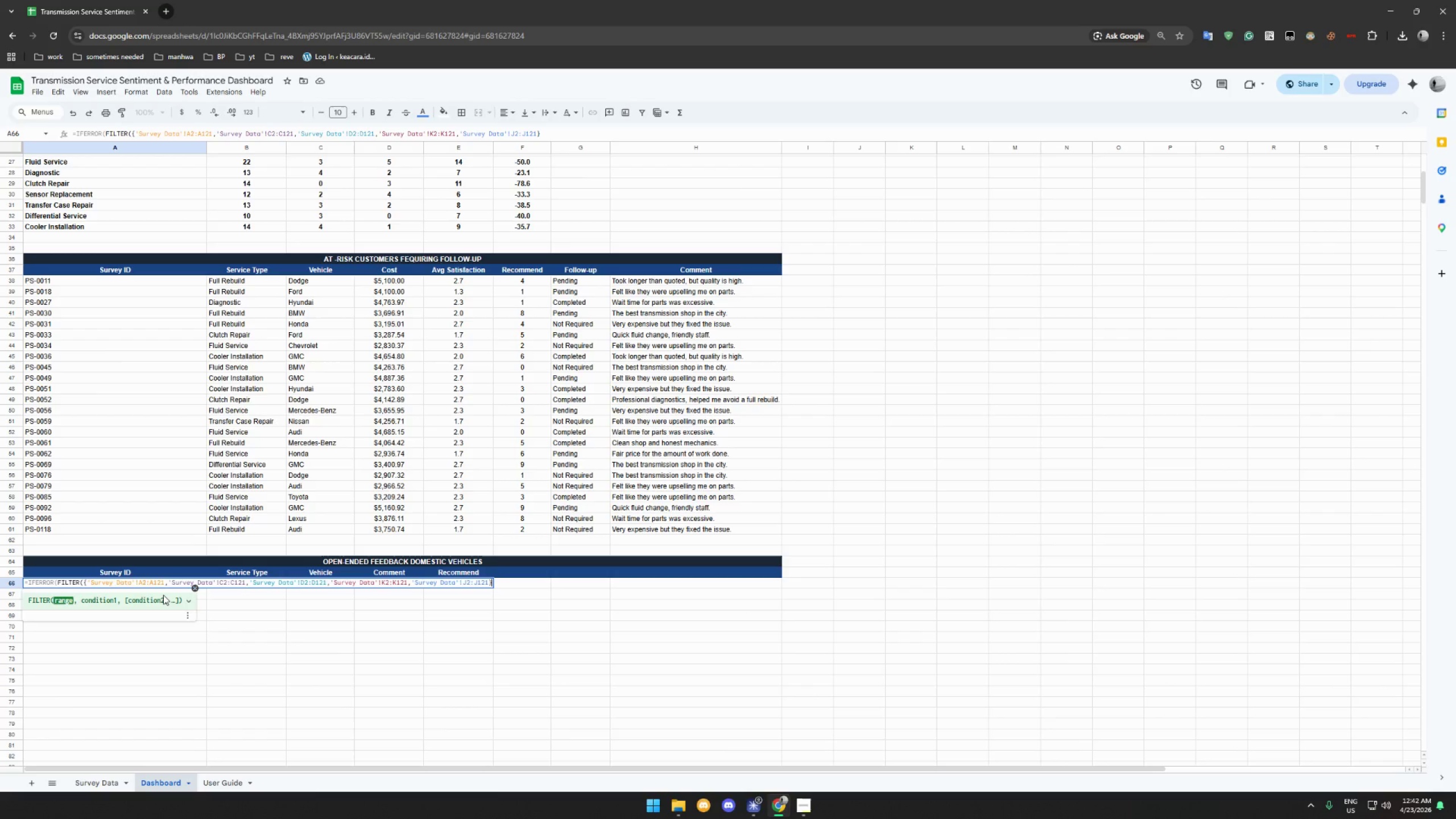 
hold_key(key=ShiftLeft, duration=0.84)
 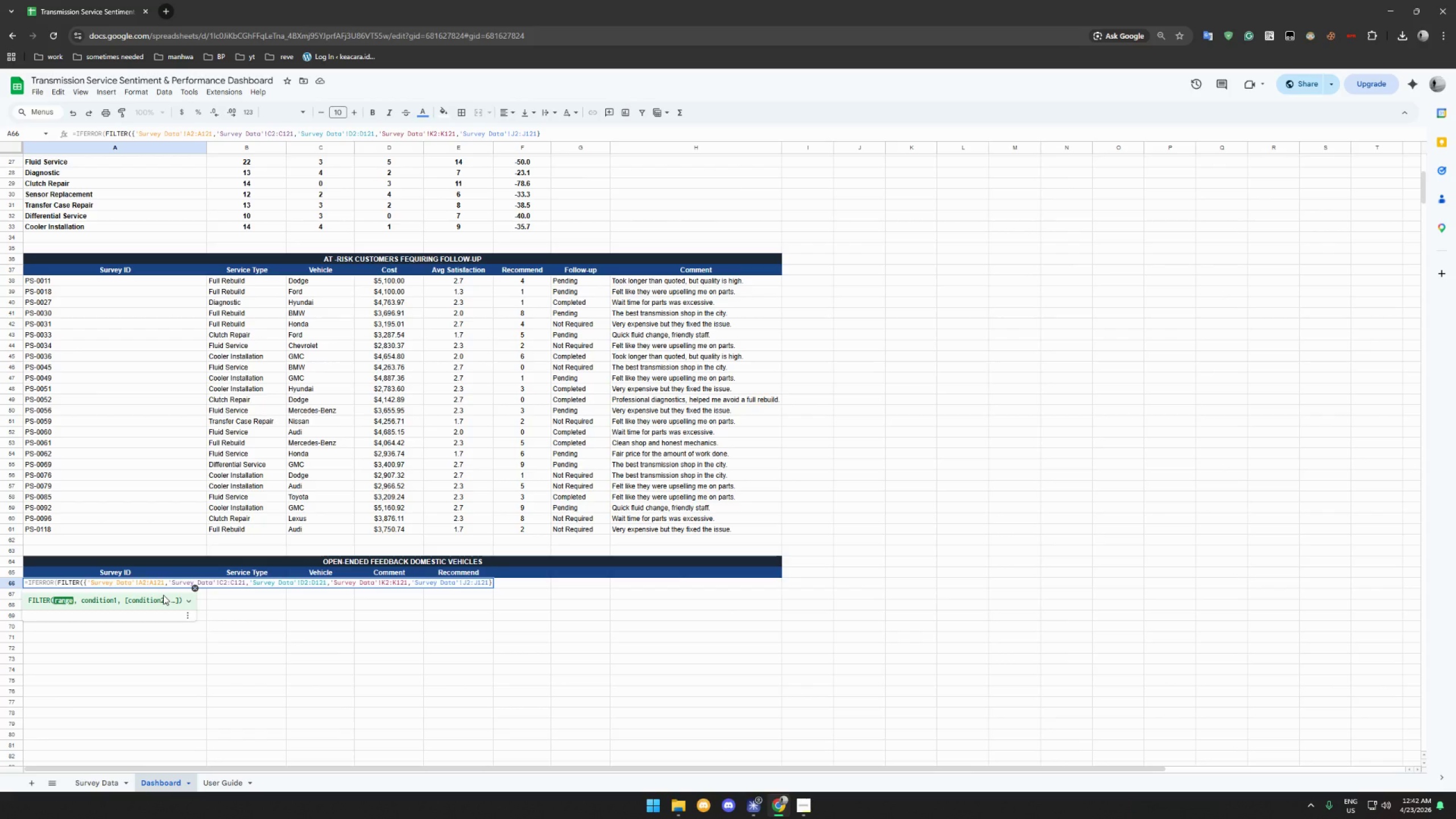 
hold_key(key=BracketRight, duration=0.33)
 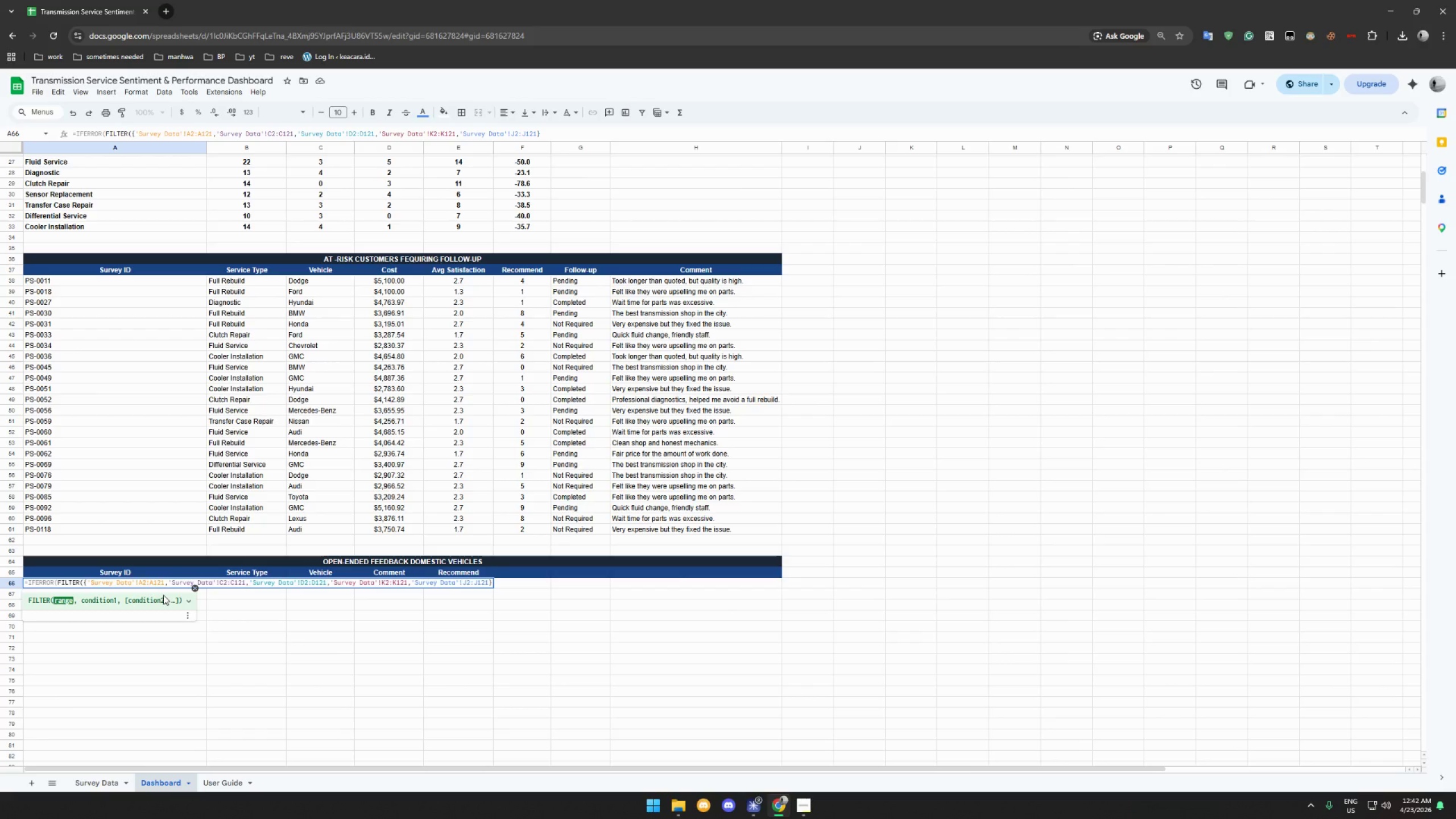 
type(,,S)
key(Backspace)
key(Backspace)
type('SurveyD)
key(Backspace)
type( Data'!E2:E121.)
key(Backspace)
type(,)
key(Backspace)
type(="Domestio)
key(Backspace)
type(c"),""))
 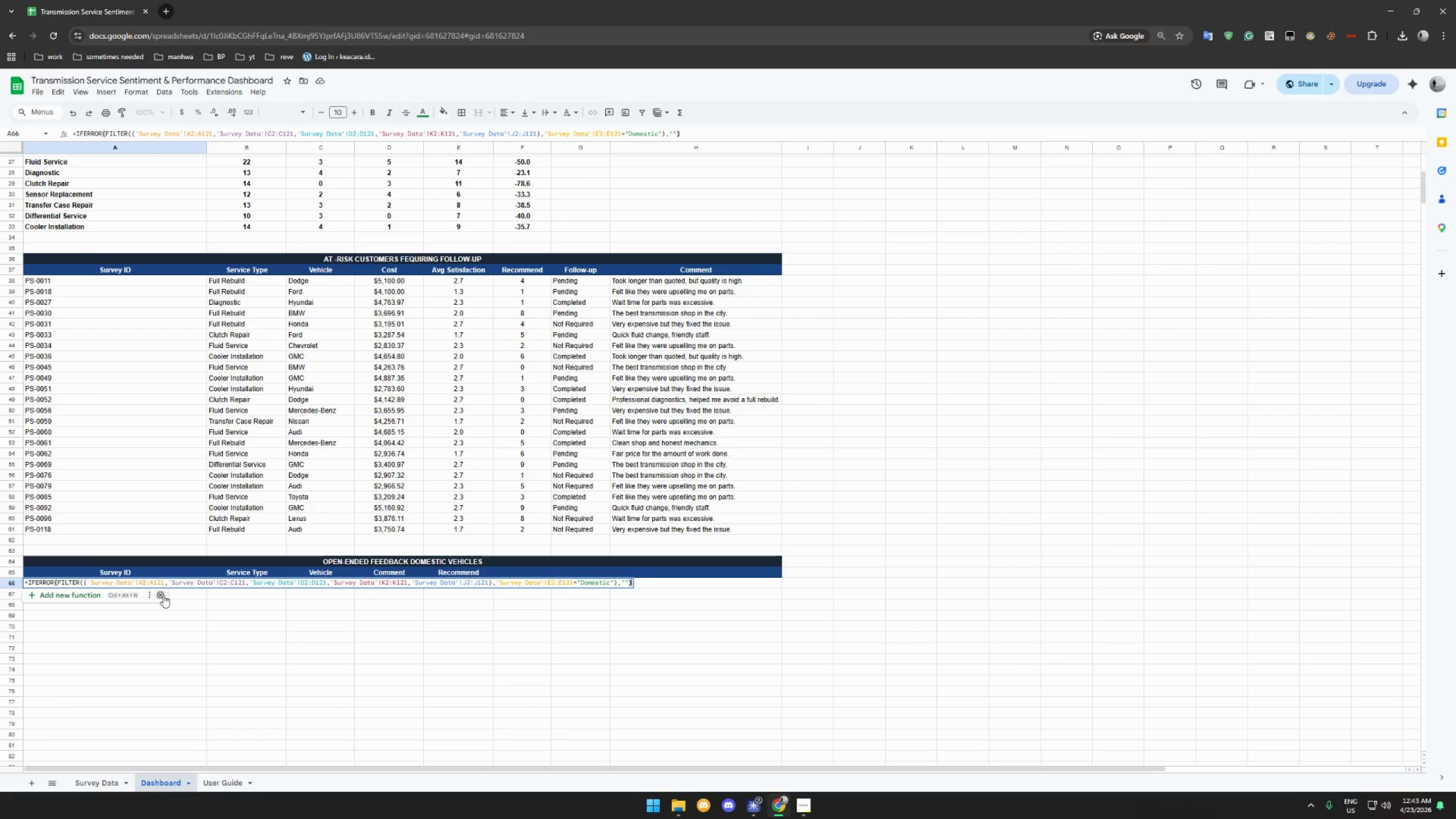 
key(Enter)
 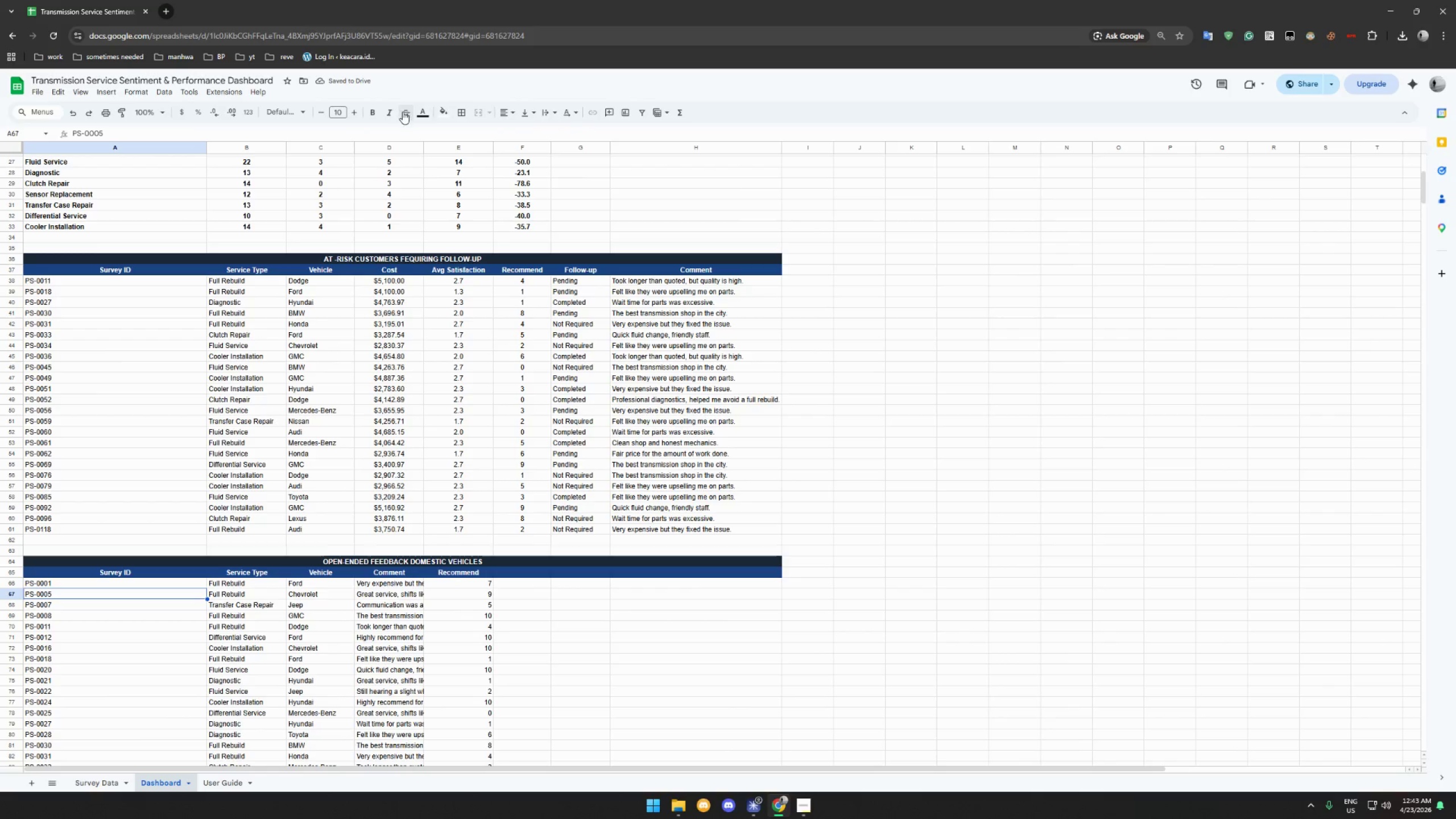 
double_click([423, 144])
 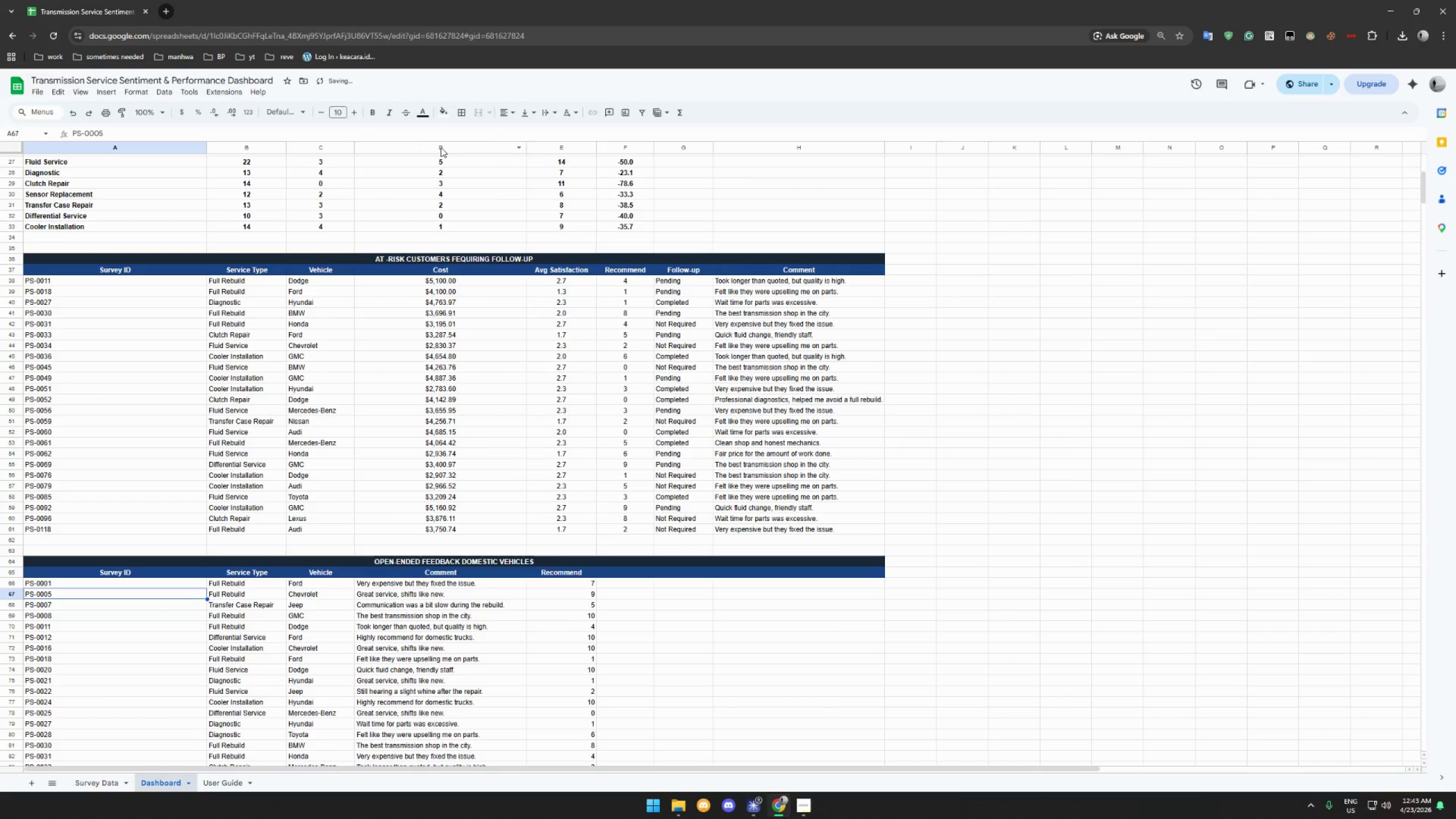 
scroll: coordinate [569, 452], scroll_direction: down, amount: 17.0
 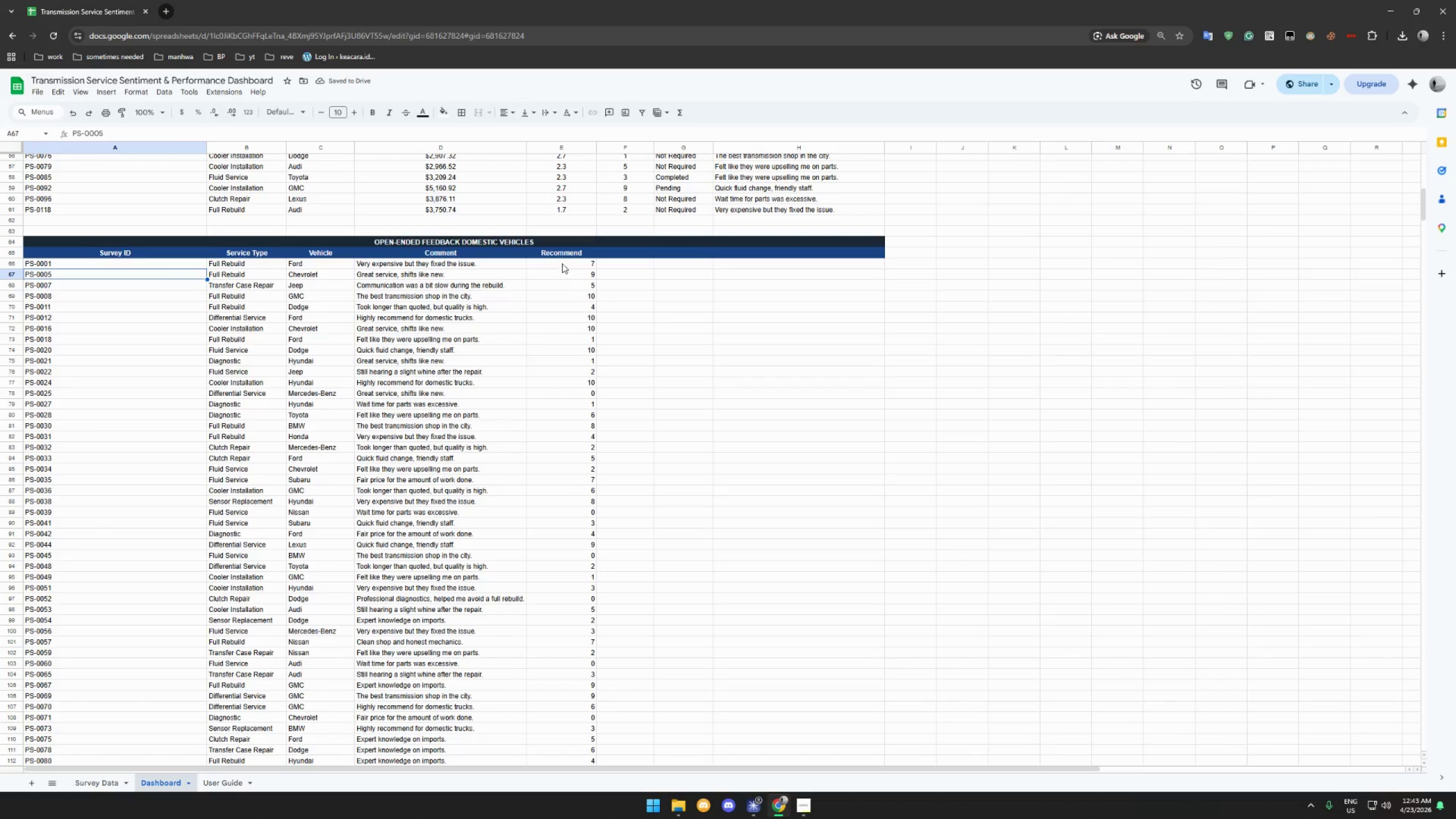 
left_click_drag(start_coordinate=[562, 263], to_coordinate=[563, 600])
 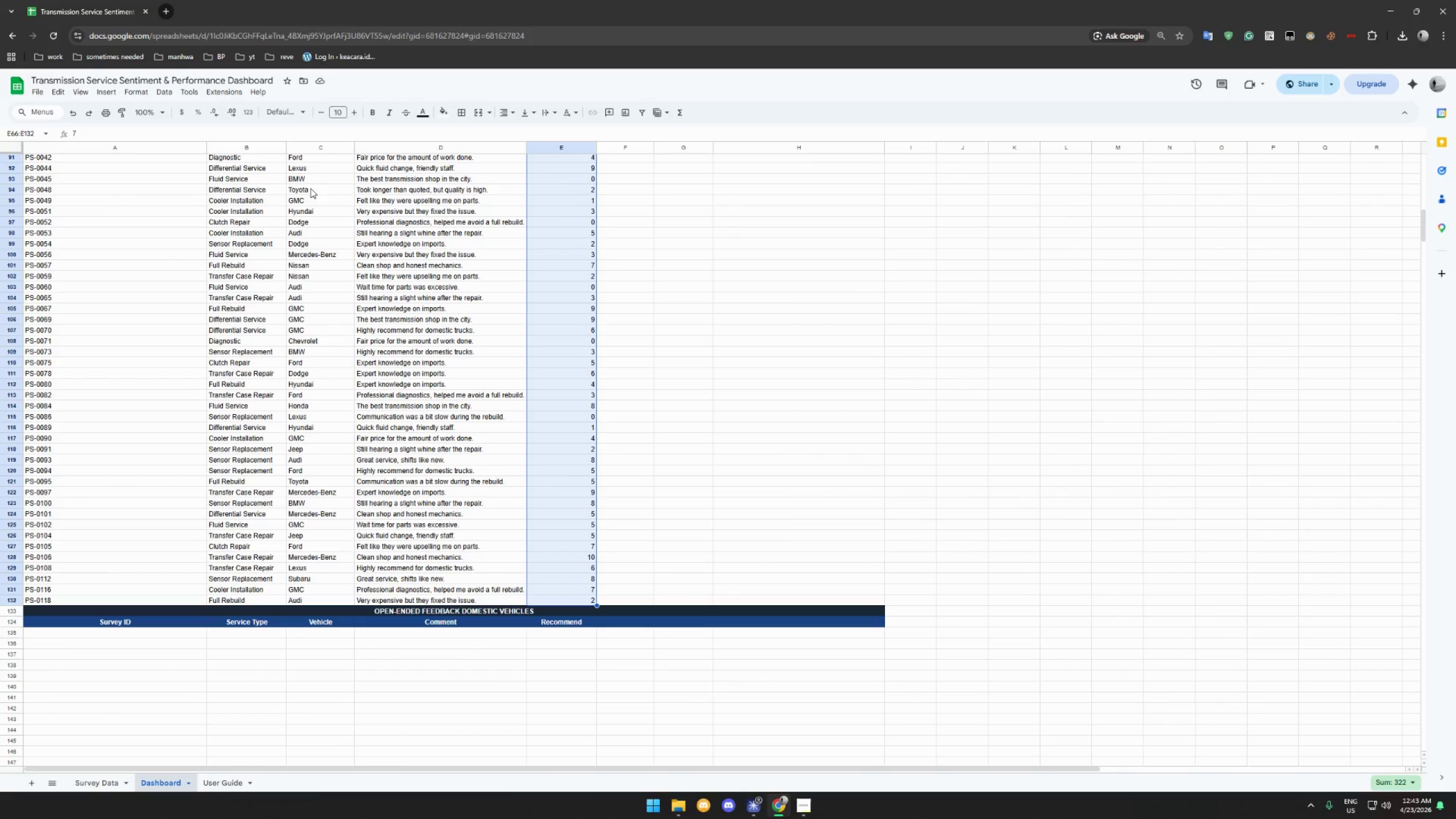 
scroll: coordinate [562, 589], scroll_direction: down, amount: 20.0
 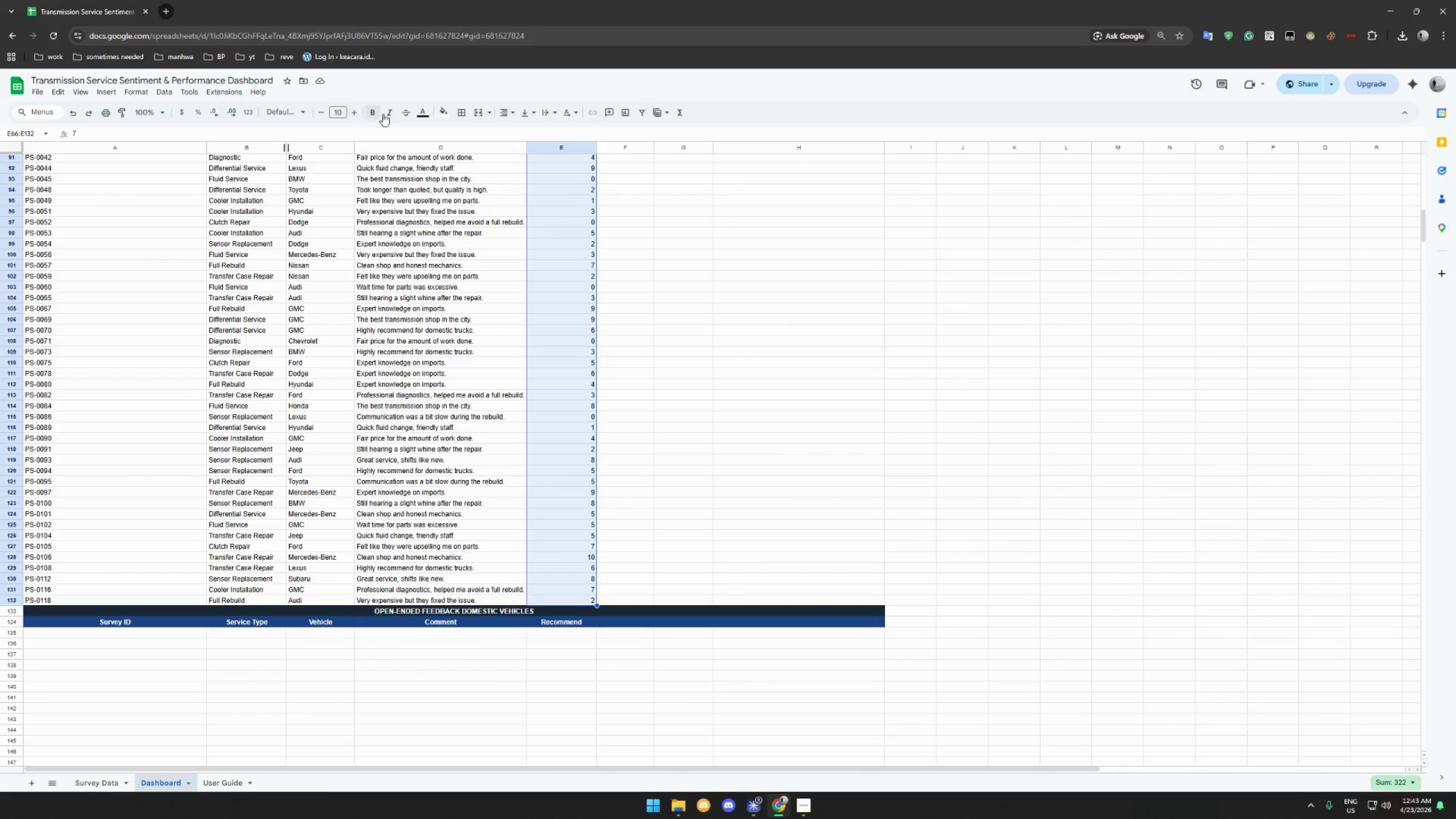 
left_click([501, 113])
 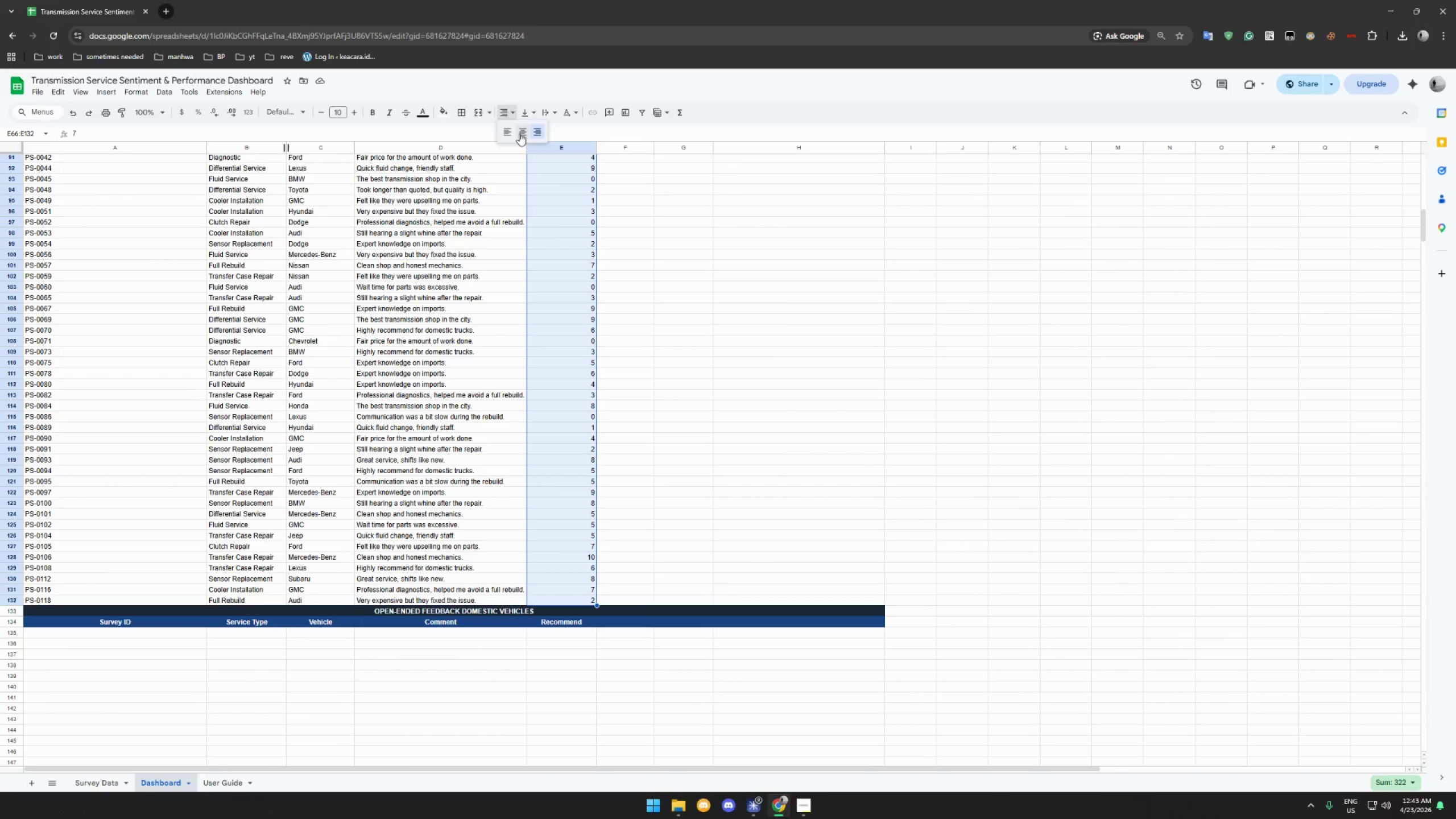 
left_click([520, 133])
 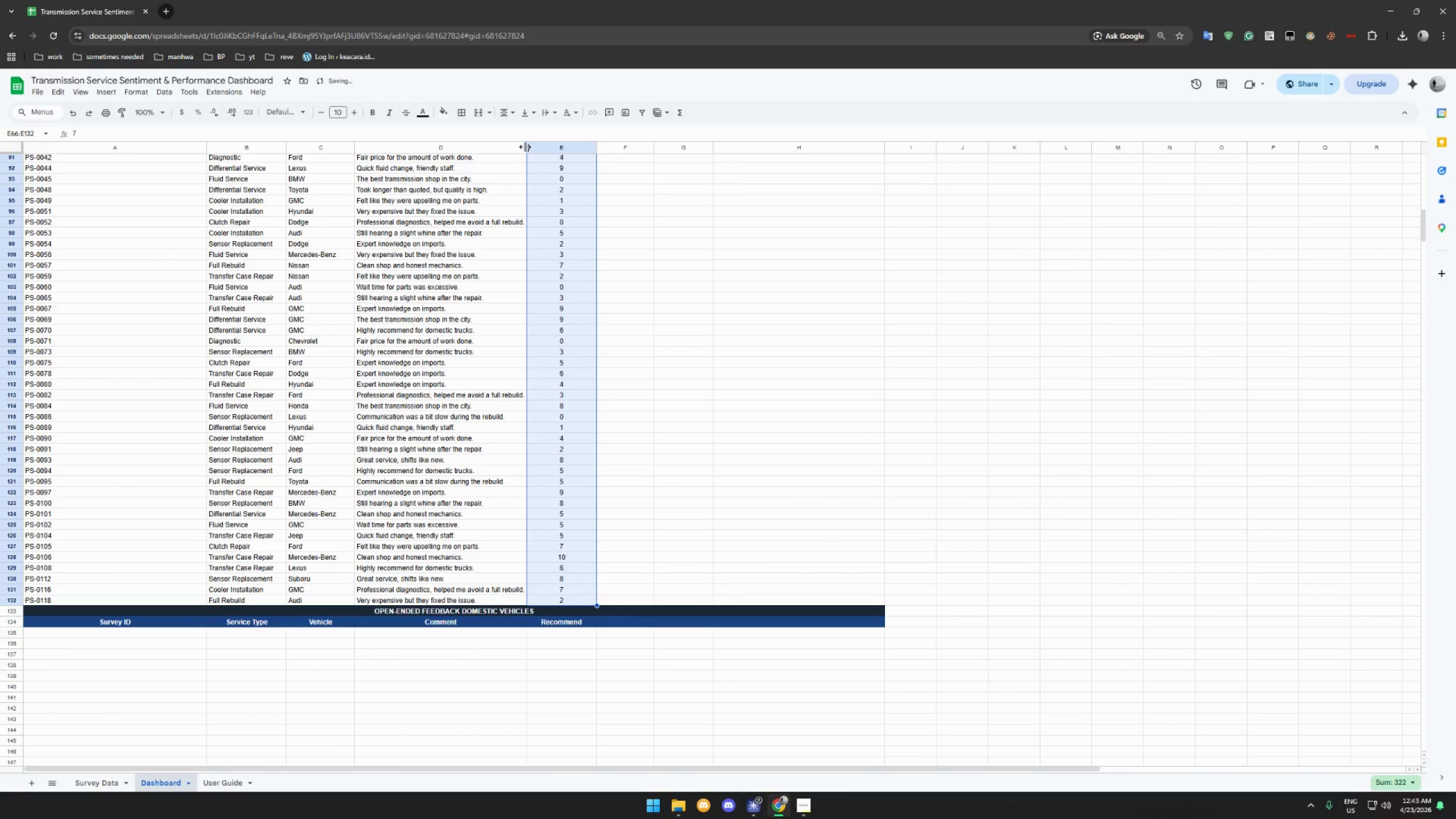 
left_click_drag(start_coordinate=[526, 147], to_coordinate=[537, 150])
 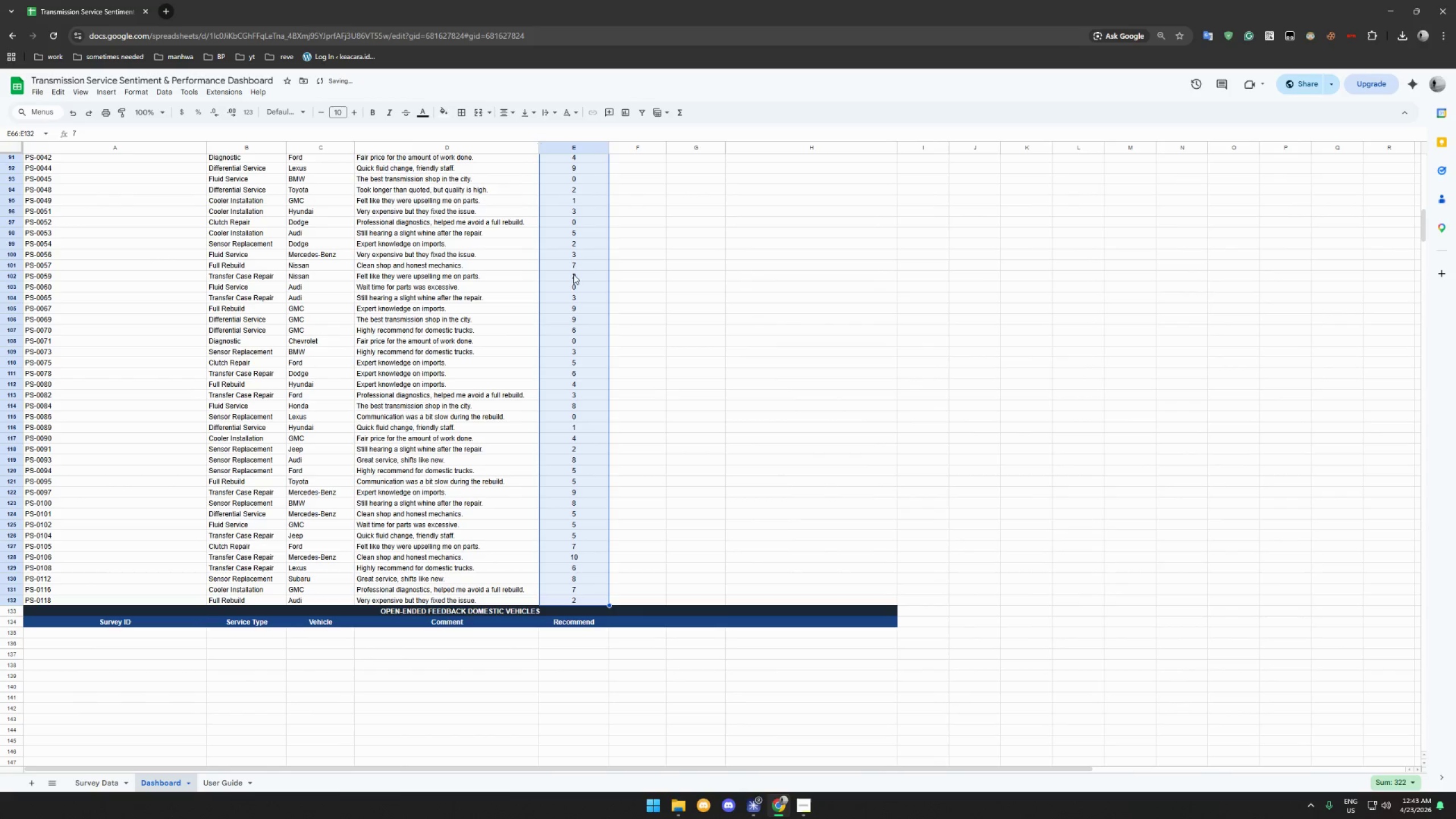 
scroll: coordinate [613, 300], scroll_direction: up, amount: 25.0
 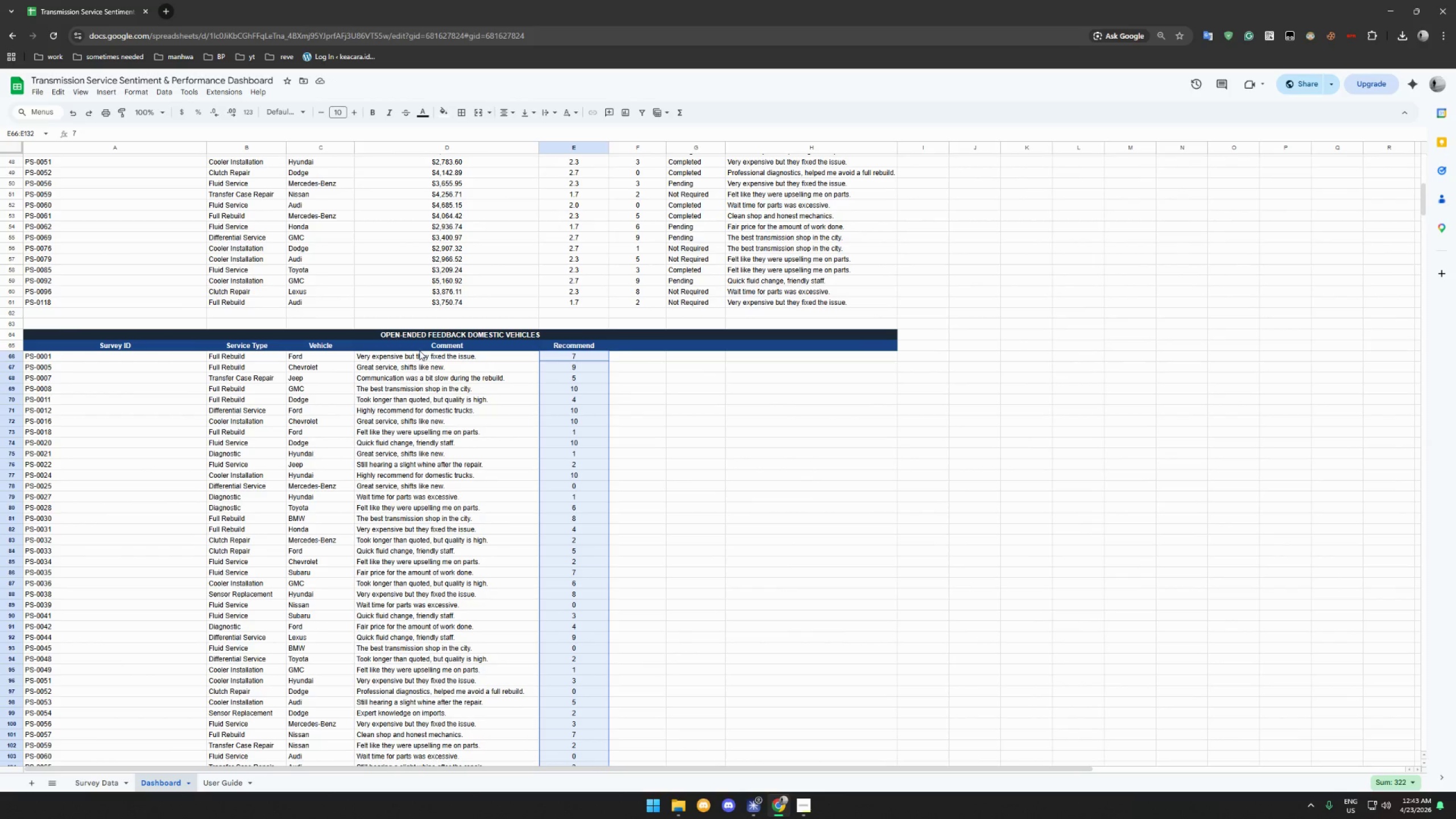 
scroll: coordinate [432, 365], scroll_direction: down, amount: 25.0
 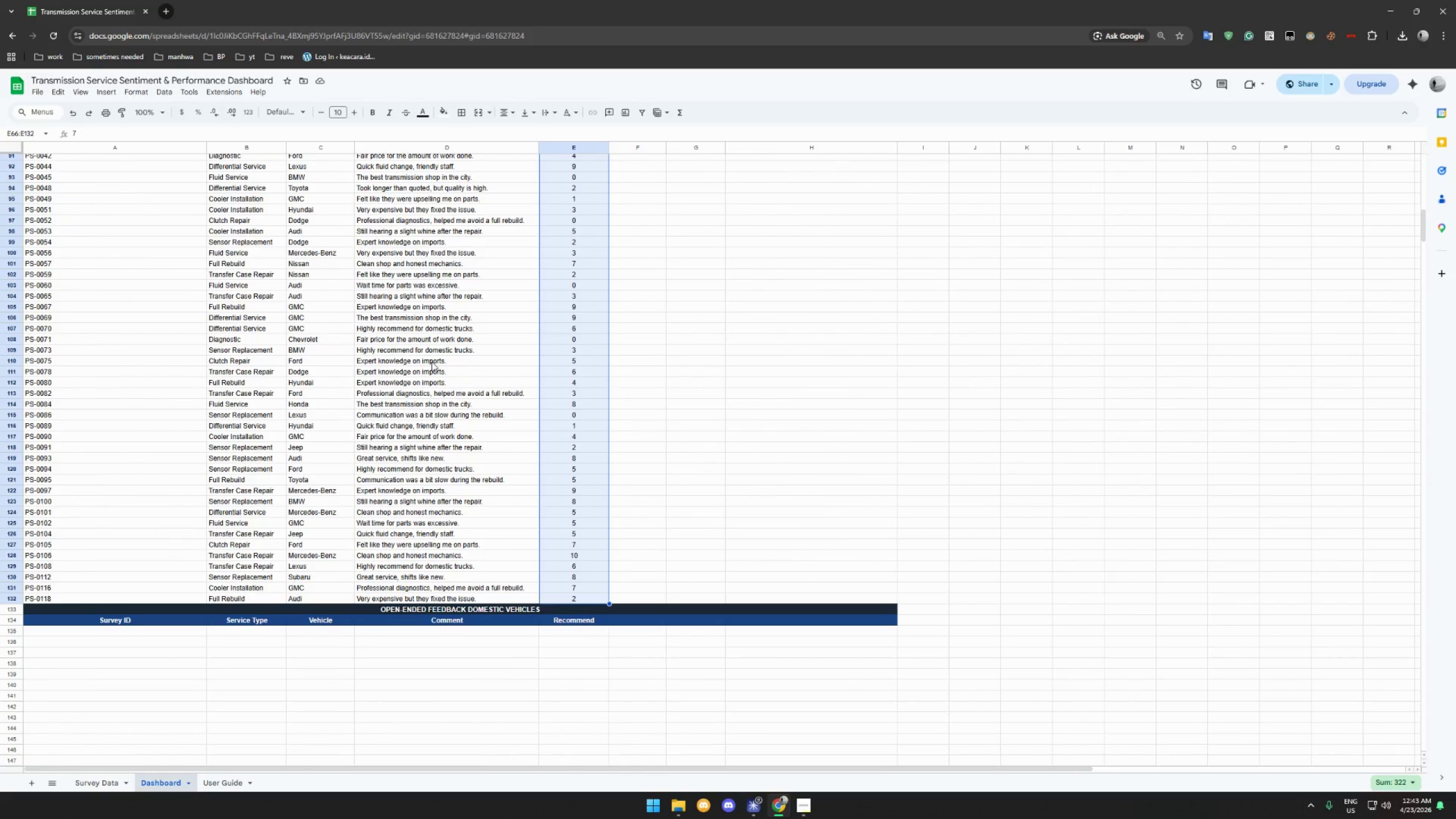 
scroll: coordinate [431, 358], scroll_direction: up, amount: 20.0
 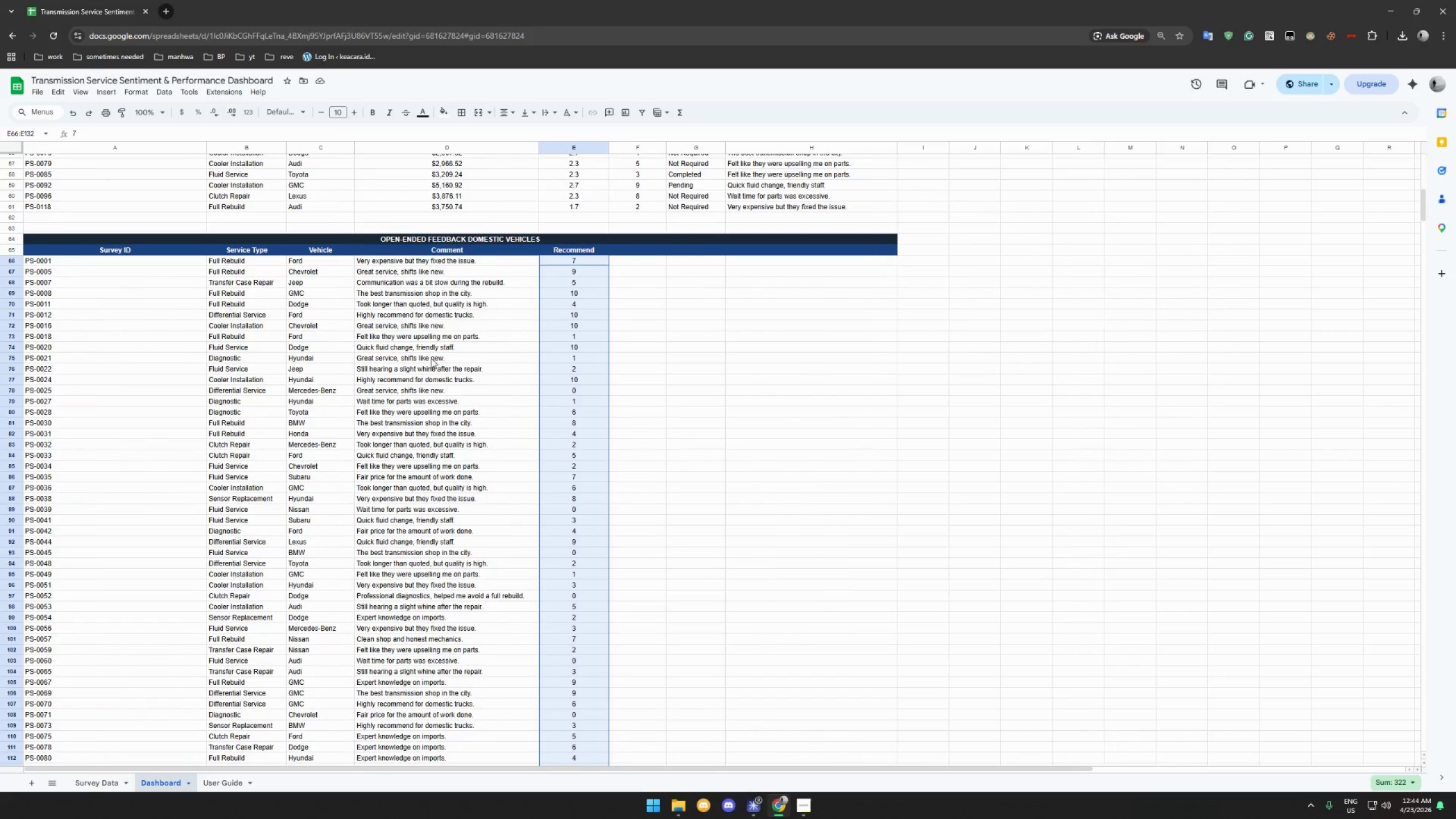 
left_click([431, 358])
 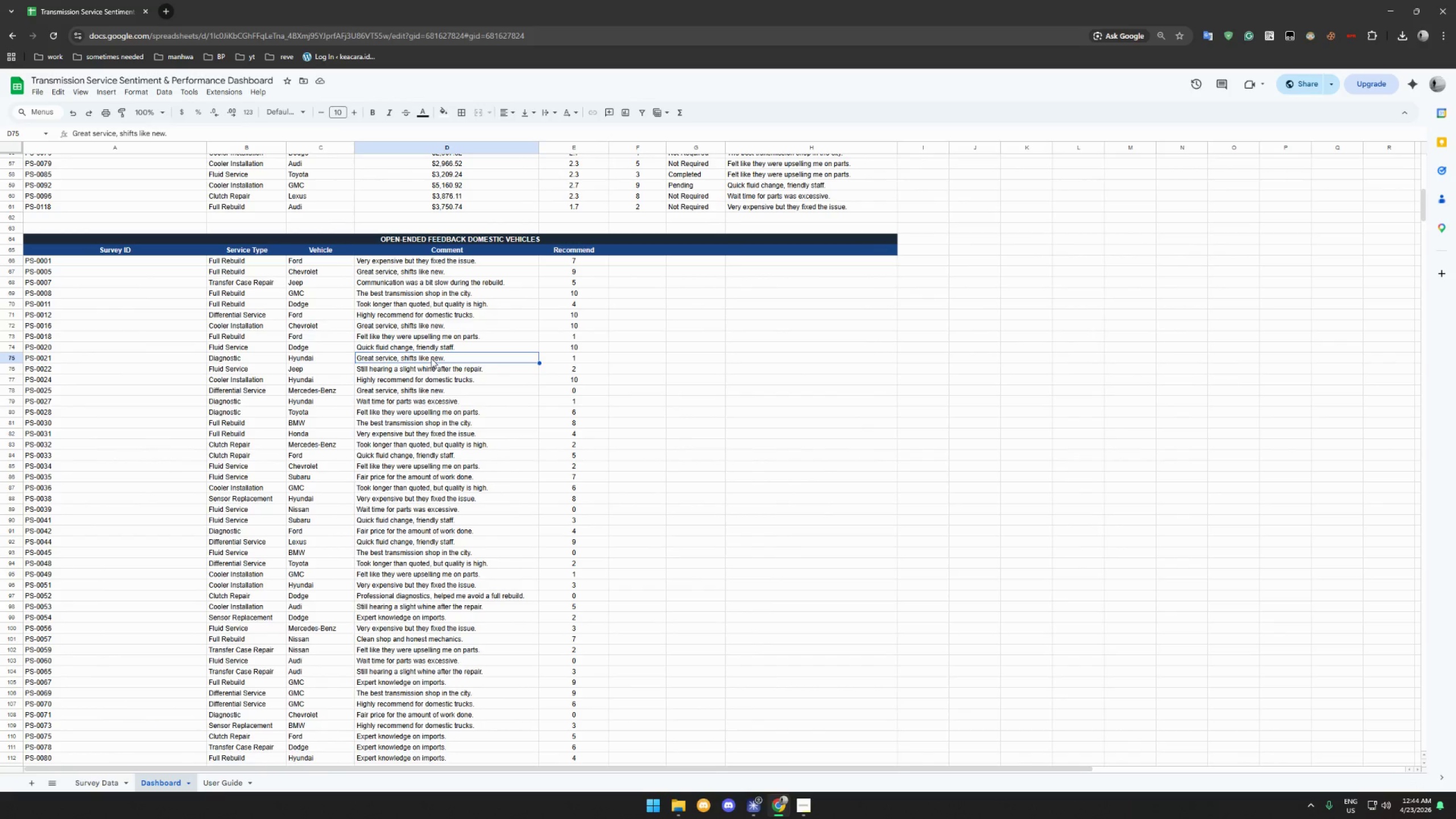 
scroll: coordinate [426, 365], scroll_direction: down, amount: 31.0
 